 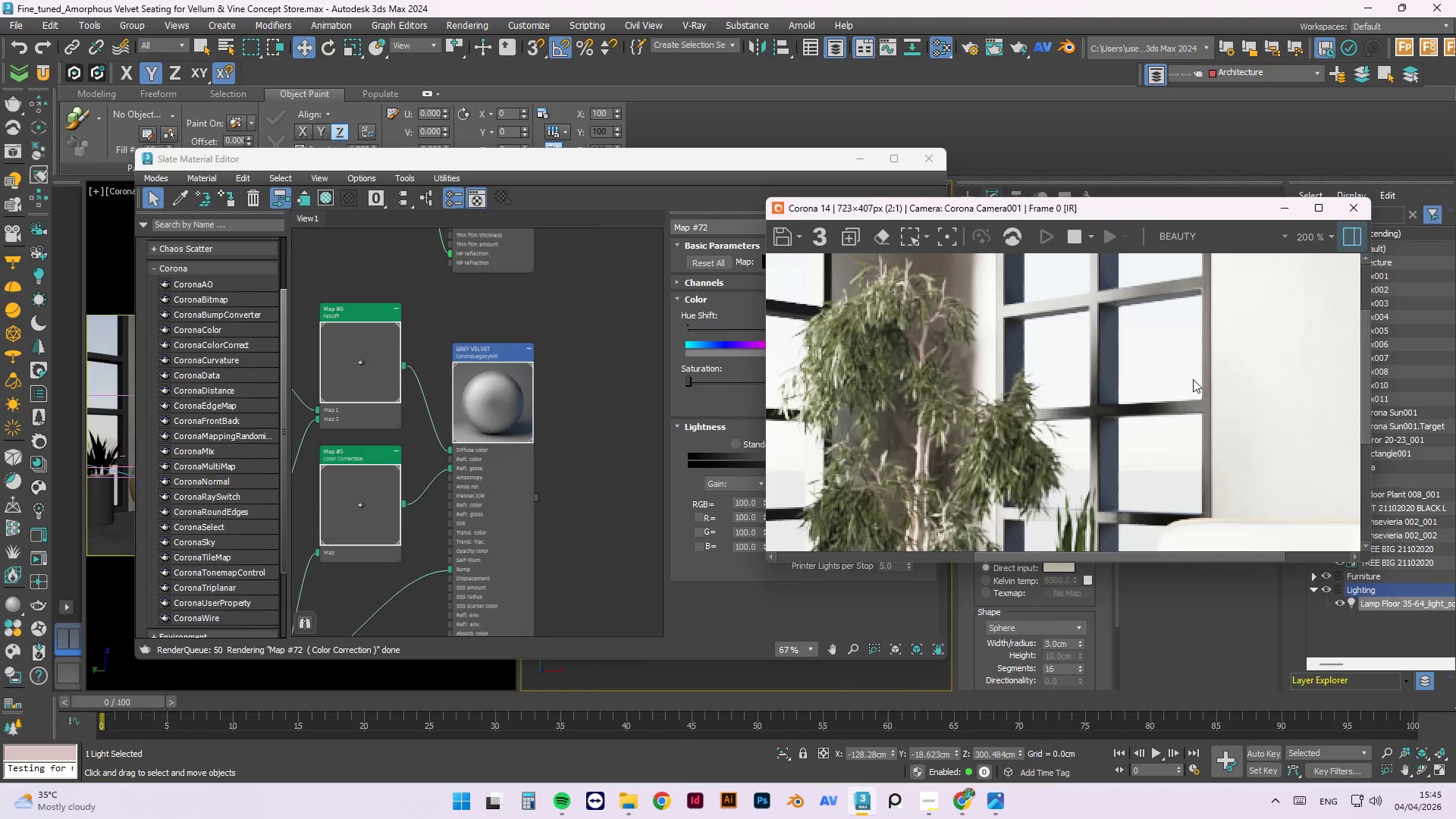 
scroll: coordinate [1198, 351], scroll_direction: down, amount: 1.0
 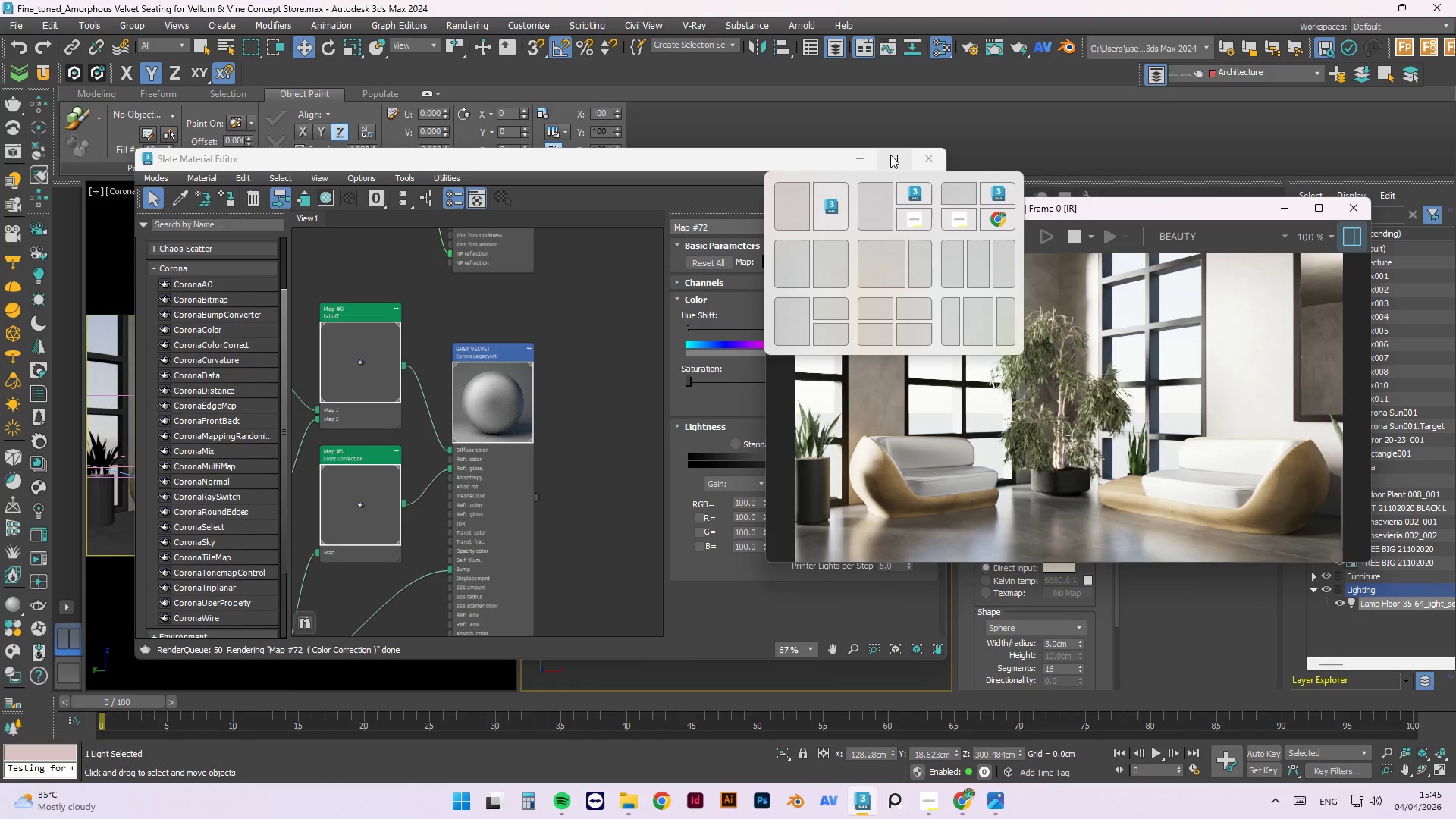 
wait(16.85)
 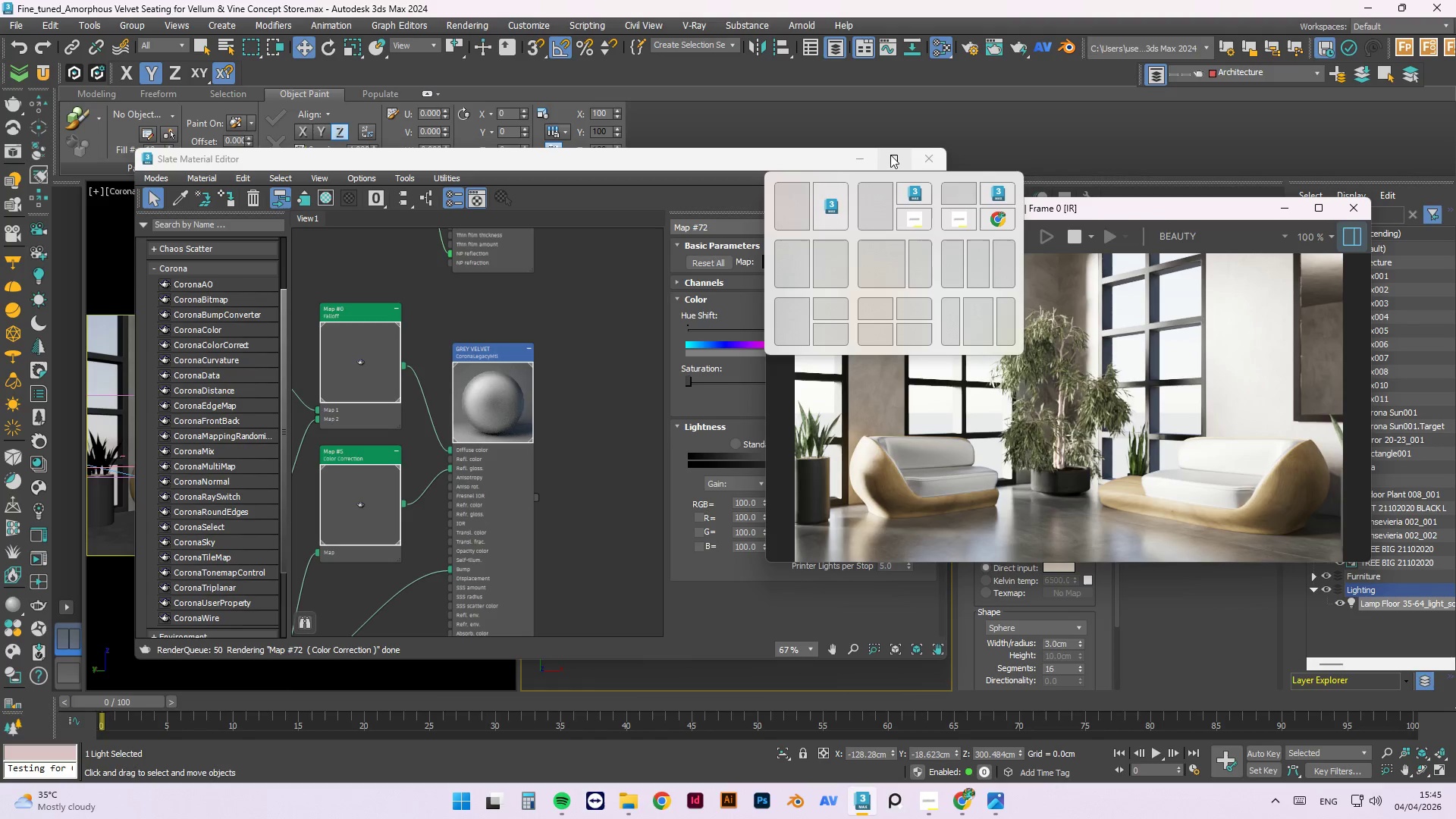 
left_click([578, 358])
 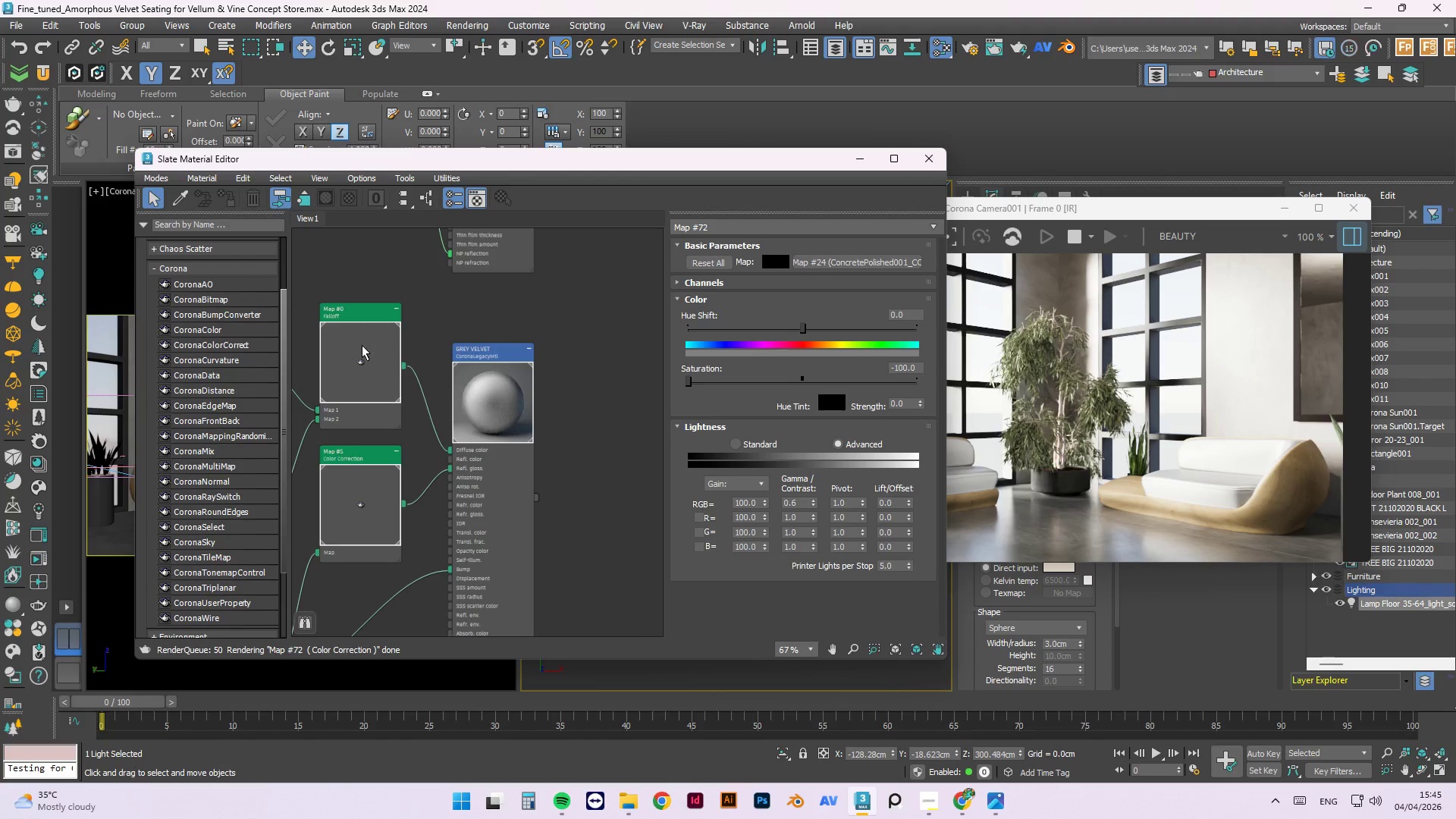 
right_click([359, 344])
 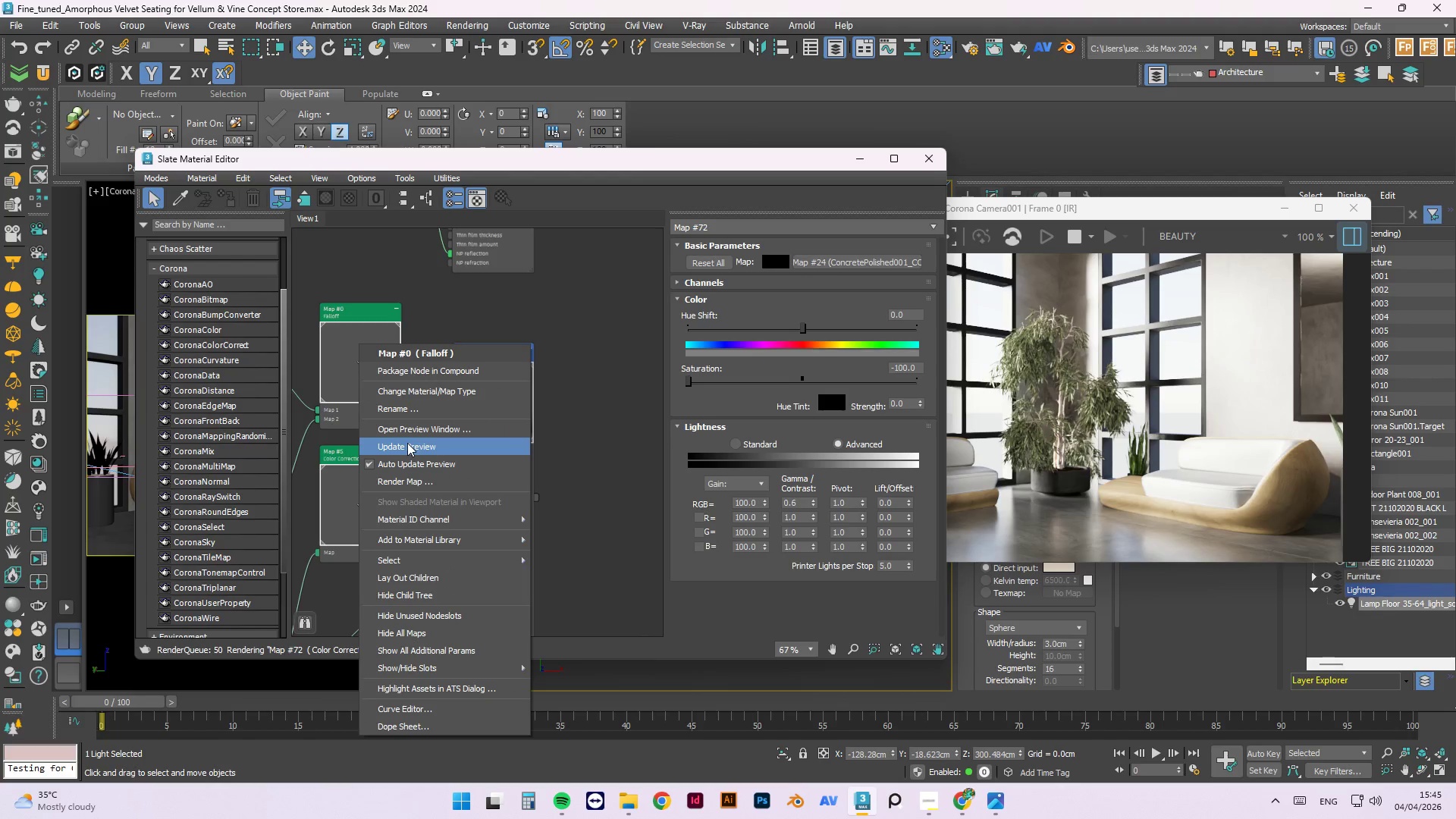 
left_click([407, 443])
 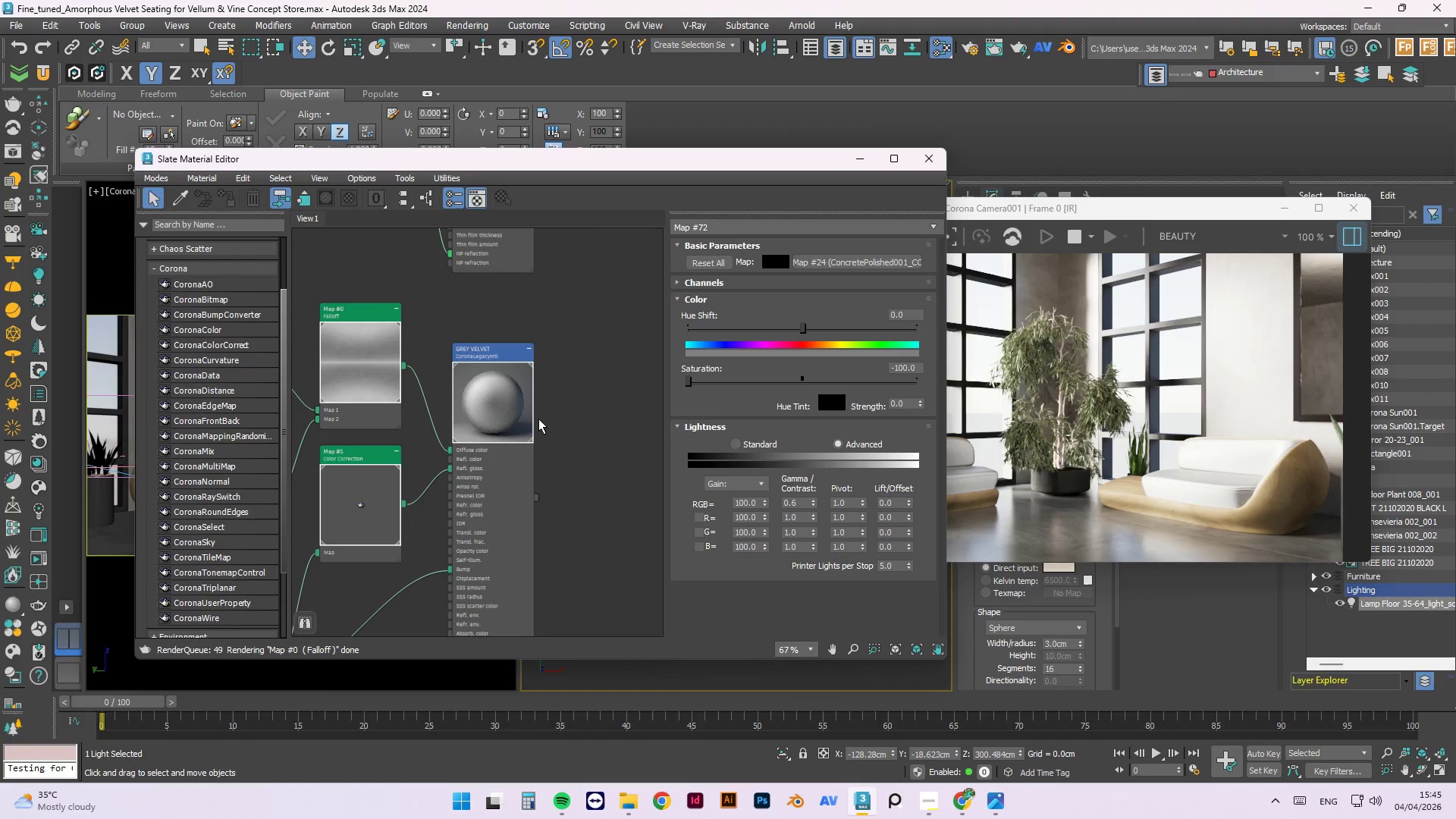 
left_click([381, 381])
 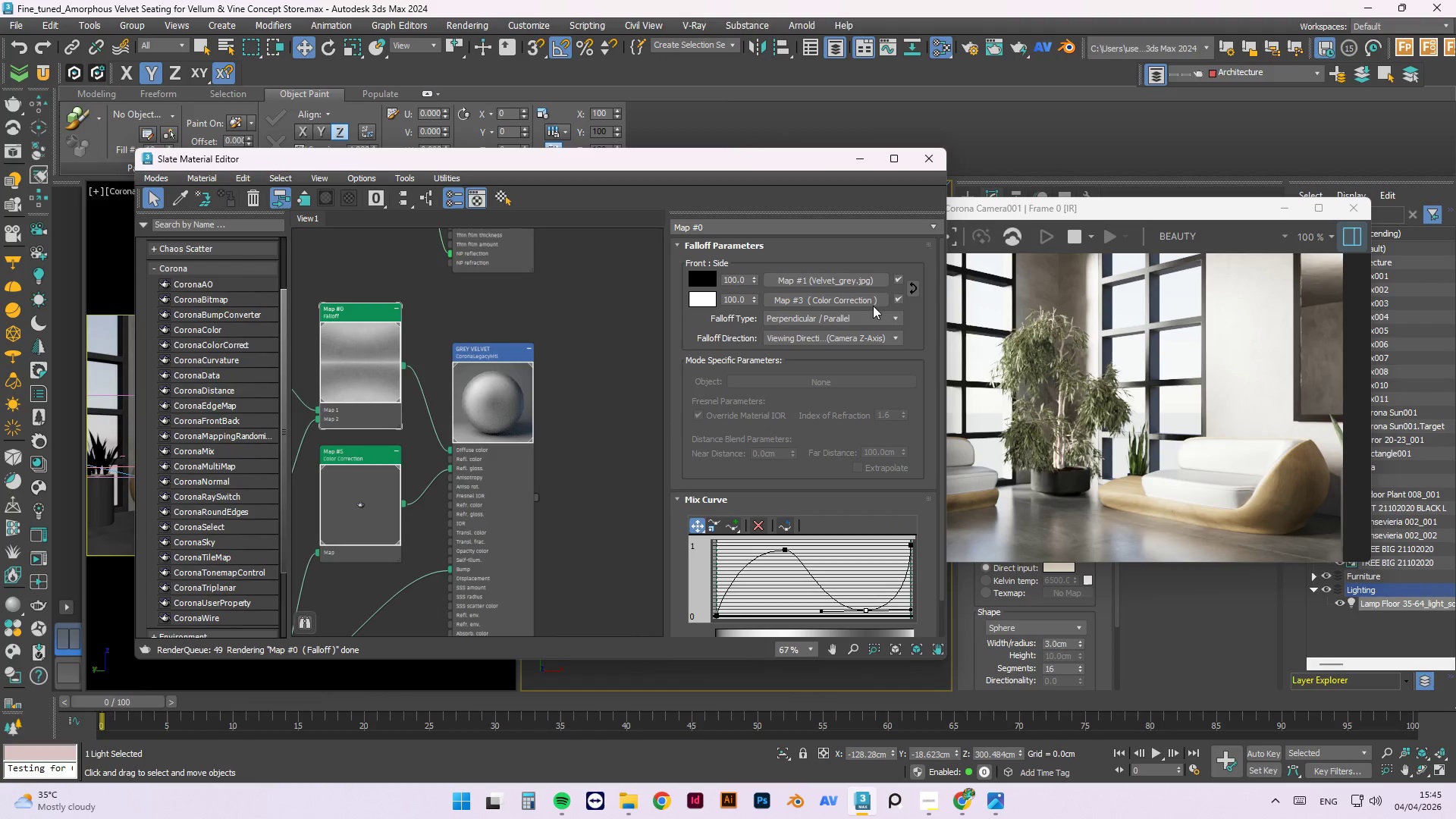 
left_click_drag(start_coordinate=[939, 315], to_coordinate=[931, 451])
 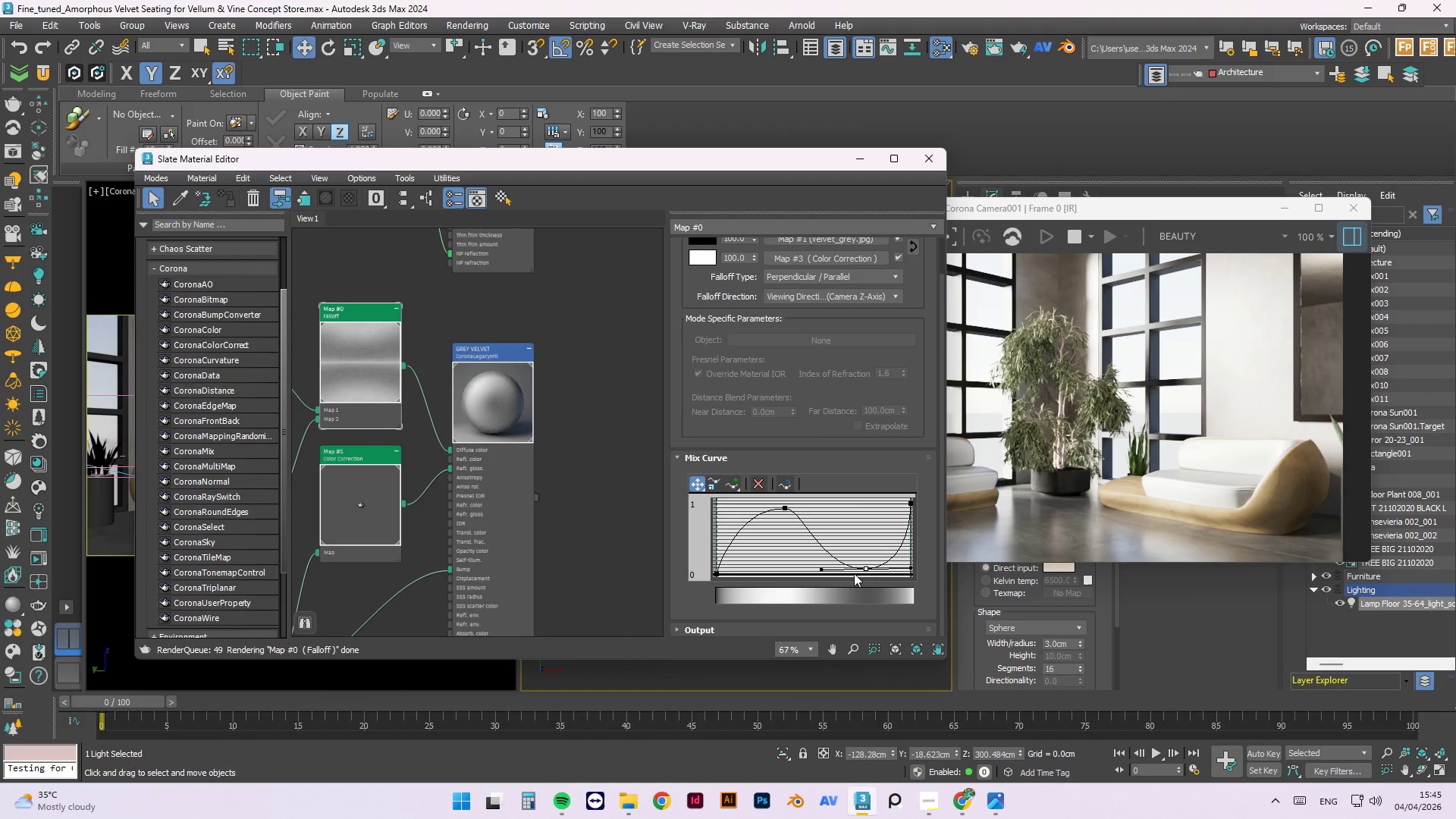 
left_click([864, 569])
 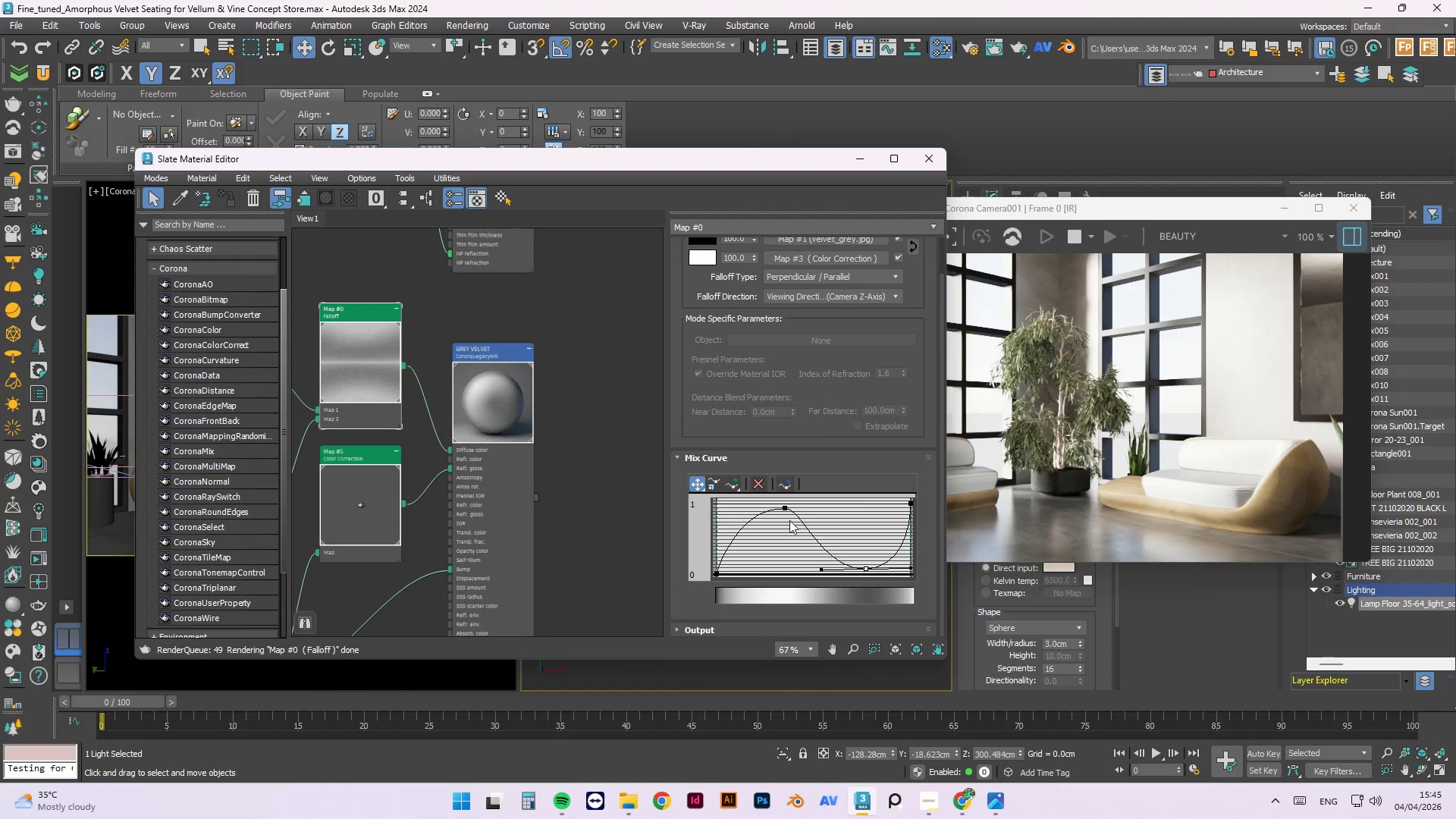 
left_click([783, 509])
 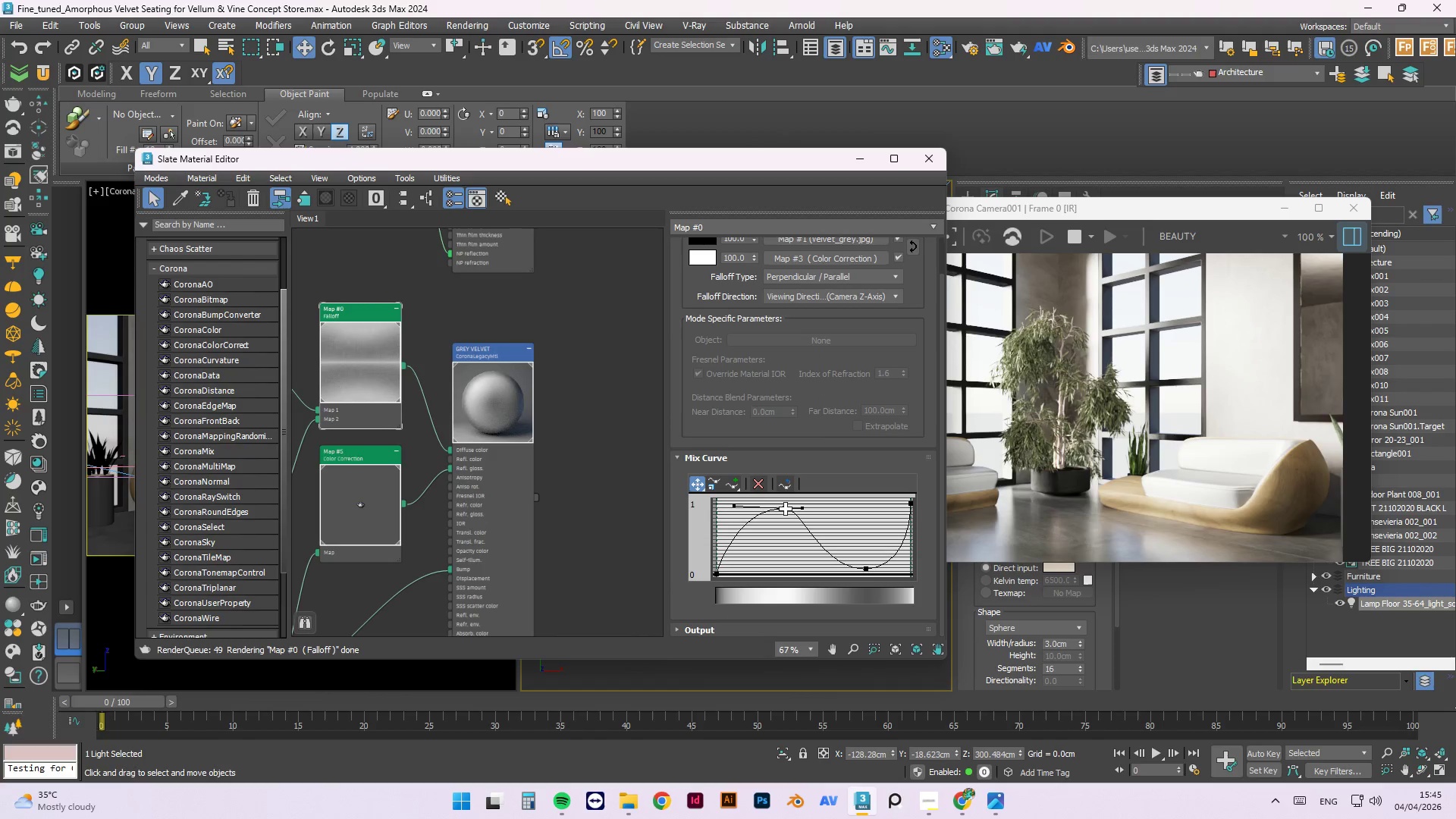 
left_click_drag(start_coordinate=[786, 509], to_coordinate=[773, 509])
 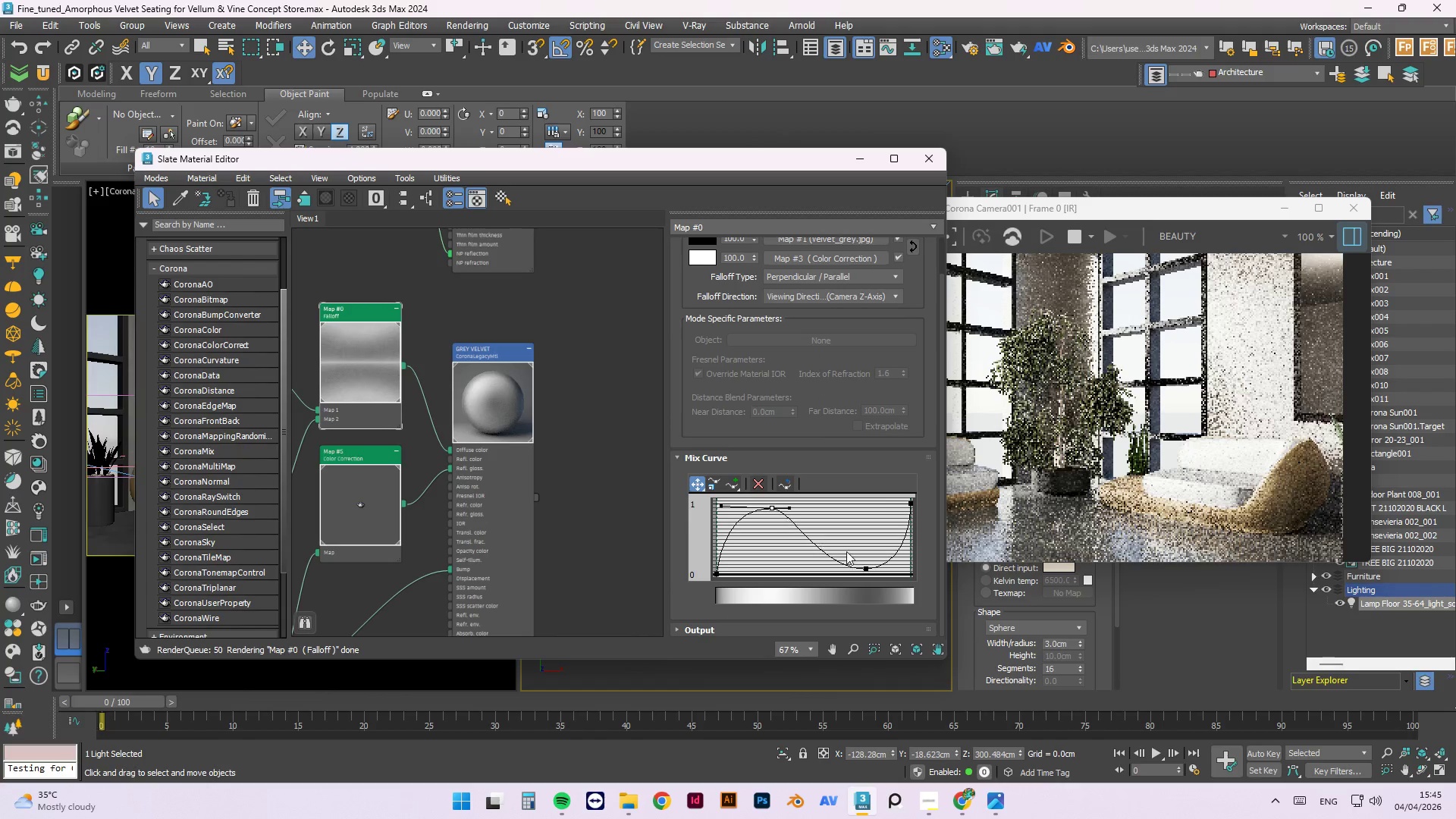 
scroll: coordinate [603, 426], scroll_direction: down, amount: 3.0
 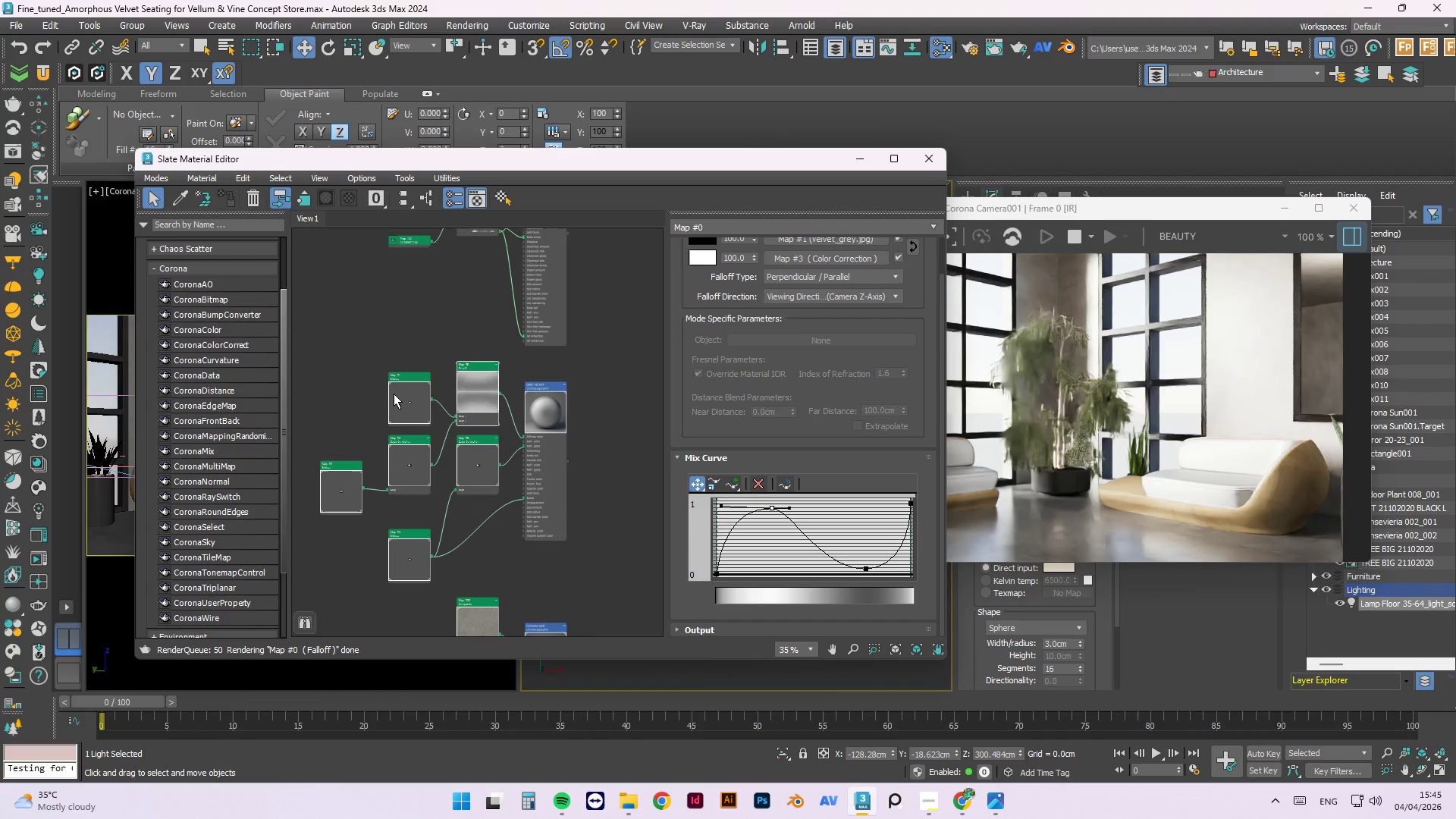 
right_click([394, 394])
 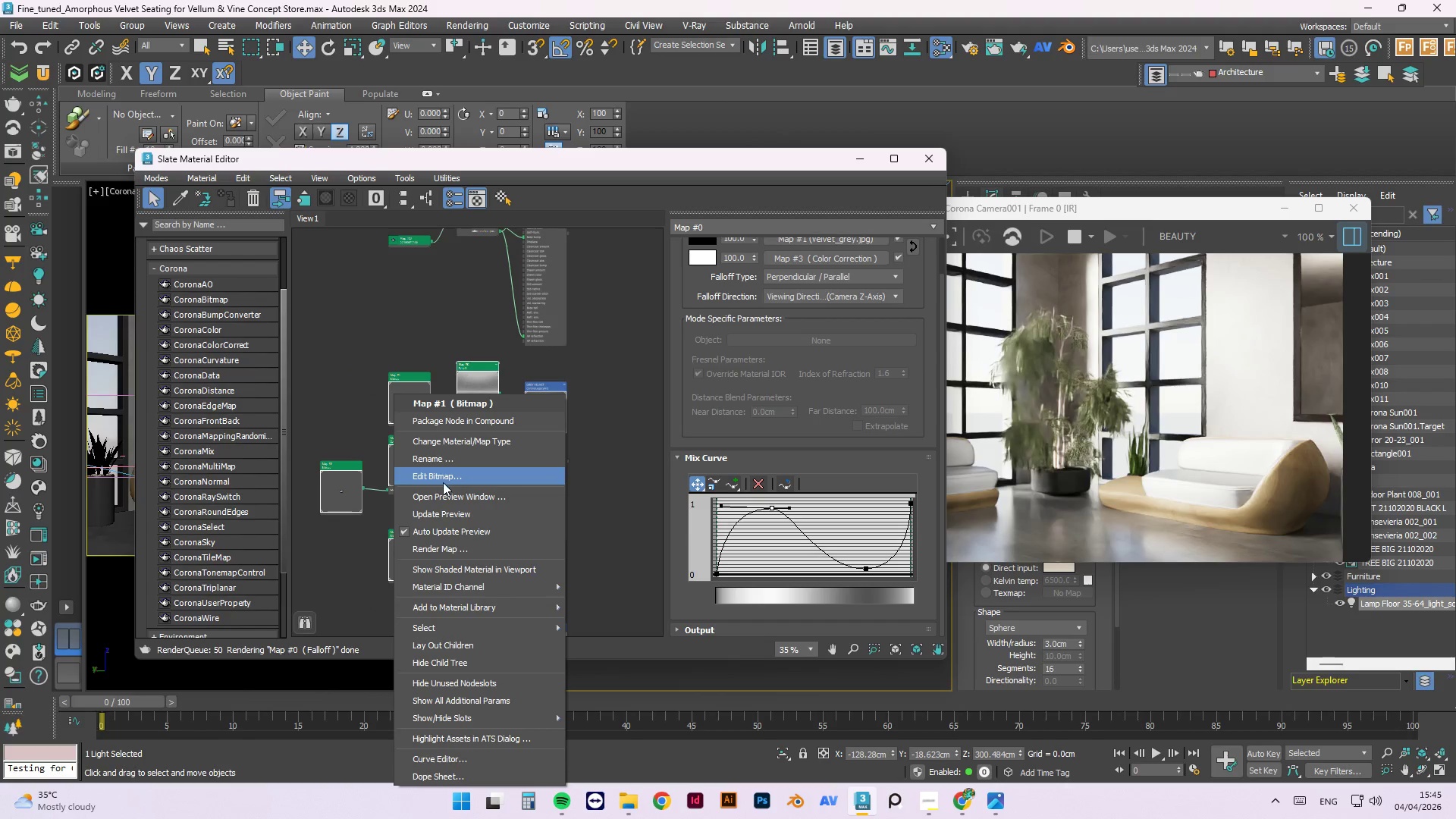 
left_click([445, 522])
 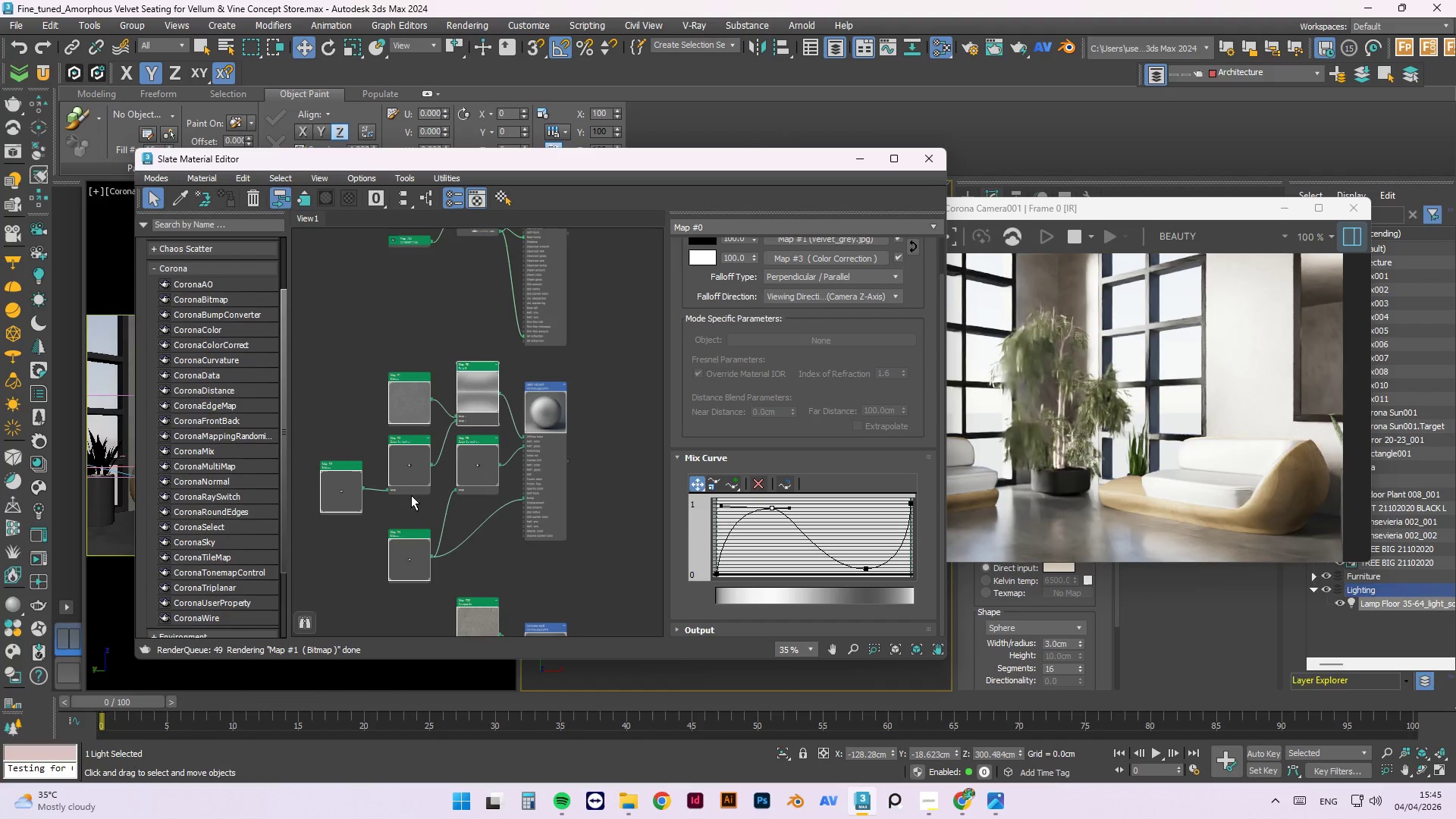 
right_click([406, 478])
 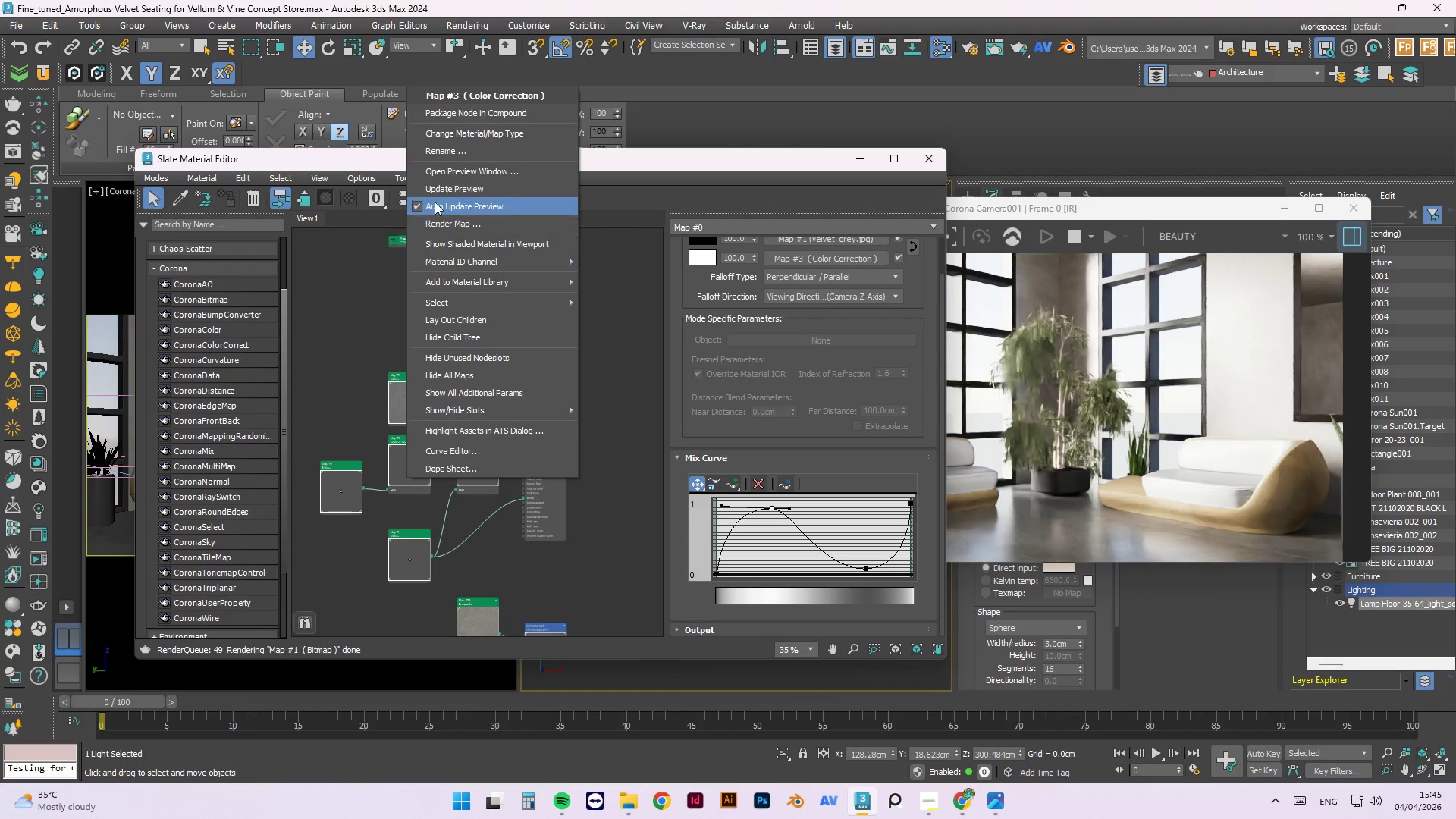 
left_click([438, 190])
 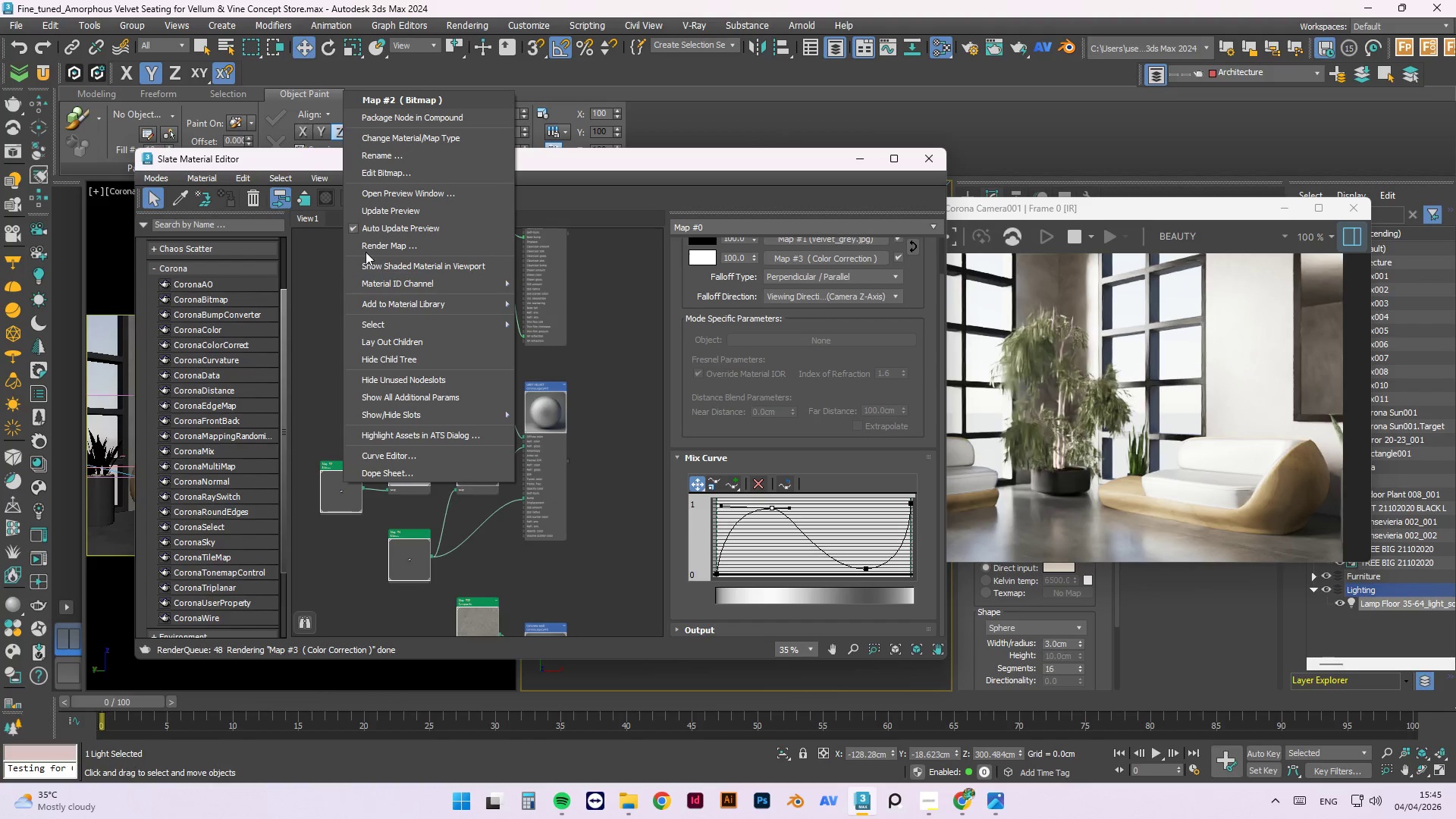 
left_click([372, 209])
 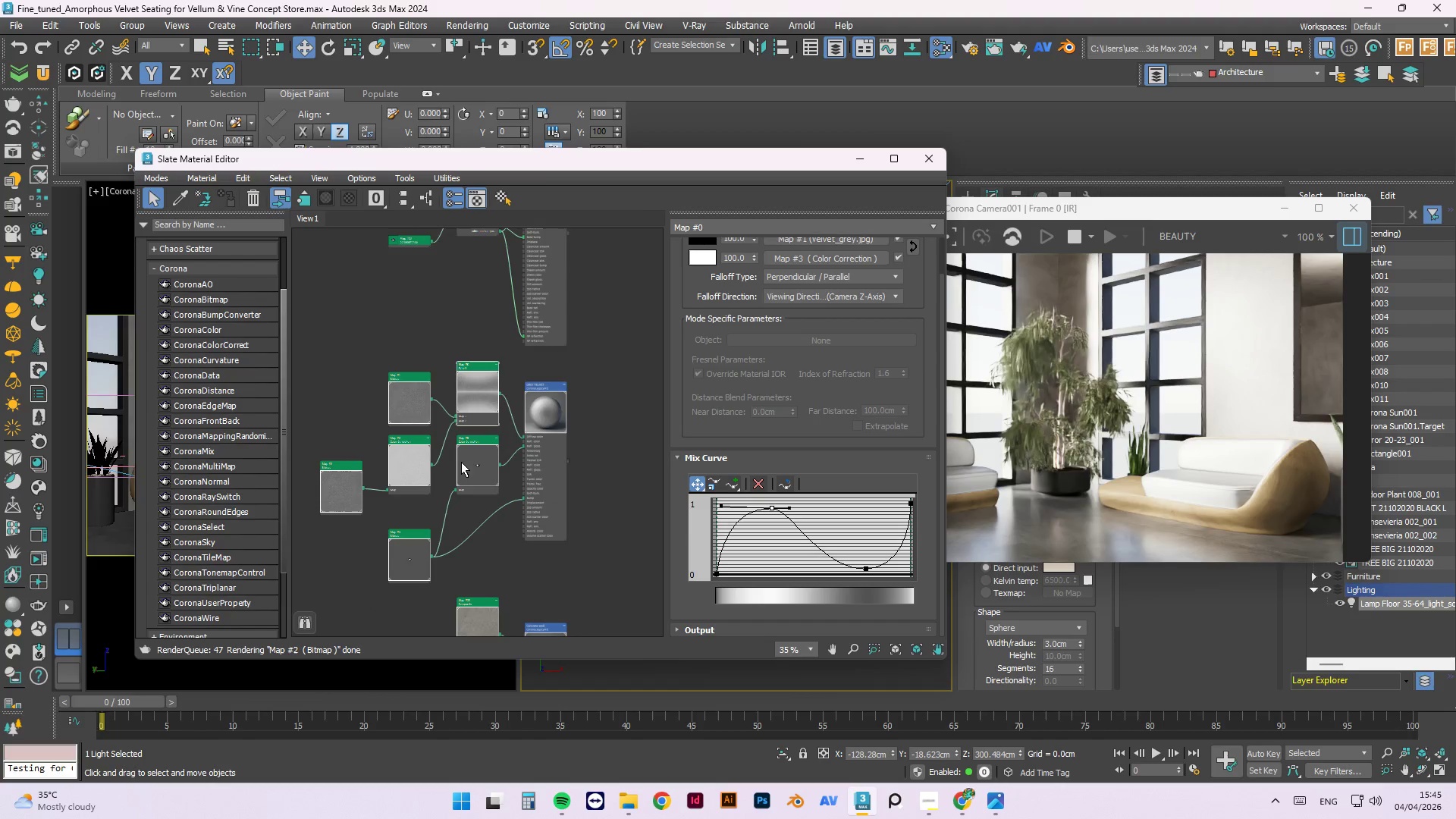 
right_click([470, 458])
 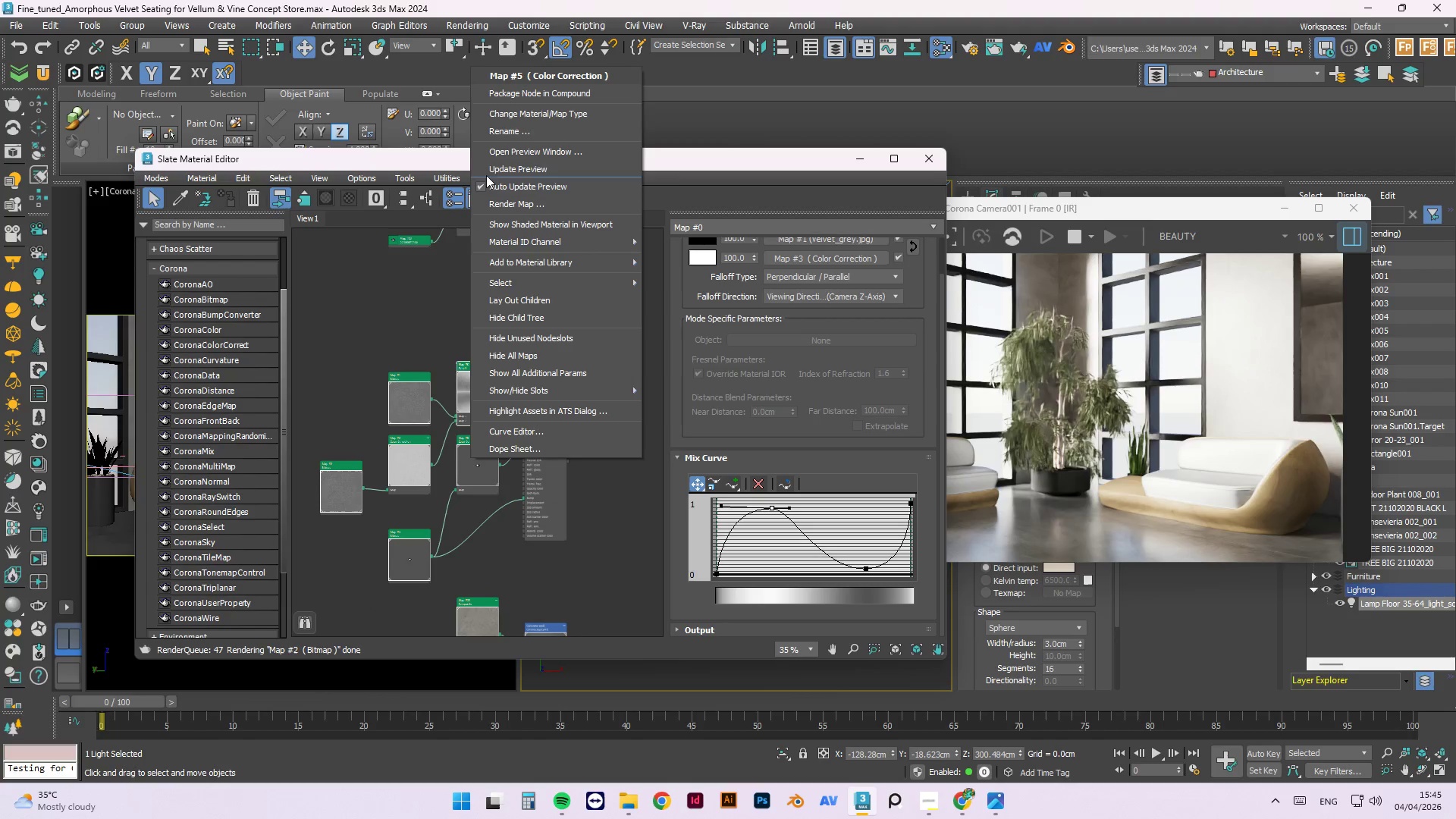 
left_click([494, 166])
 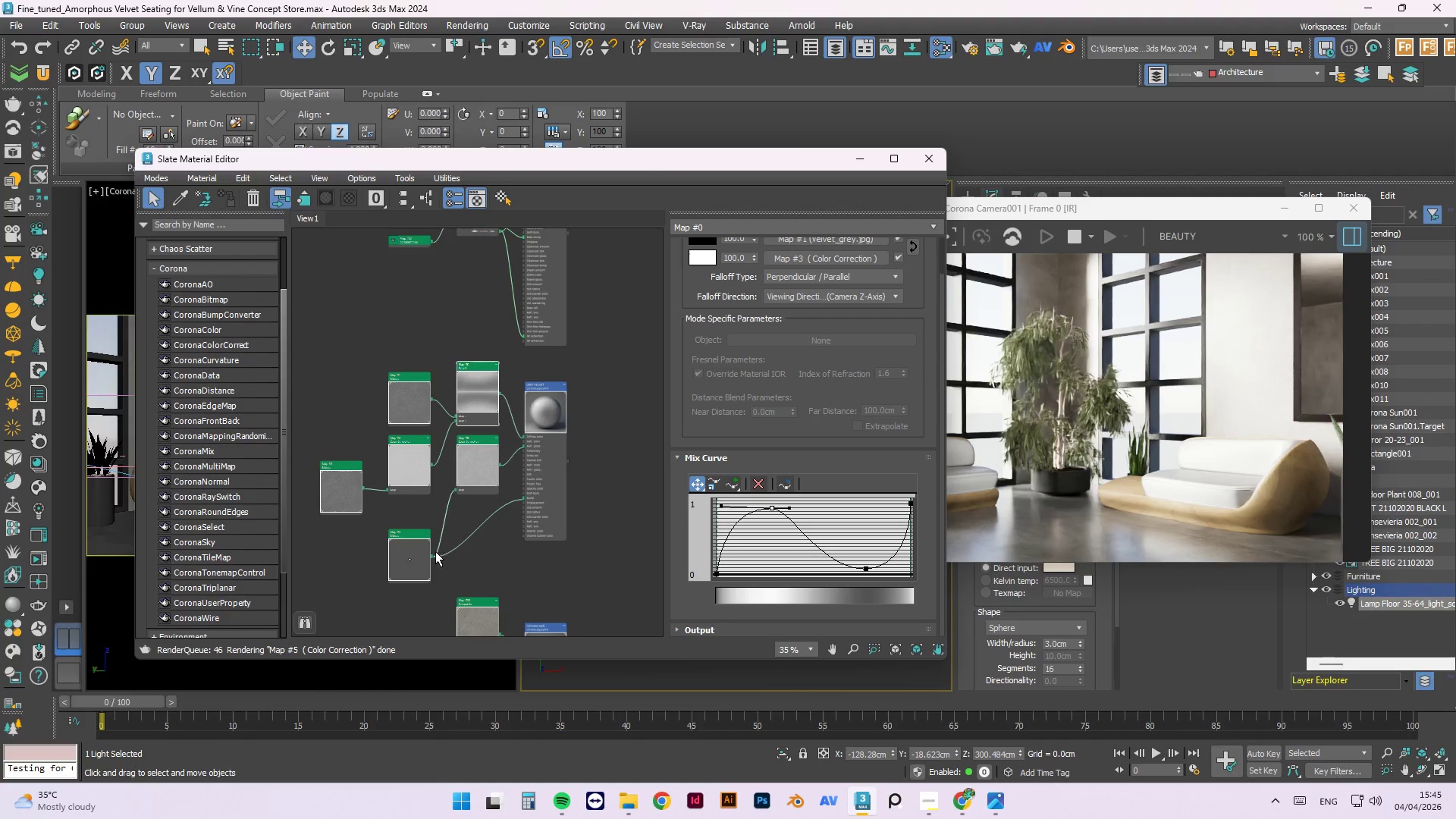 
right_click([412, 553])
 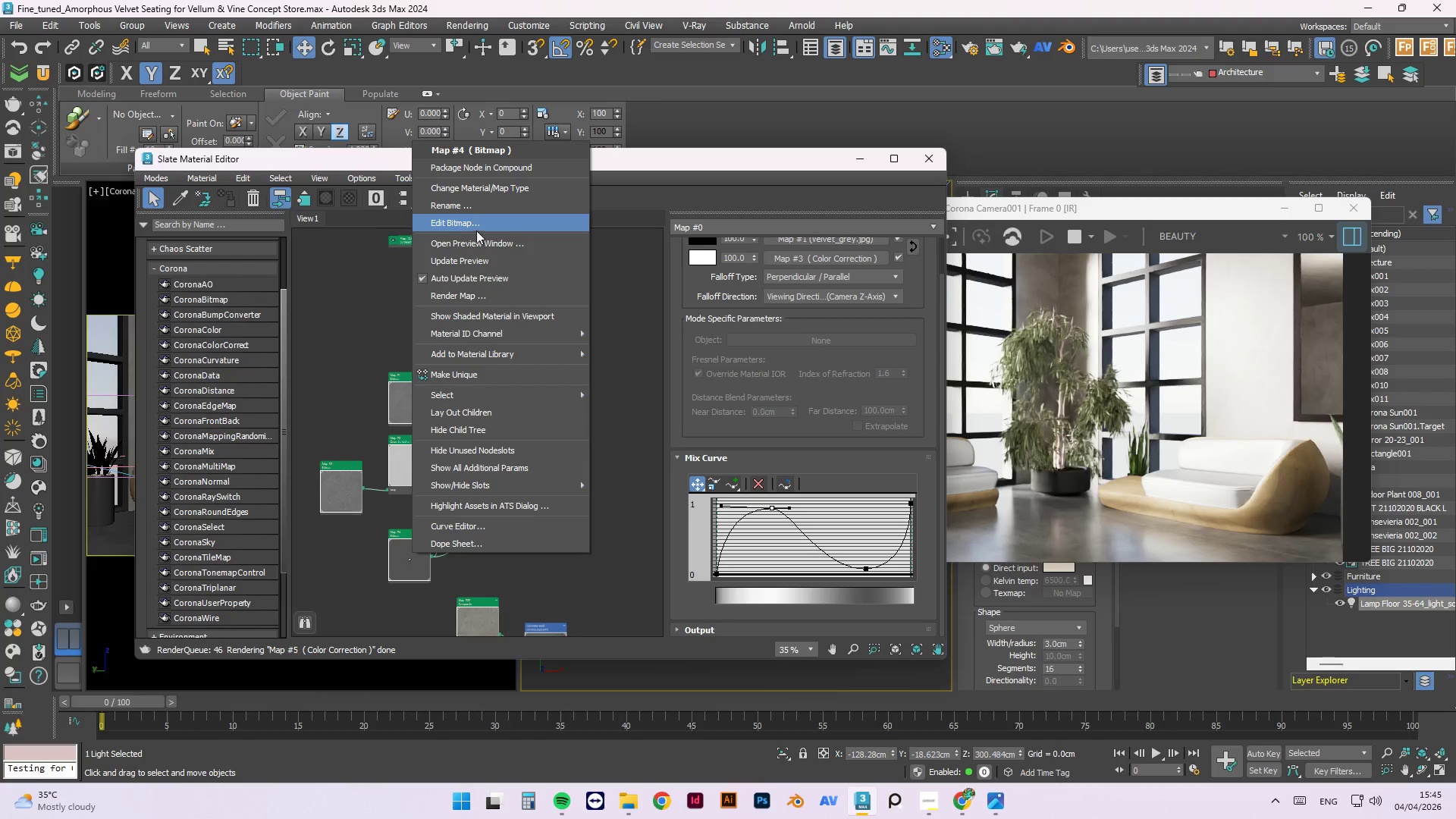 
left_click([474, 256])
 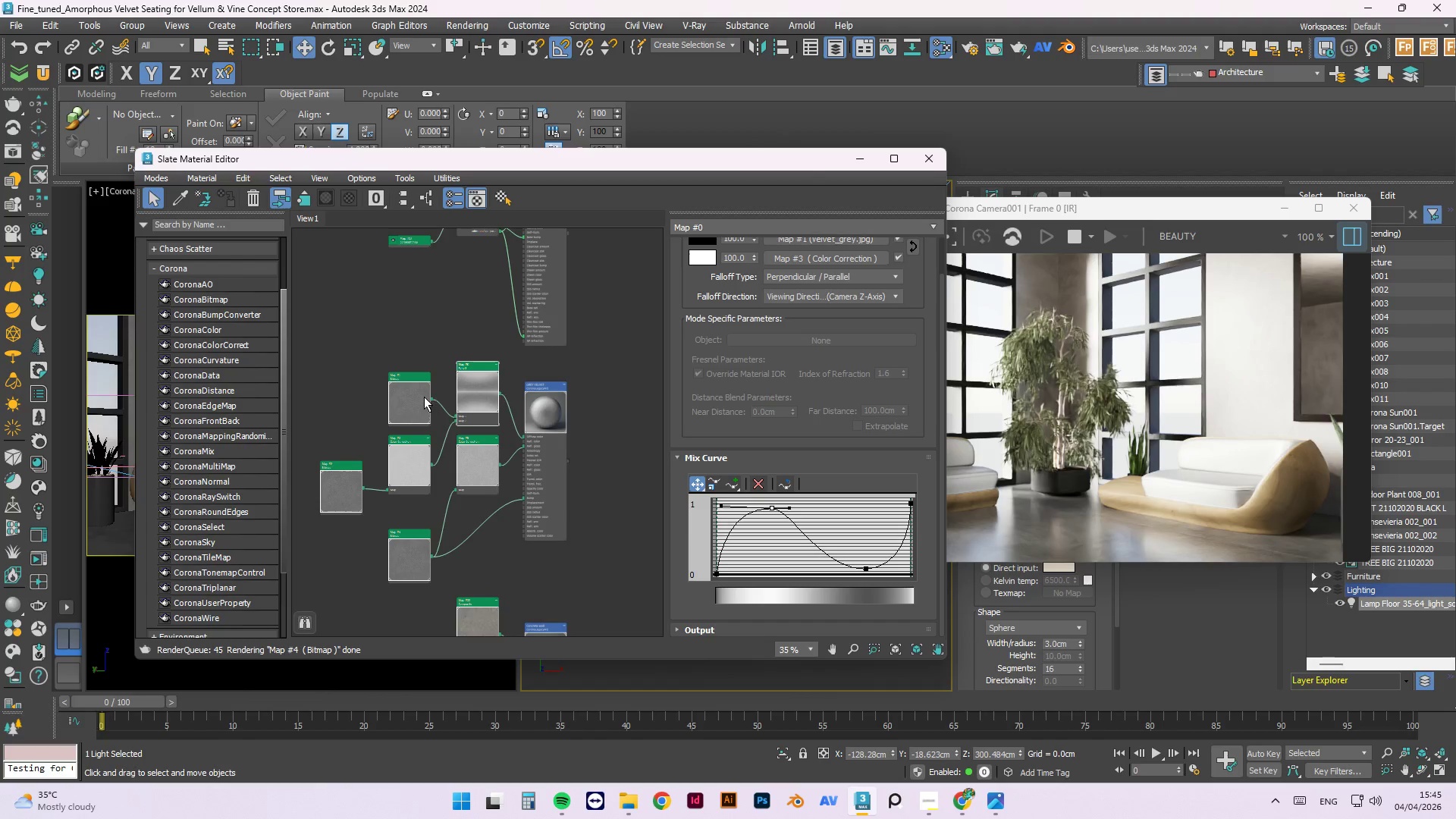 
scroll: coordinate [511, 477], scroll_direction: up, amount: 3.0
 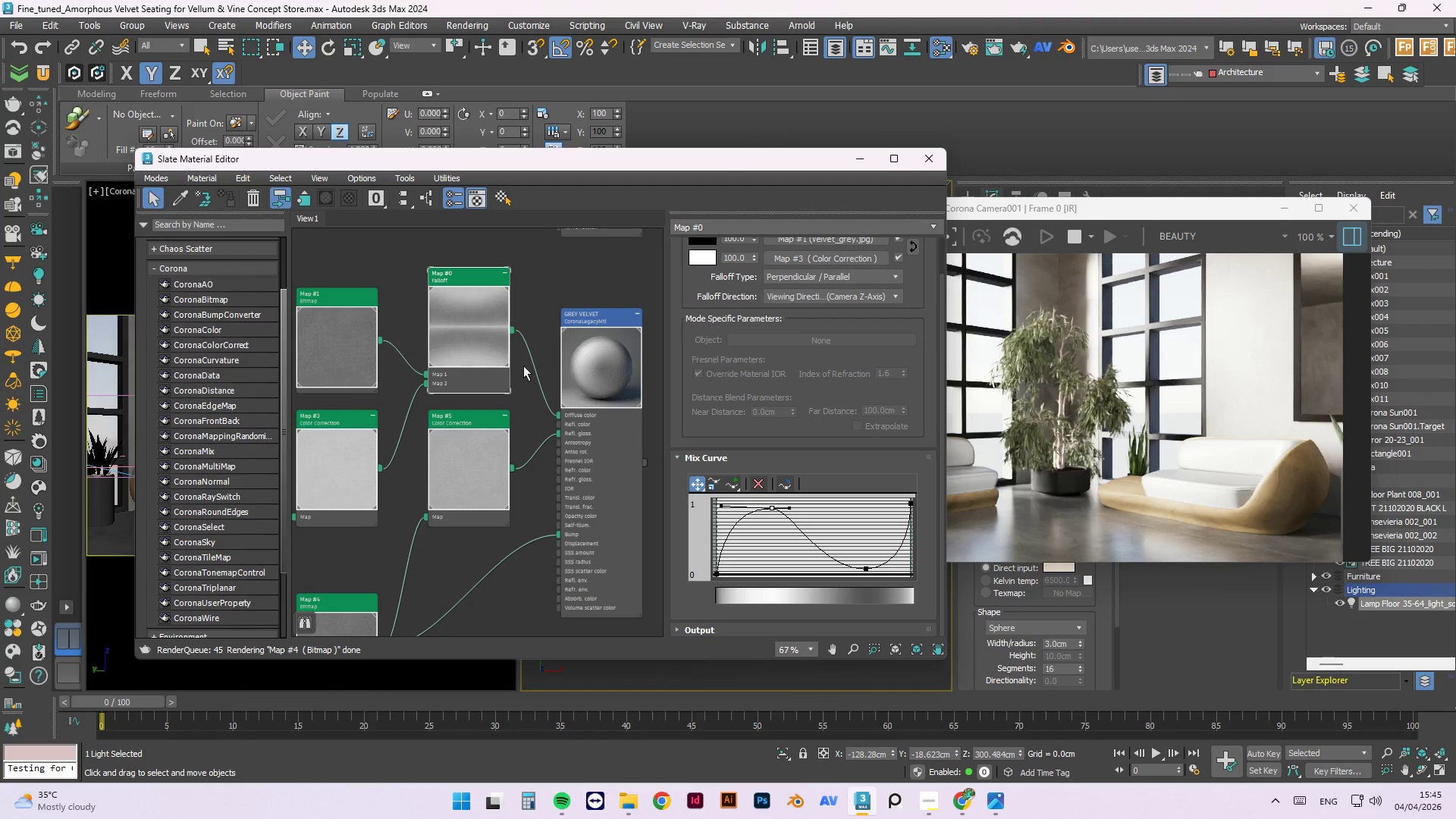 
left_click([344, 336])
 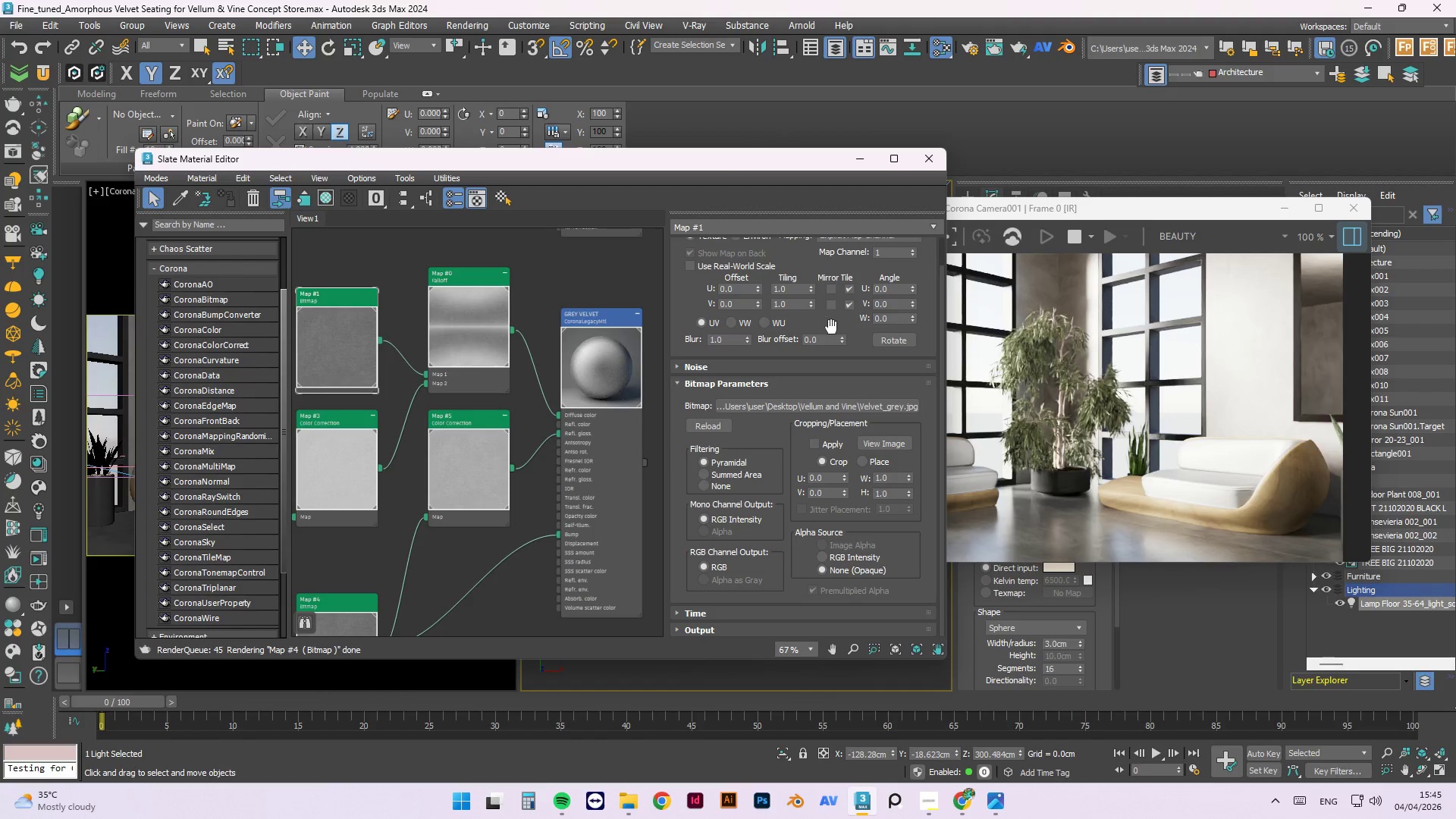 
scroll: coordinate [785, 447], scroll_direction: down, amount: 3.0
 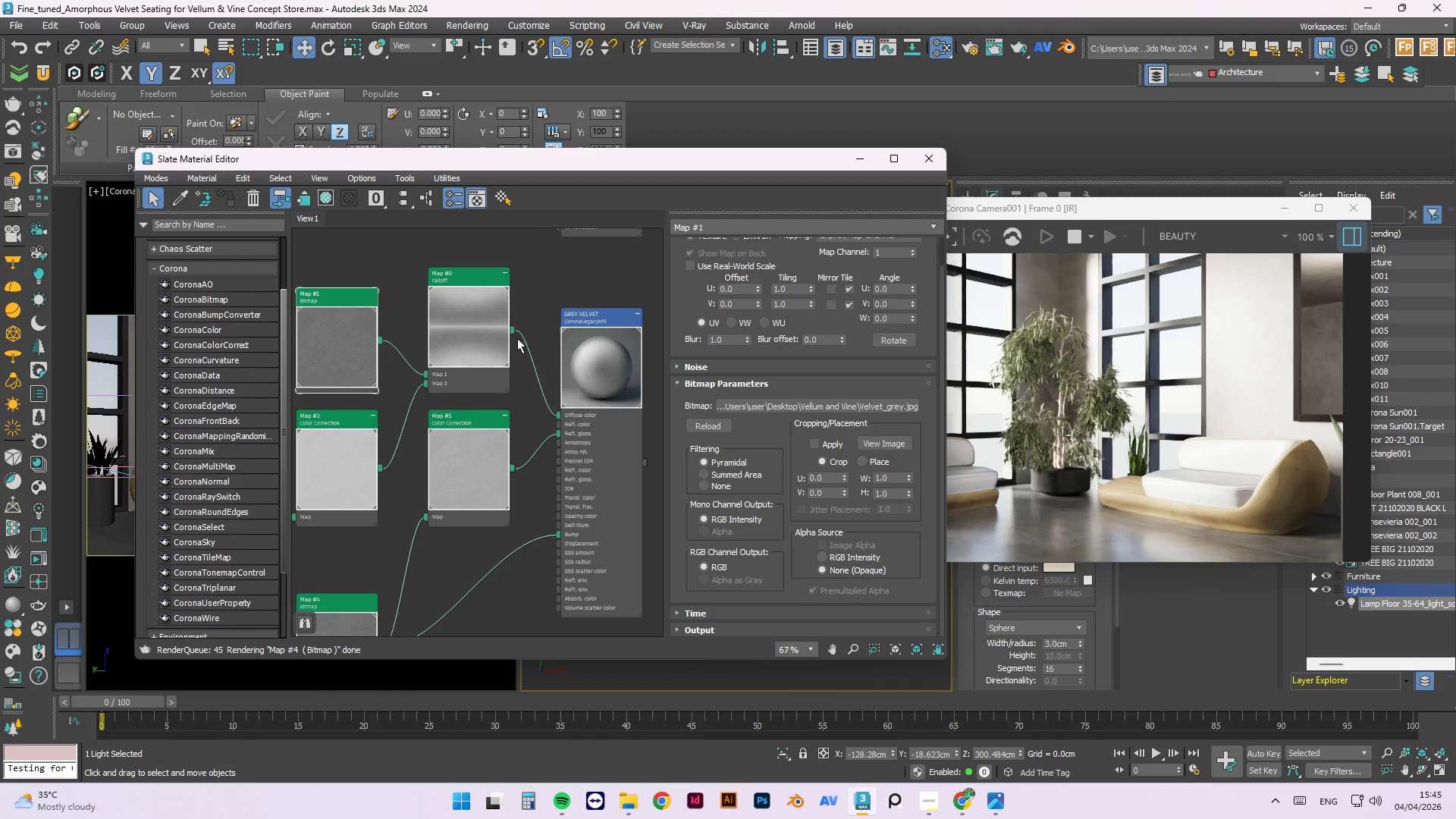 
left_click([464, 325])
 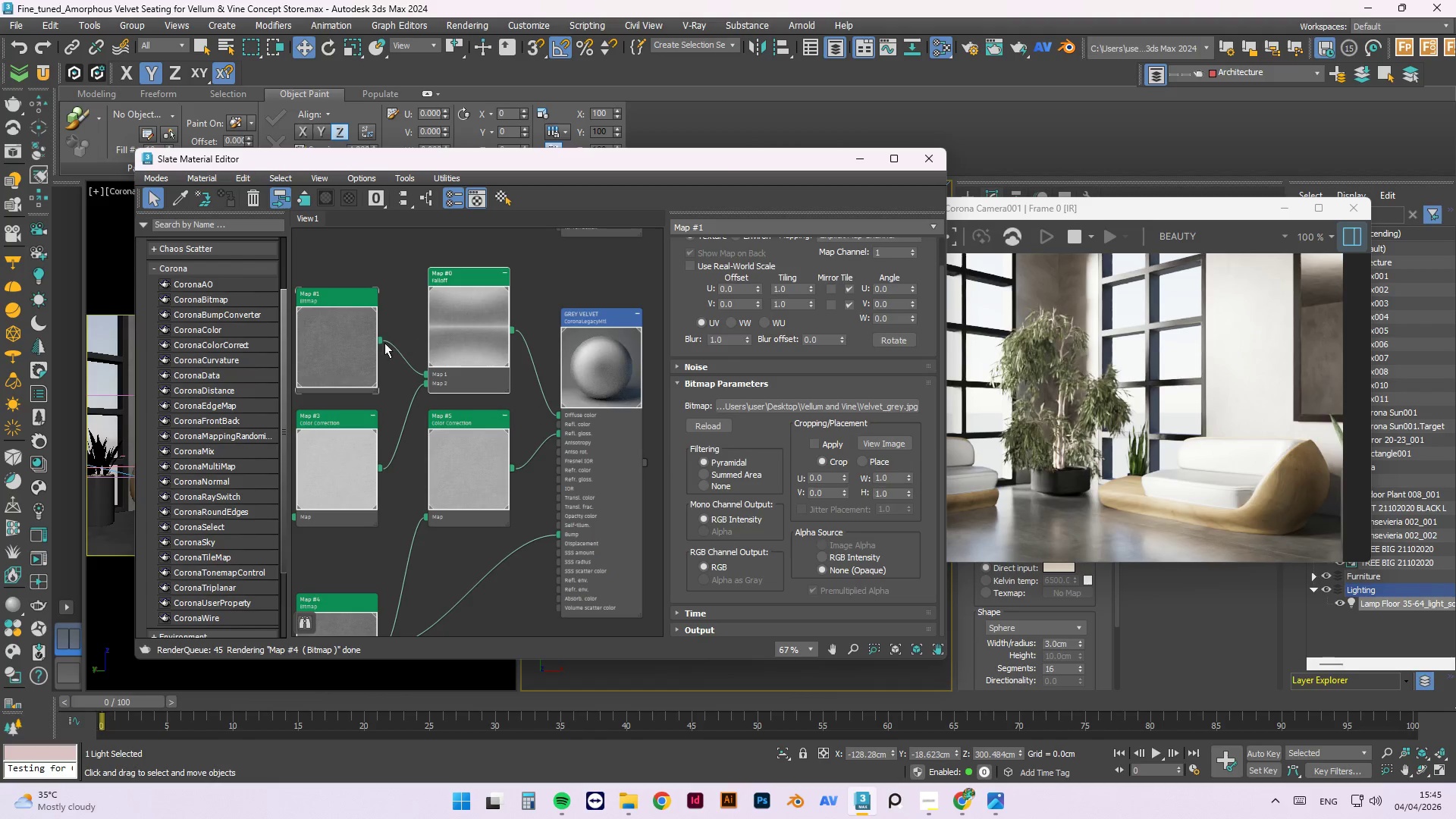 
left_click([369, 346])
 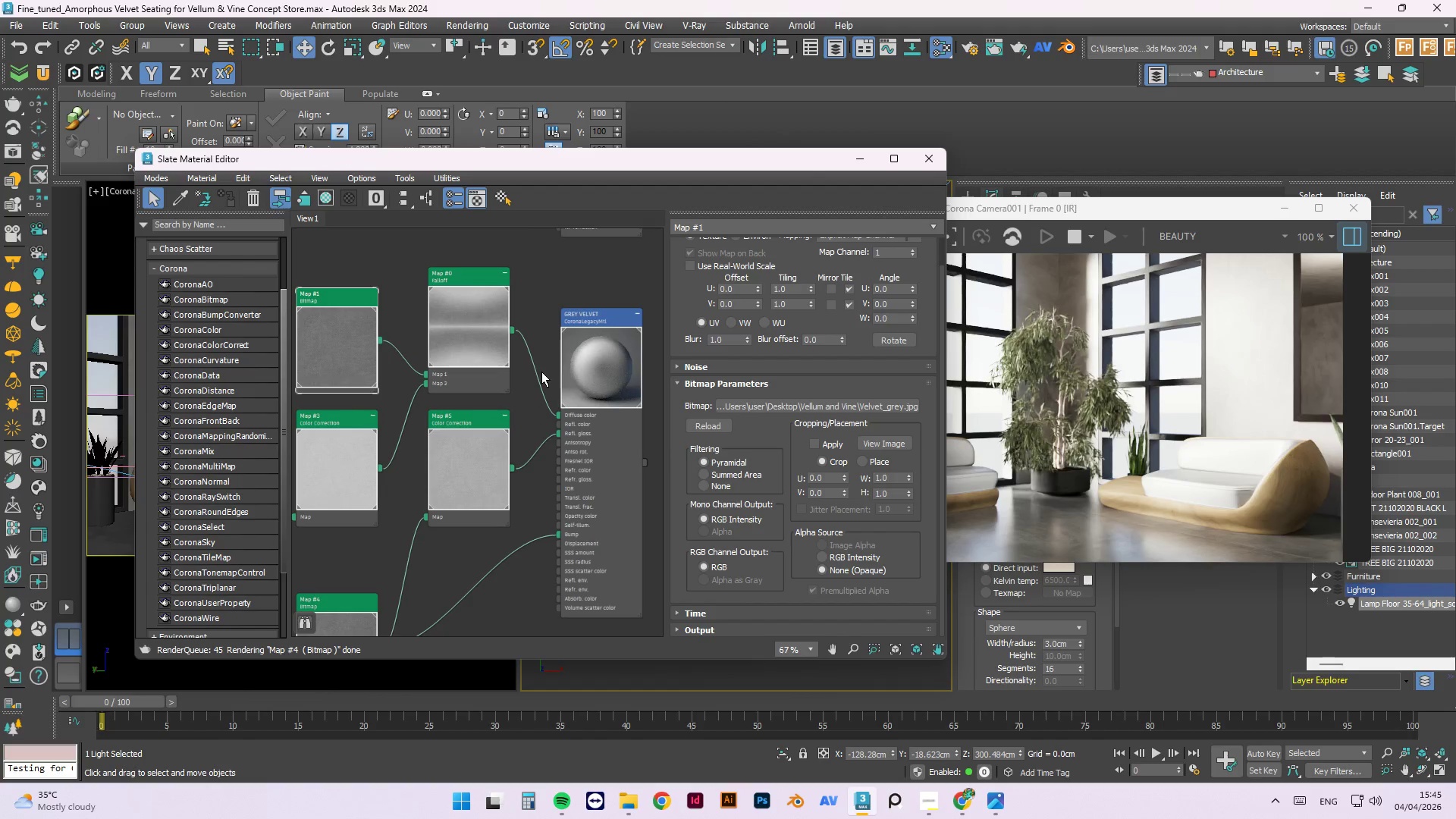 
left_click([452, 463])
 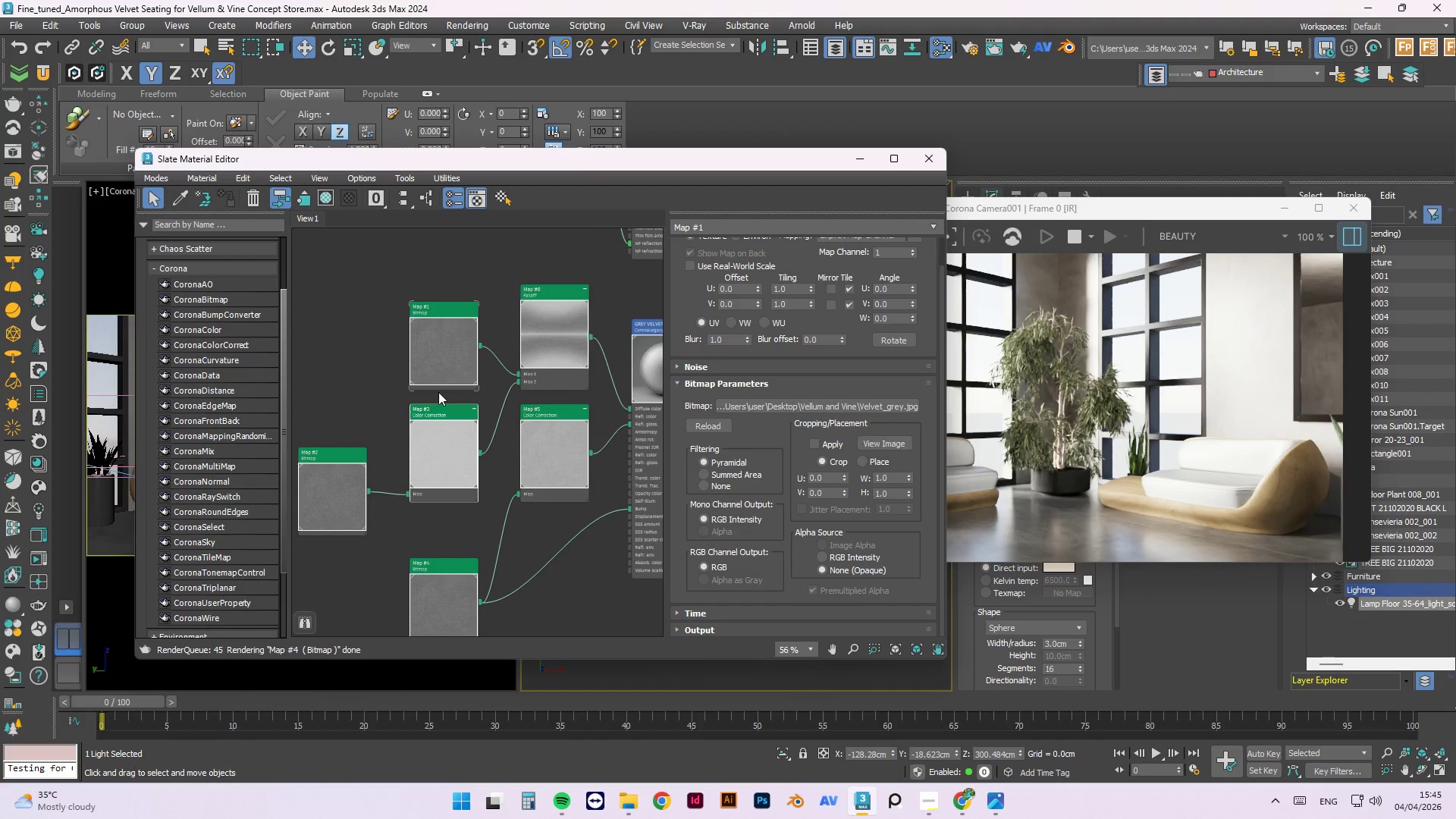 
scroll: coordinate [445, 367], scroll_direction: down, amount: 1.0
 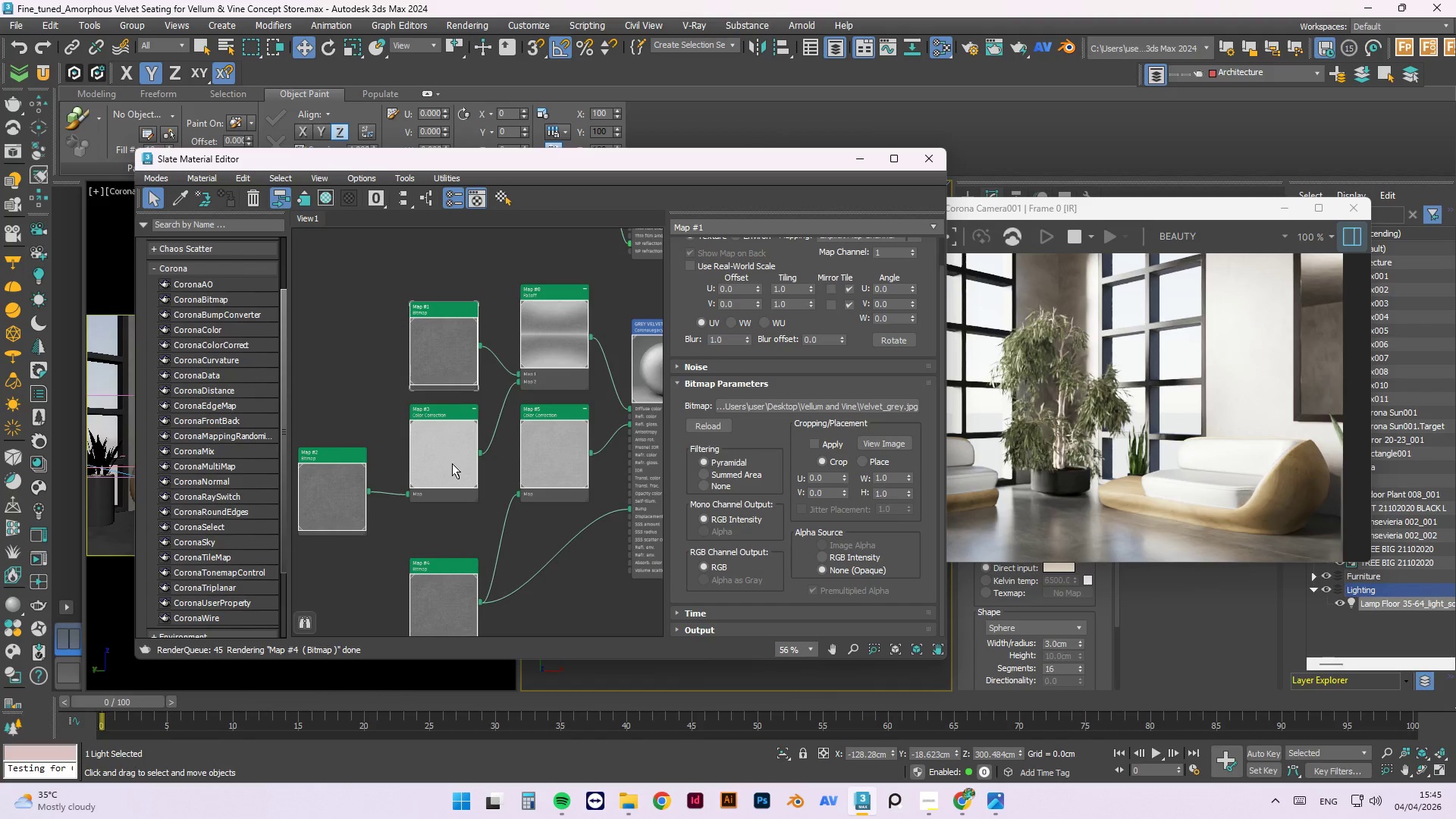 
double_click([437, 361])
 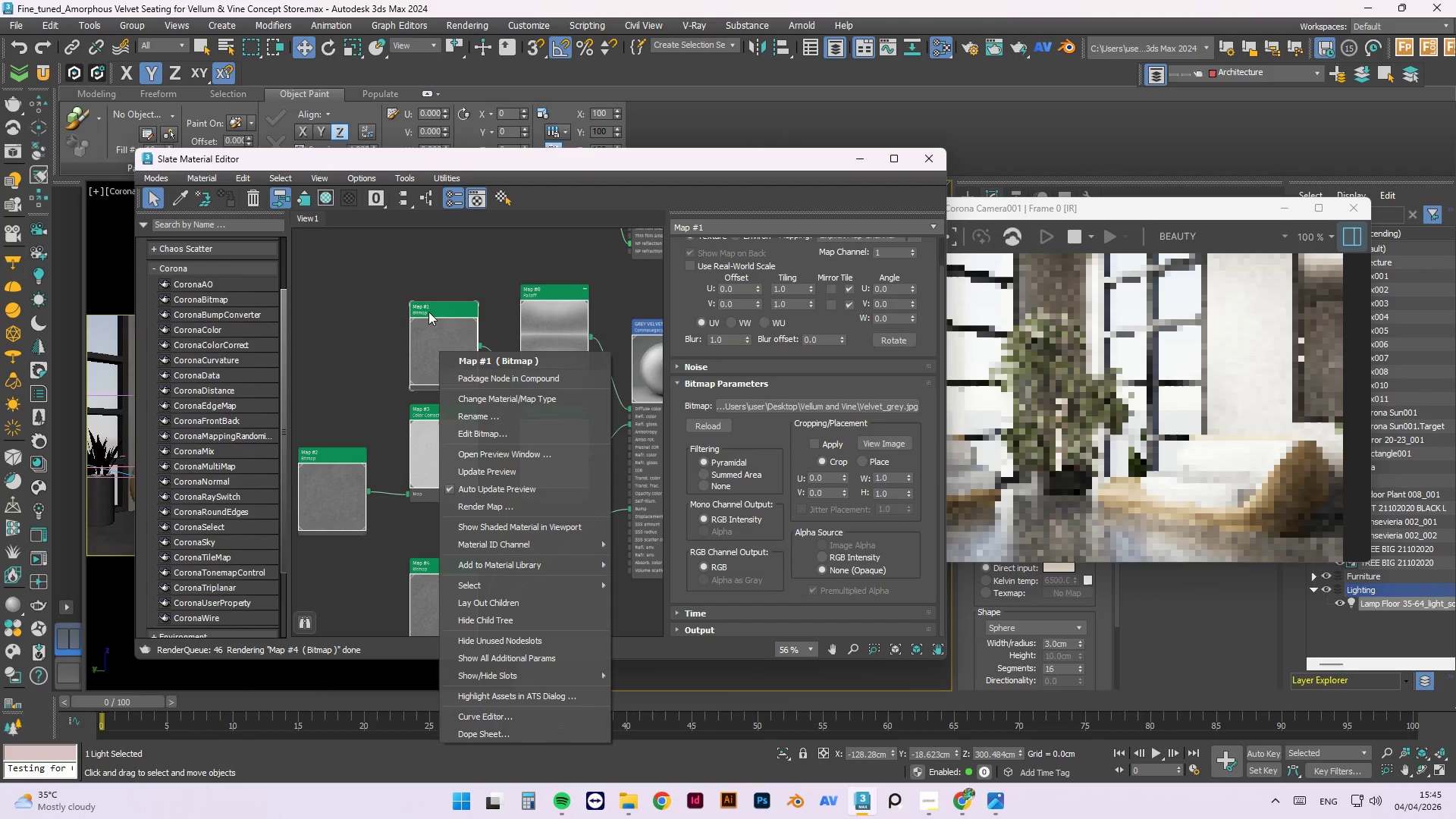 
left_click_drag(start_coordinate=[431, 314], to_coordinate=[380, 313])
 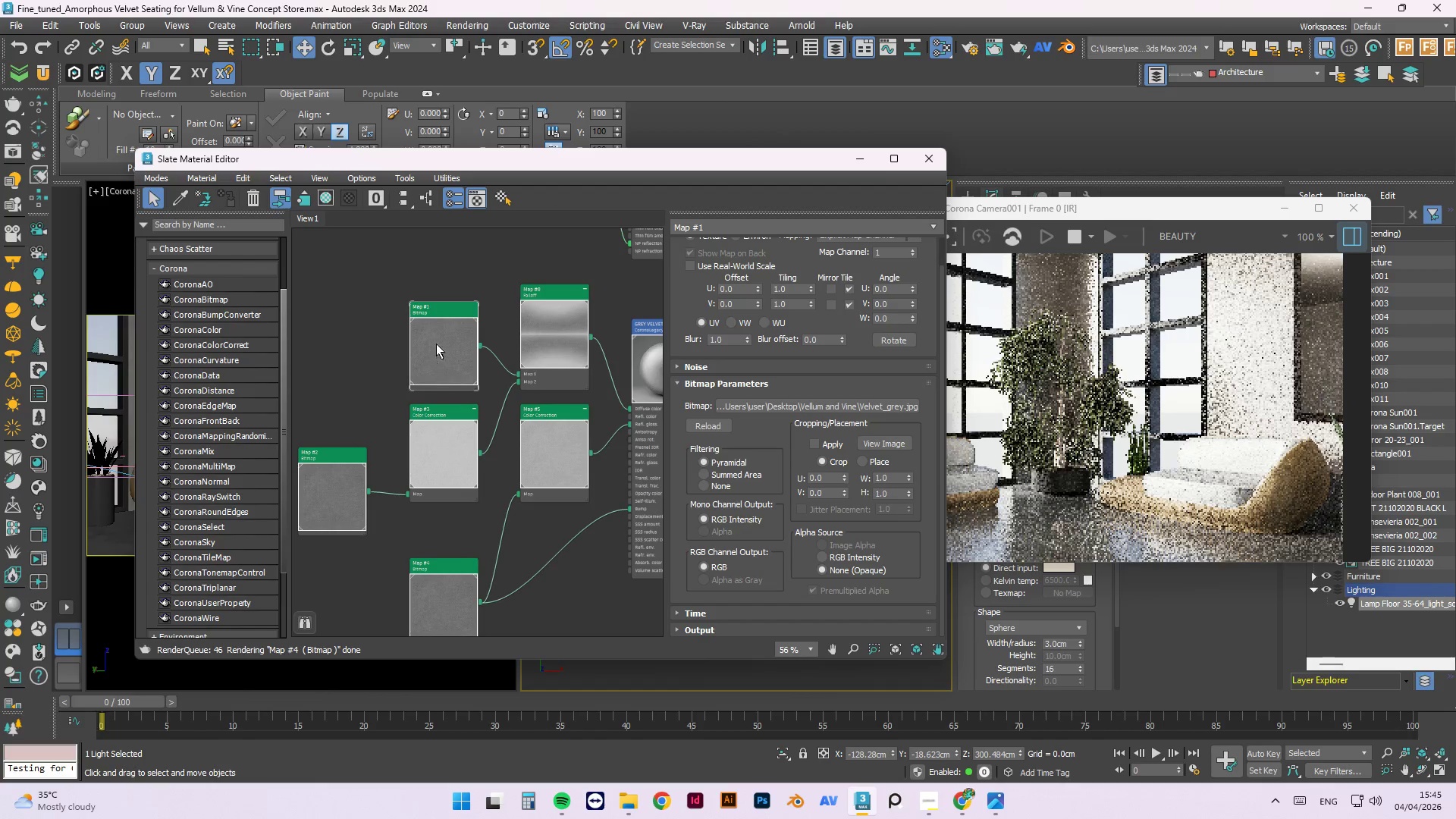 
left_click_drag(start_coordinate=[436, 337], to_coordinate=[353, 331])
 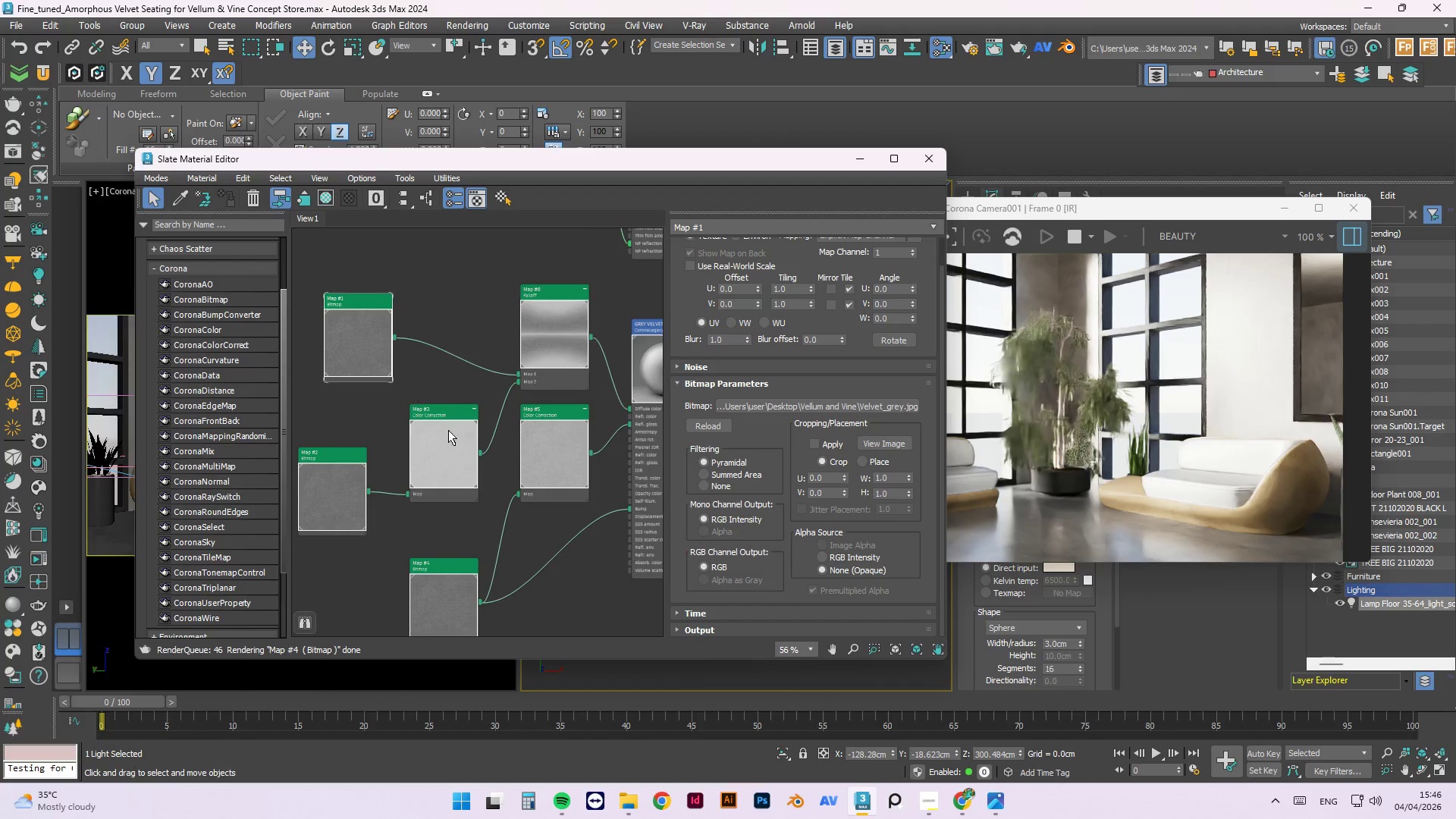 
left_click([440, 436])
 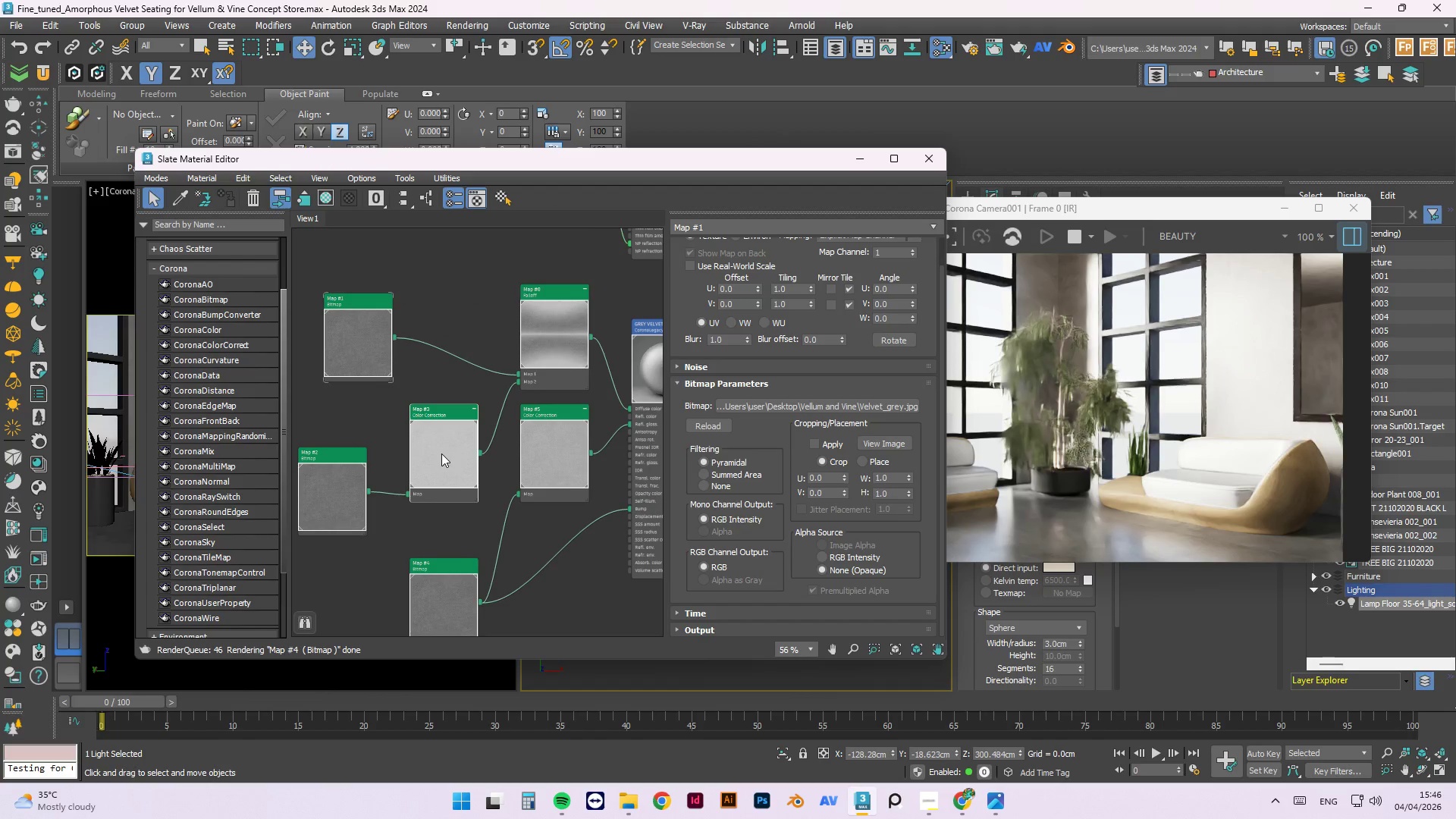 
hold_key(key=ShiftLeft, duration=1.5)
left_click_drag(start_coordinate=[441, 449], to_coordinate=[444, 275])
 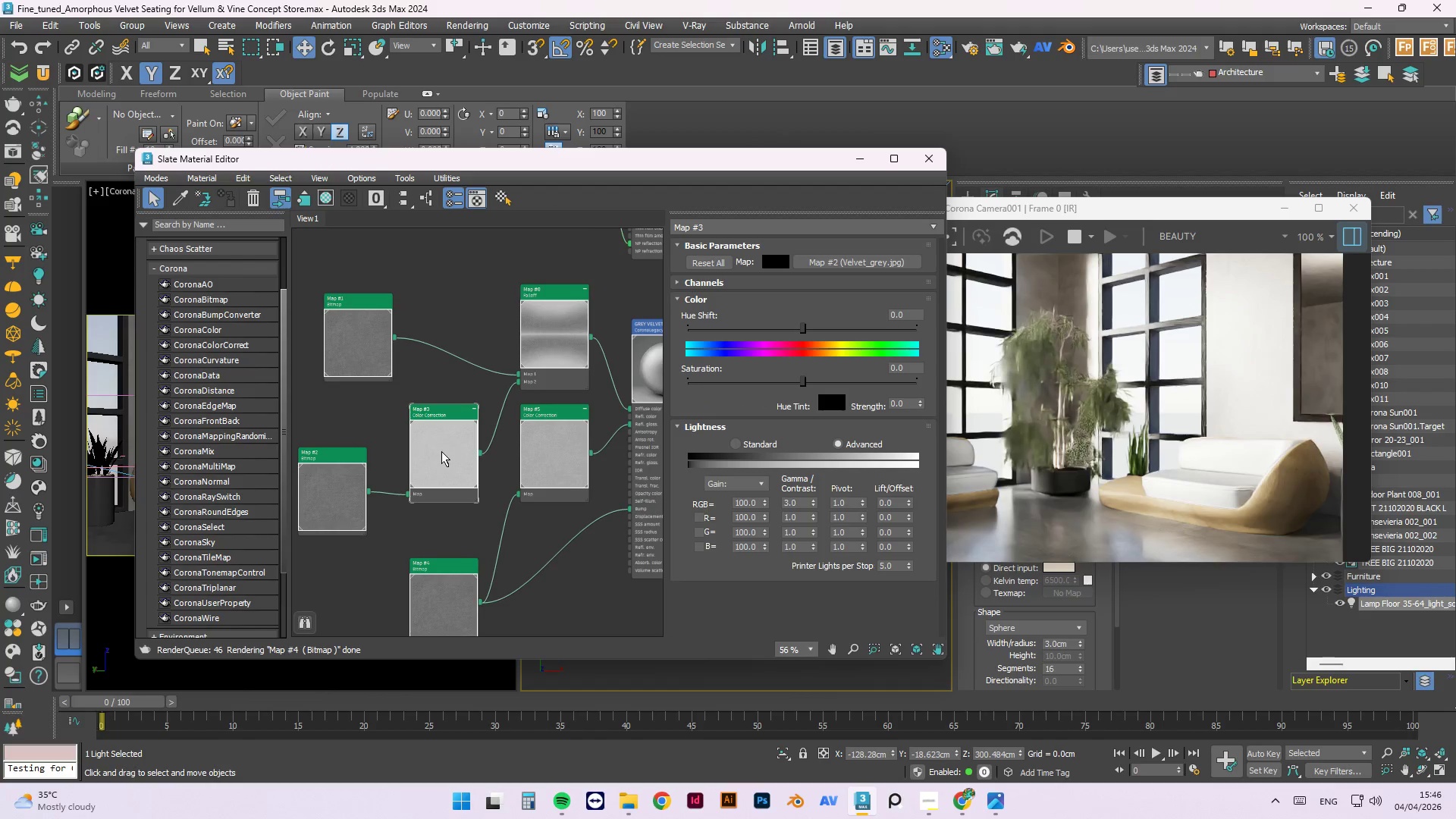 
hold_key(key=ShiftLeft, duration=0.92)
 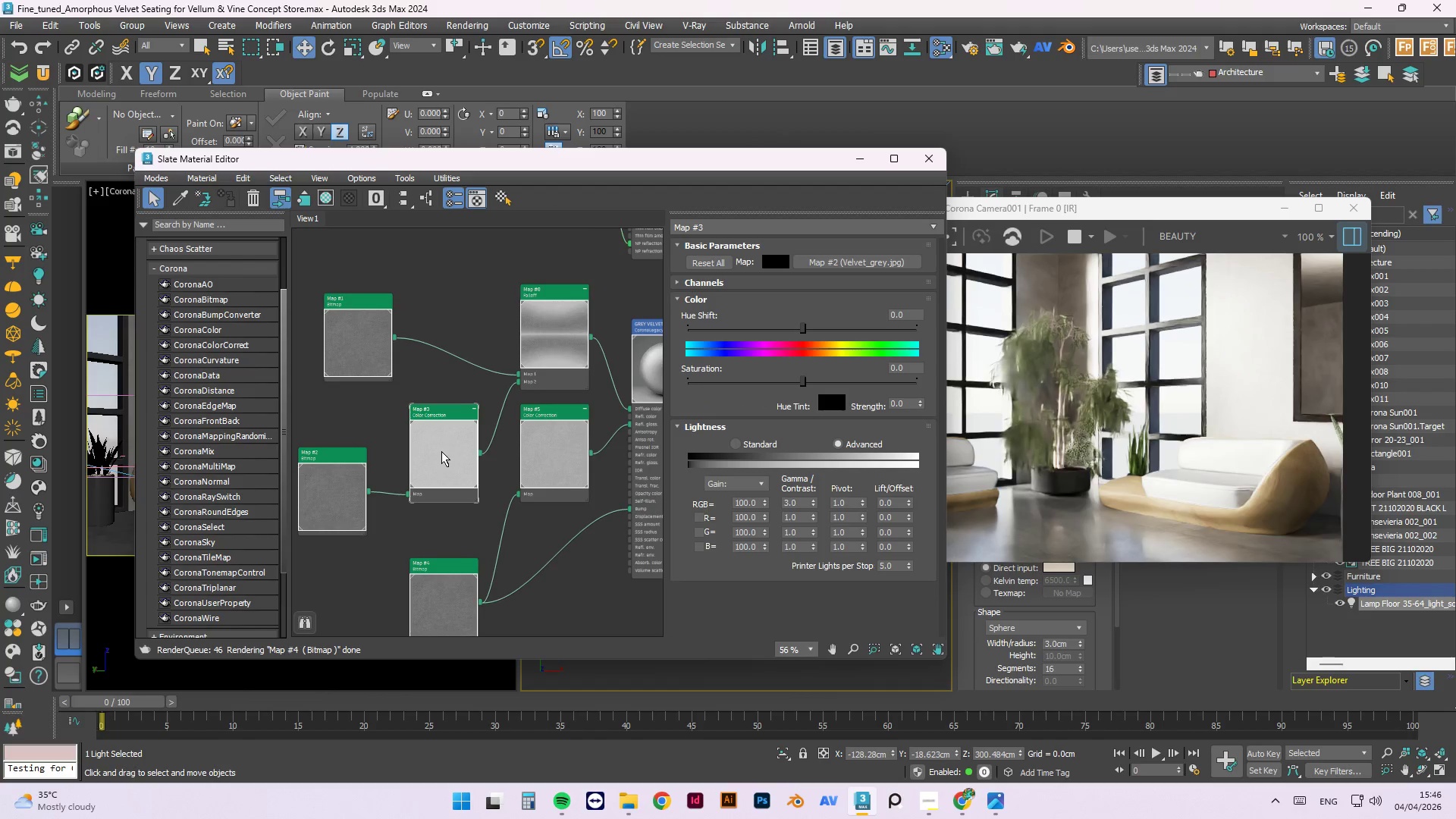 
hold_key(key=ShiftLeft, duration=1.14)
left_click_drag(start_coordinate=[441, 447], to_coordinate=[430, 295])
 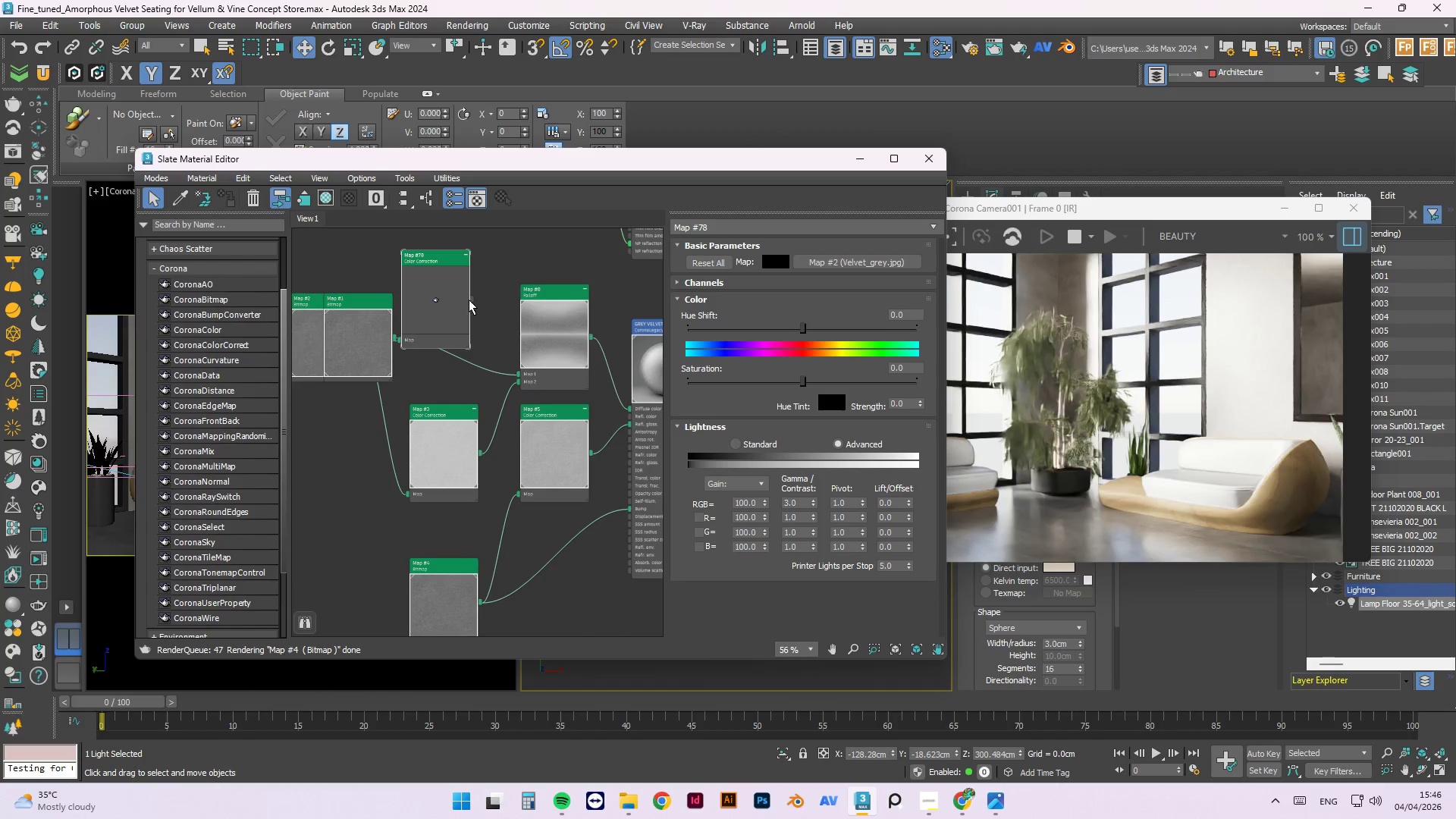 
left_click_drag(start_coordinate=[470, 297], to_coordinate=[493, 371])
 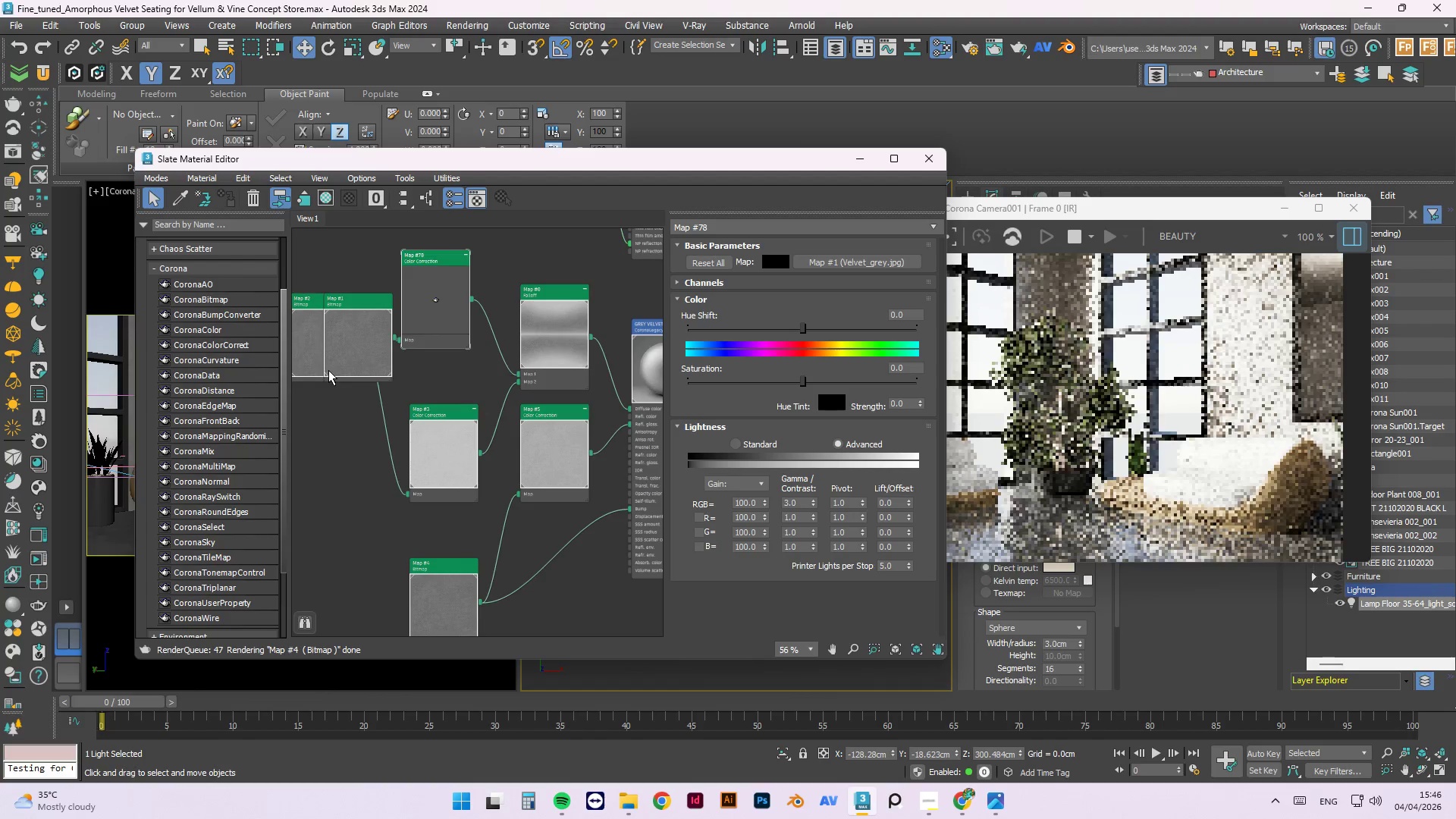 
left_click_drag(start_coordinate=[319, 370], to_coordinate=[306, 507])
 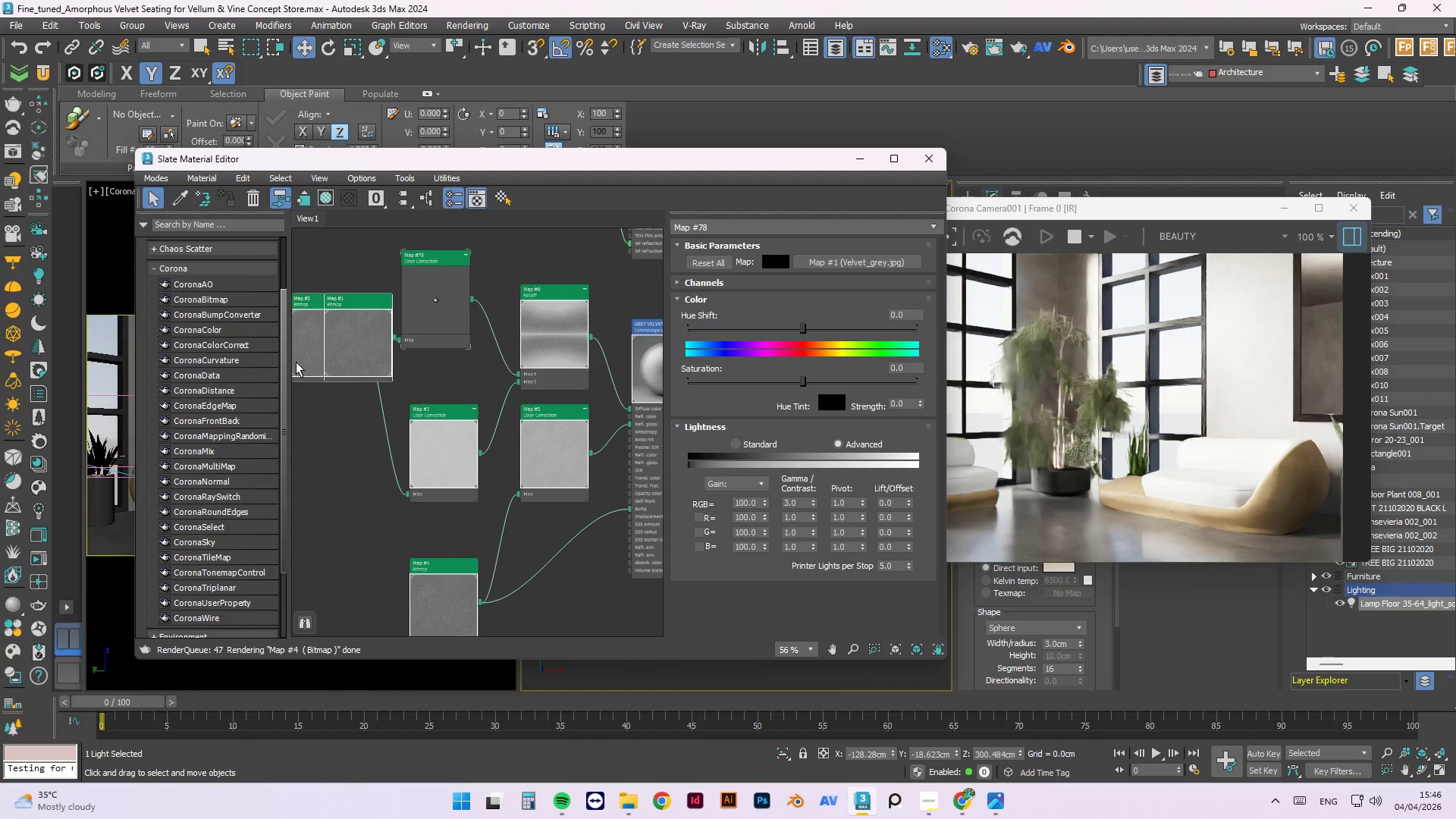 
left_click_drag(start_coordinate=[311, 360], to_coordinate=[314, 499])
 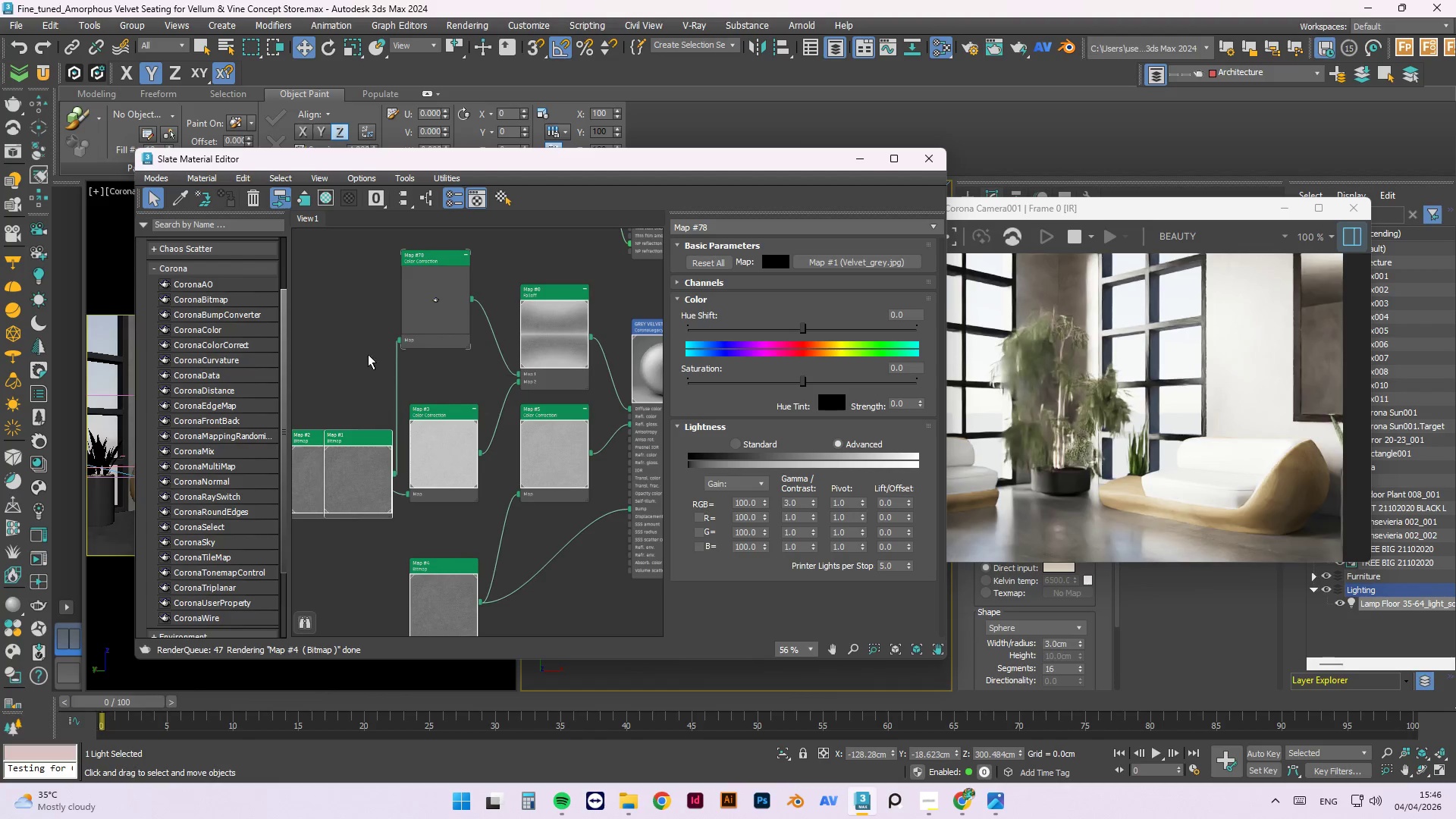 
left_click([359, 332])
 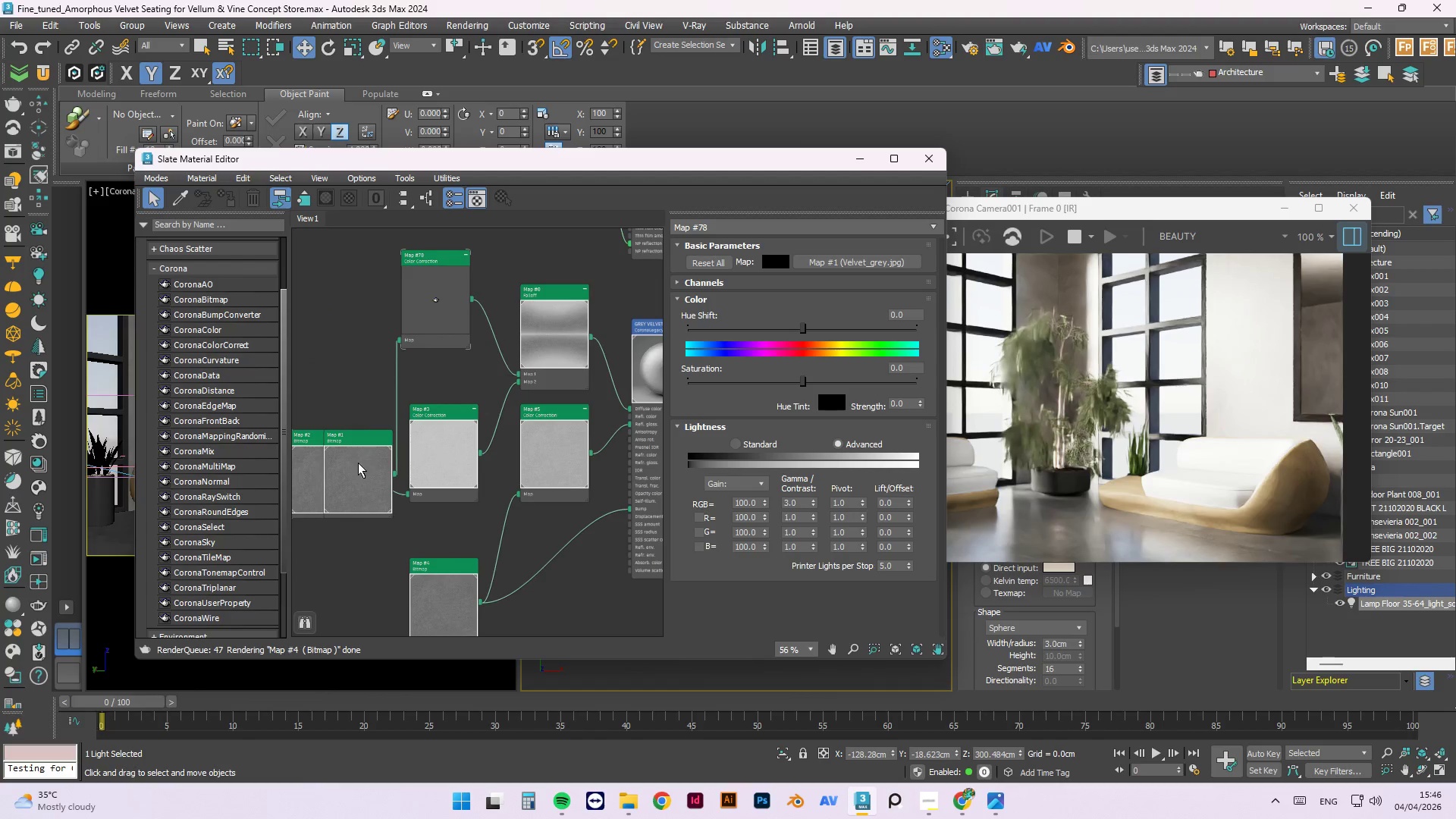 
left_click_drag(start_coordinate=[358, 460], to_coordinate=[334, 308])
 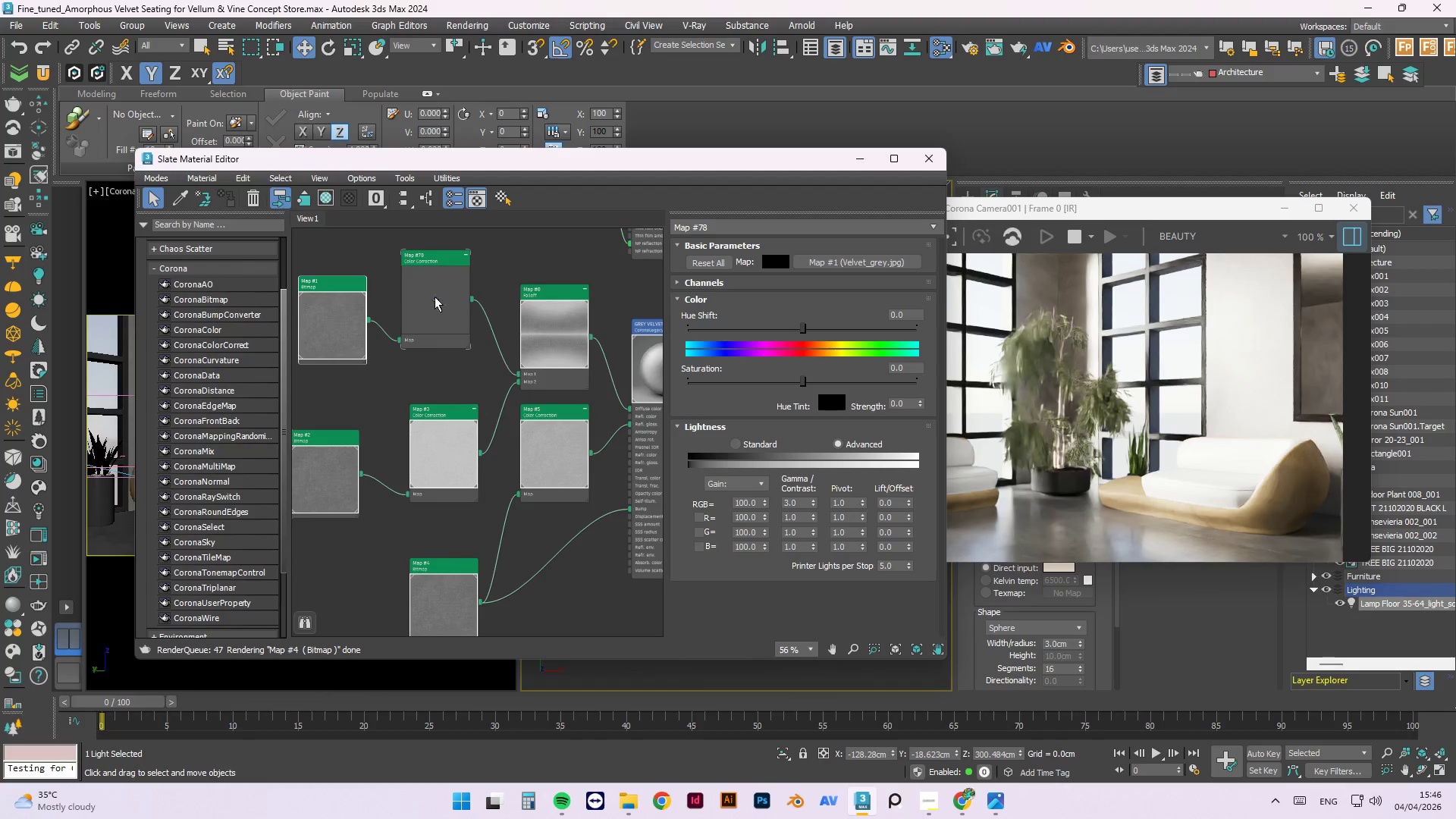 
left_click([441, 293])
 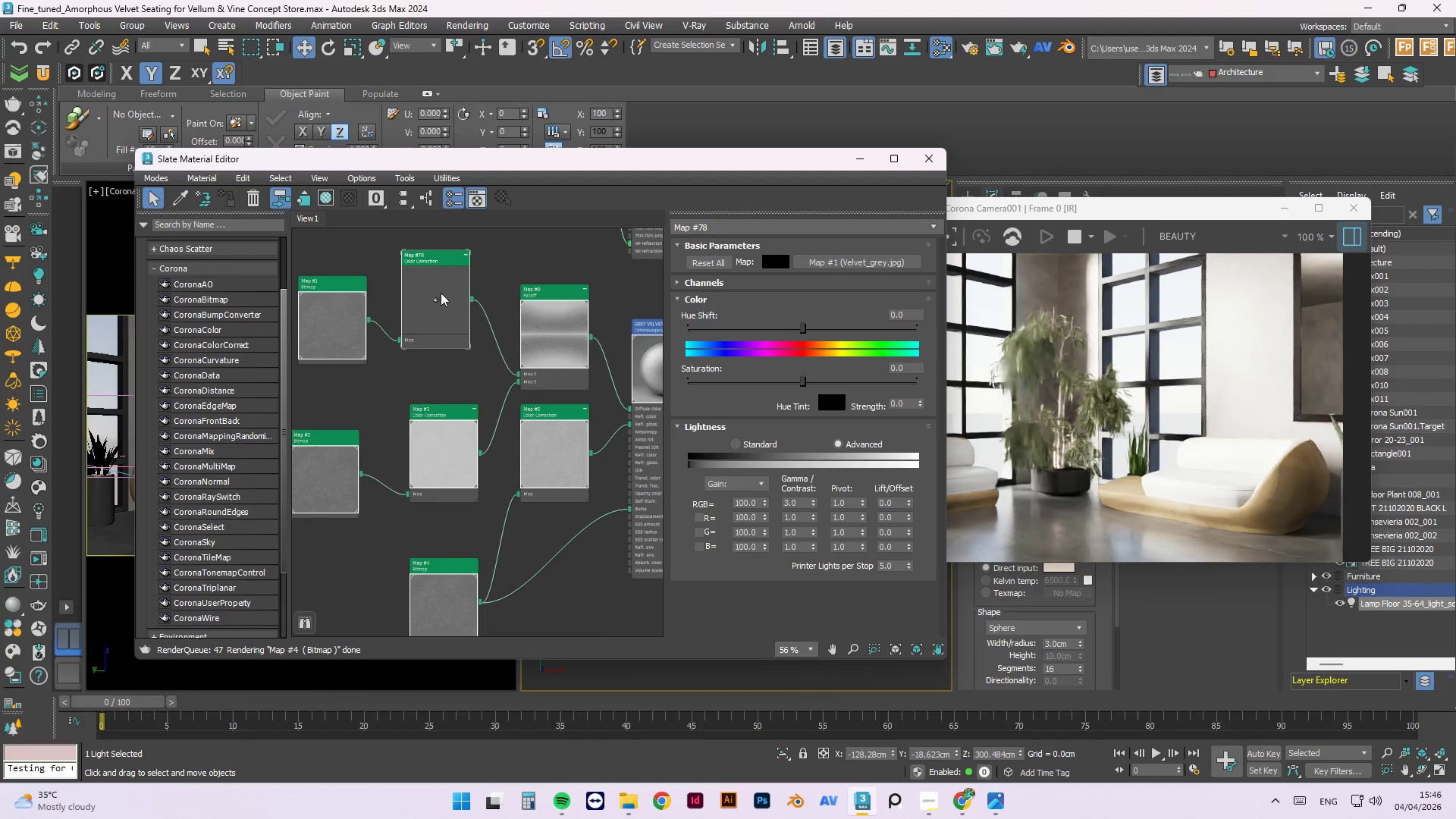 
right_click([441, 293])
 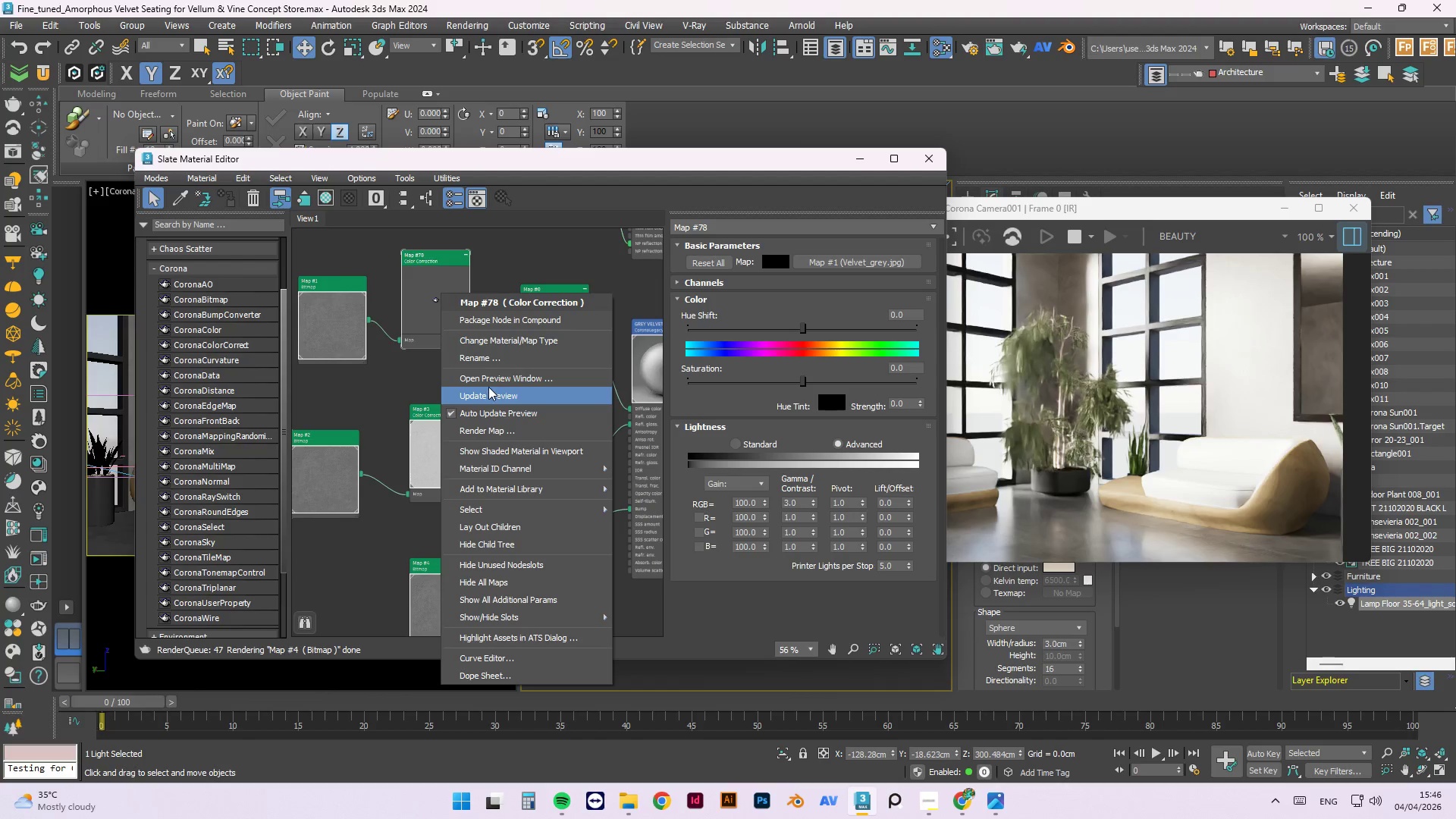 
left_click([488, 392])
 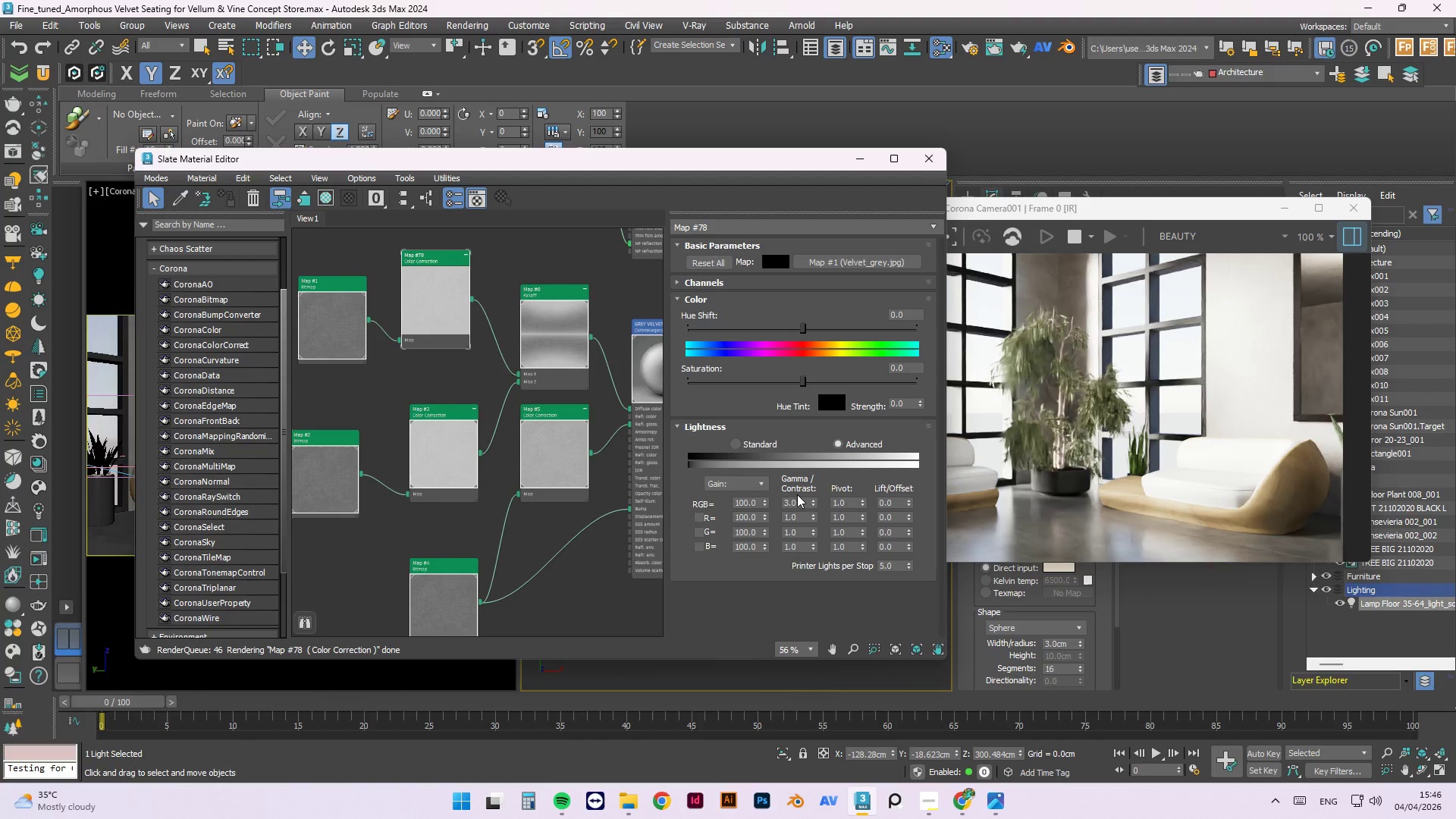 
left_click_drag(start_coordinate=[797, 501], to_coordinate=[722, 502])
 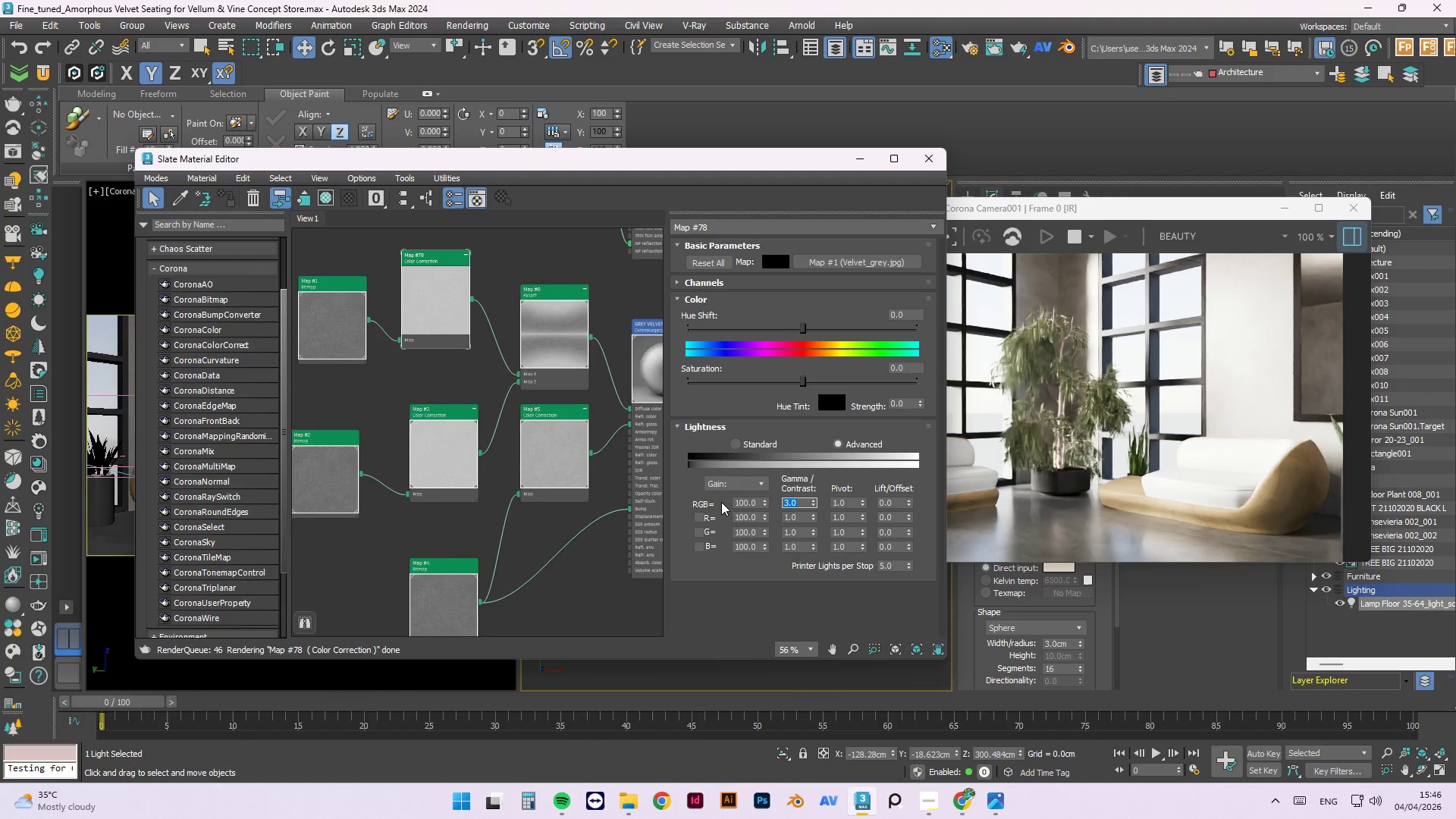 
key(NumpadDecimal)
 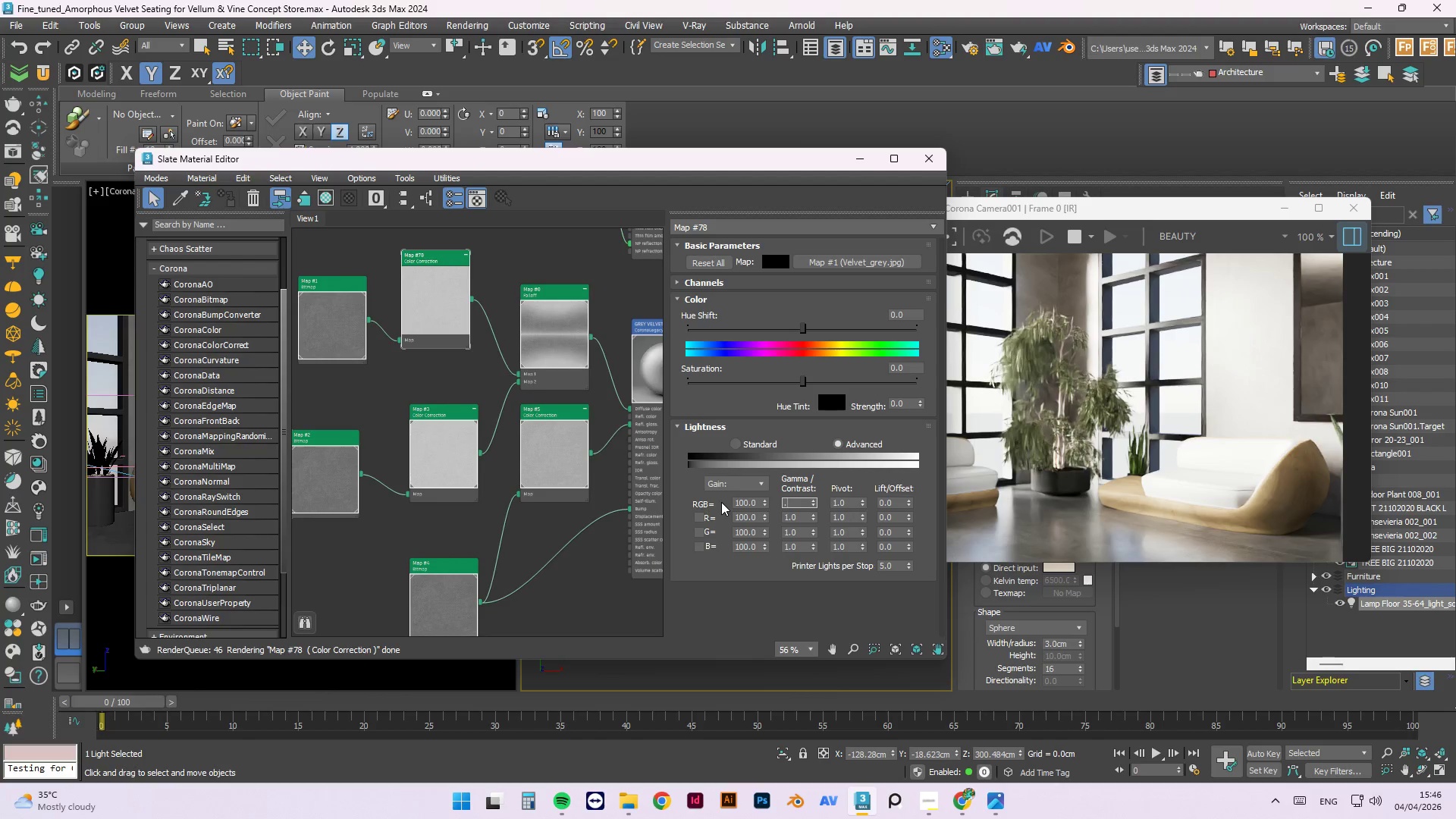 
key(Numpad5)
 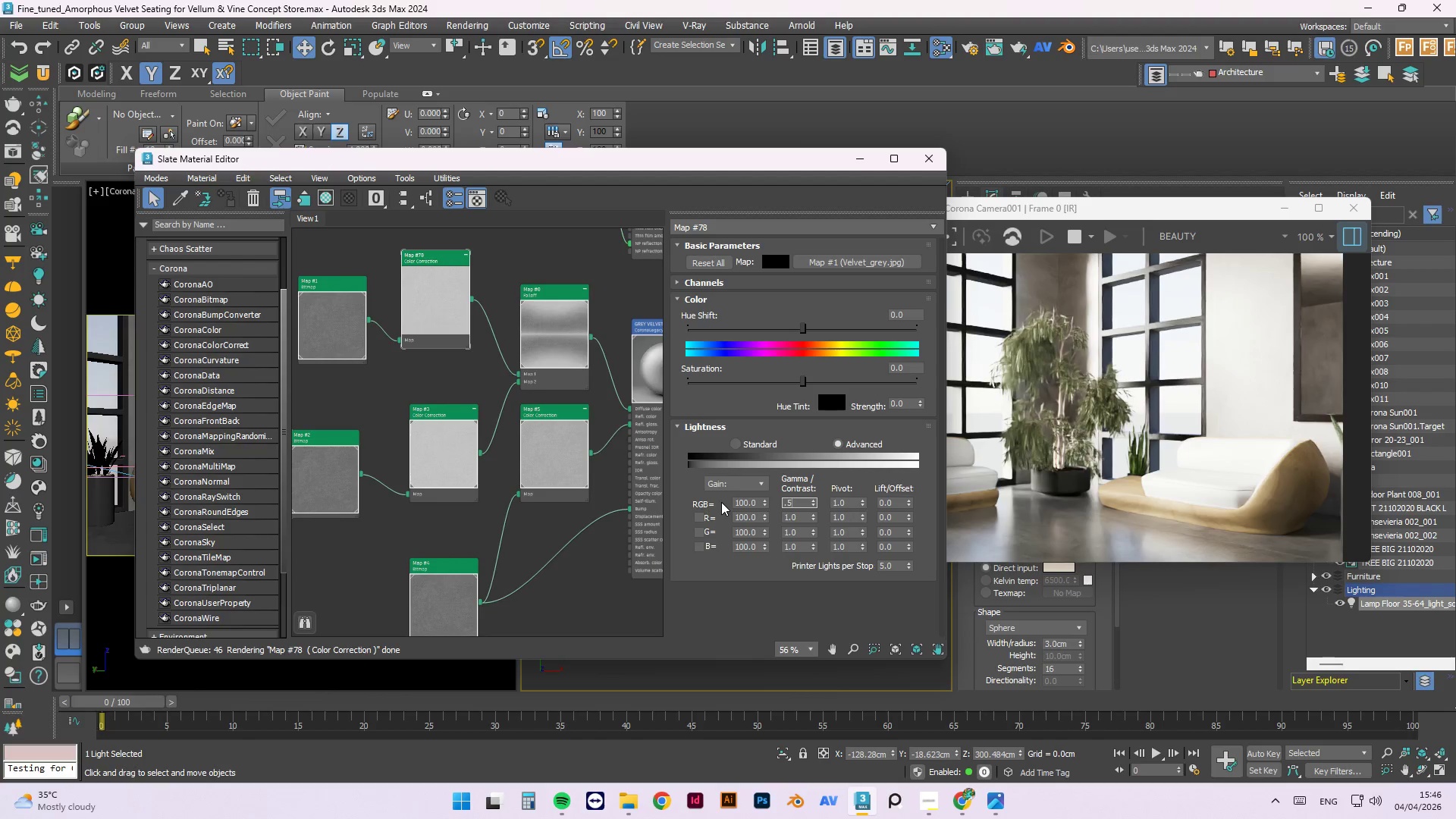 
key(NumpadEnter)
 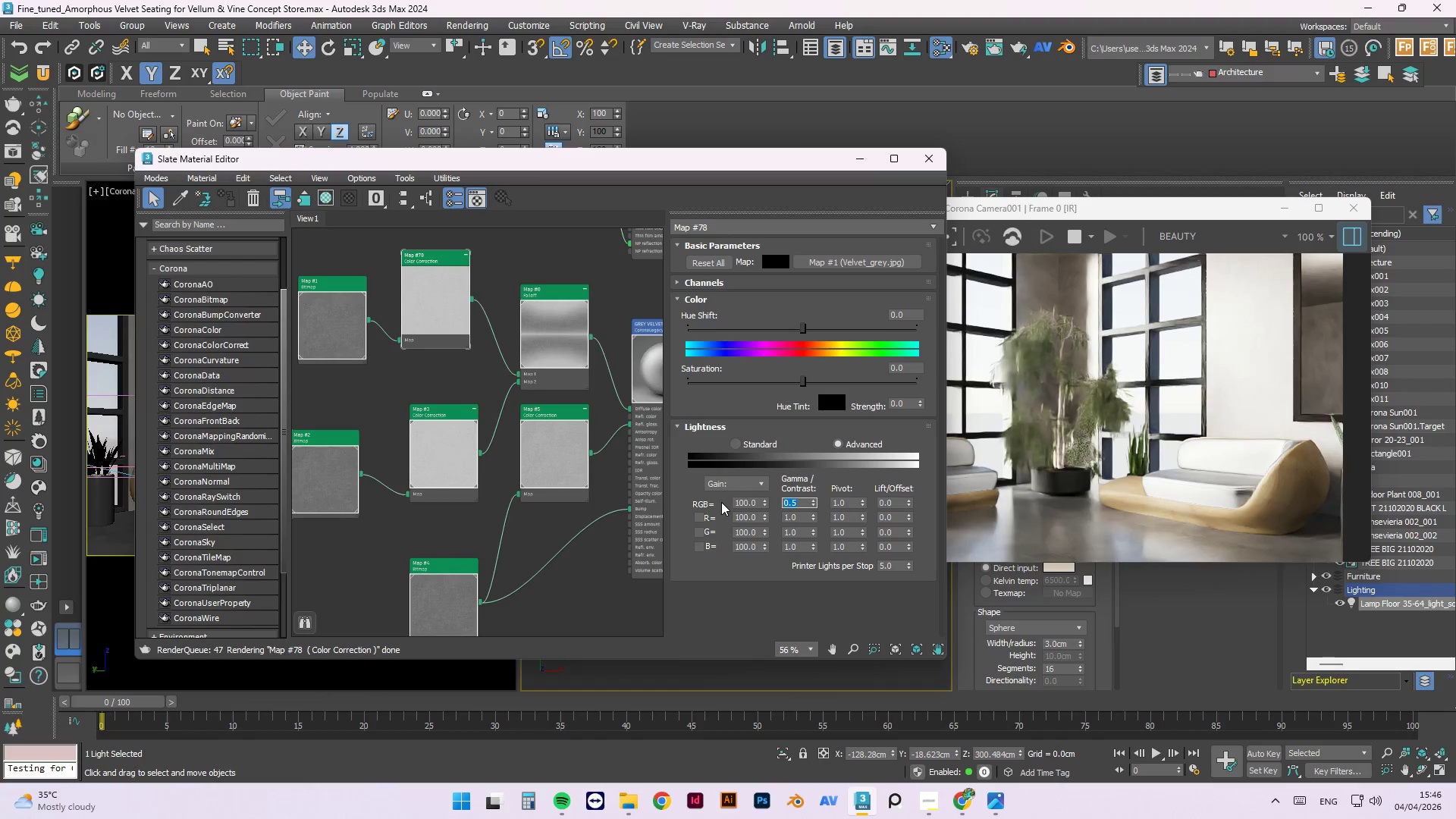 
mouse_move([715, 491])
 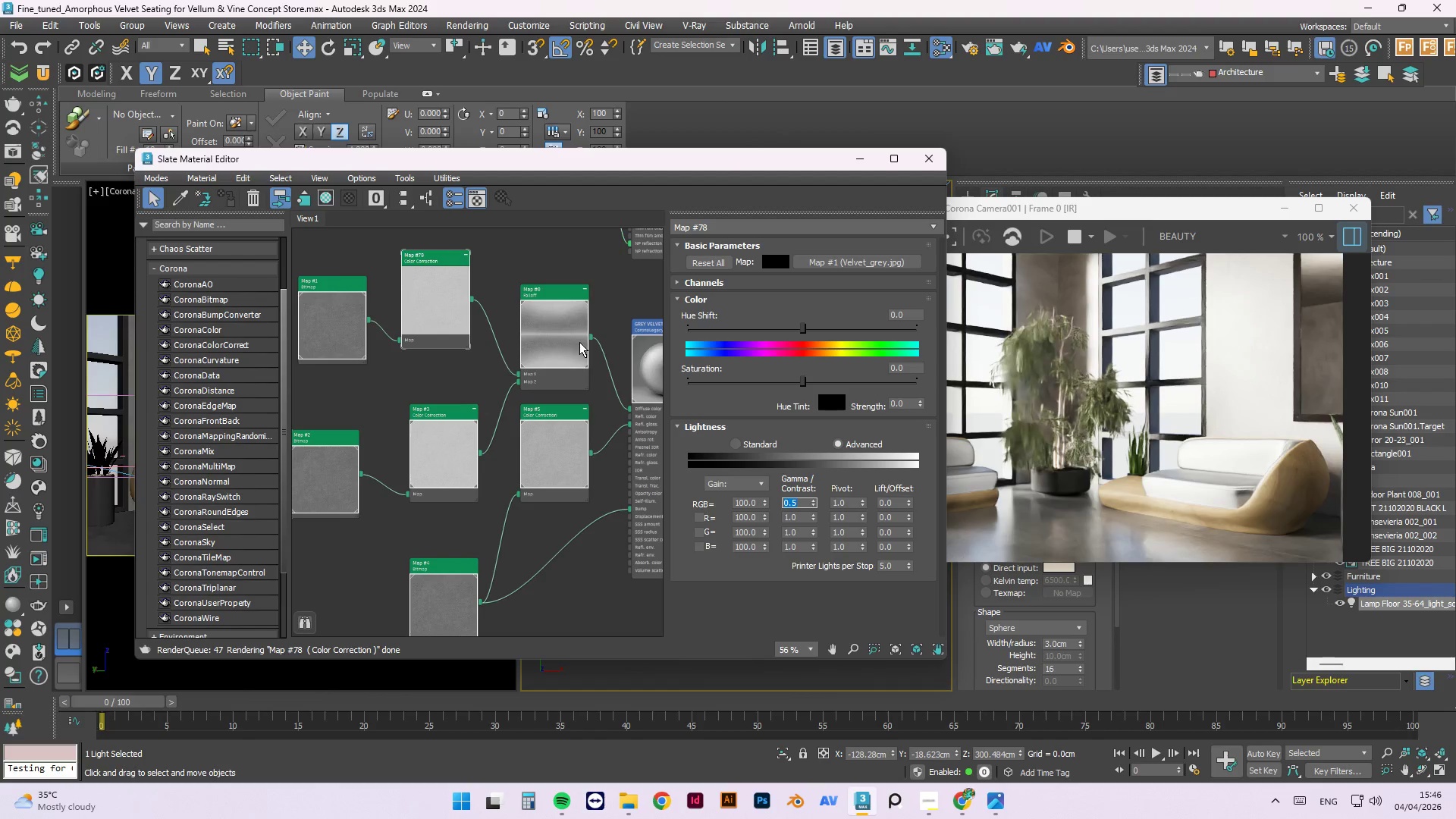 
left_click([576, 342])
 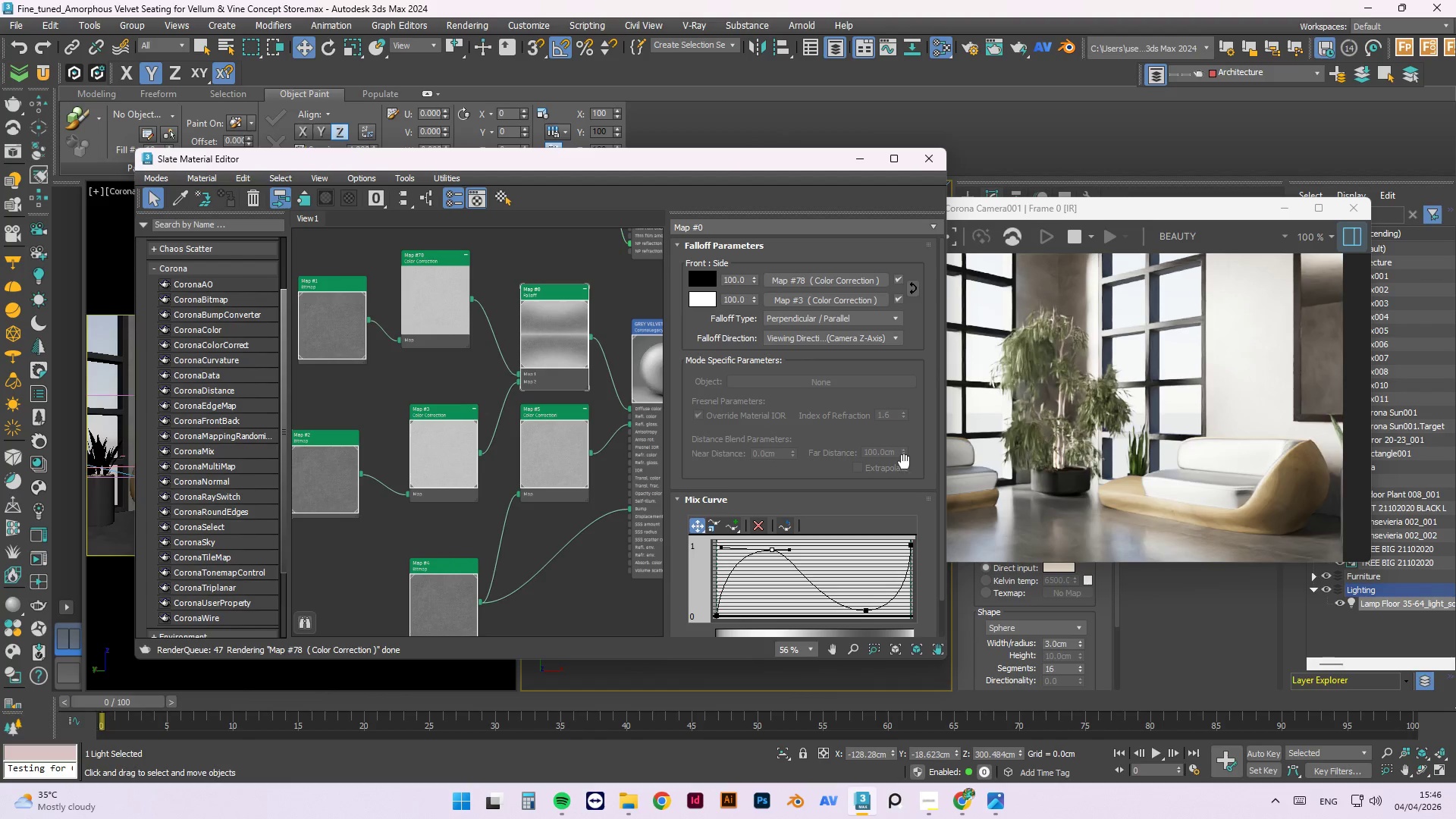 
left_click_drag(start_coordinate=[864, 613], to_coordinate=[847, 552])
 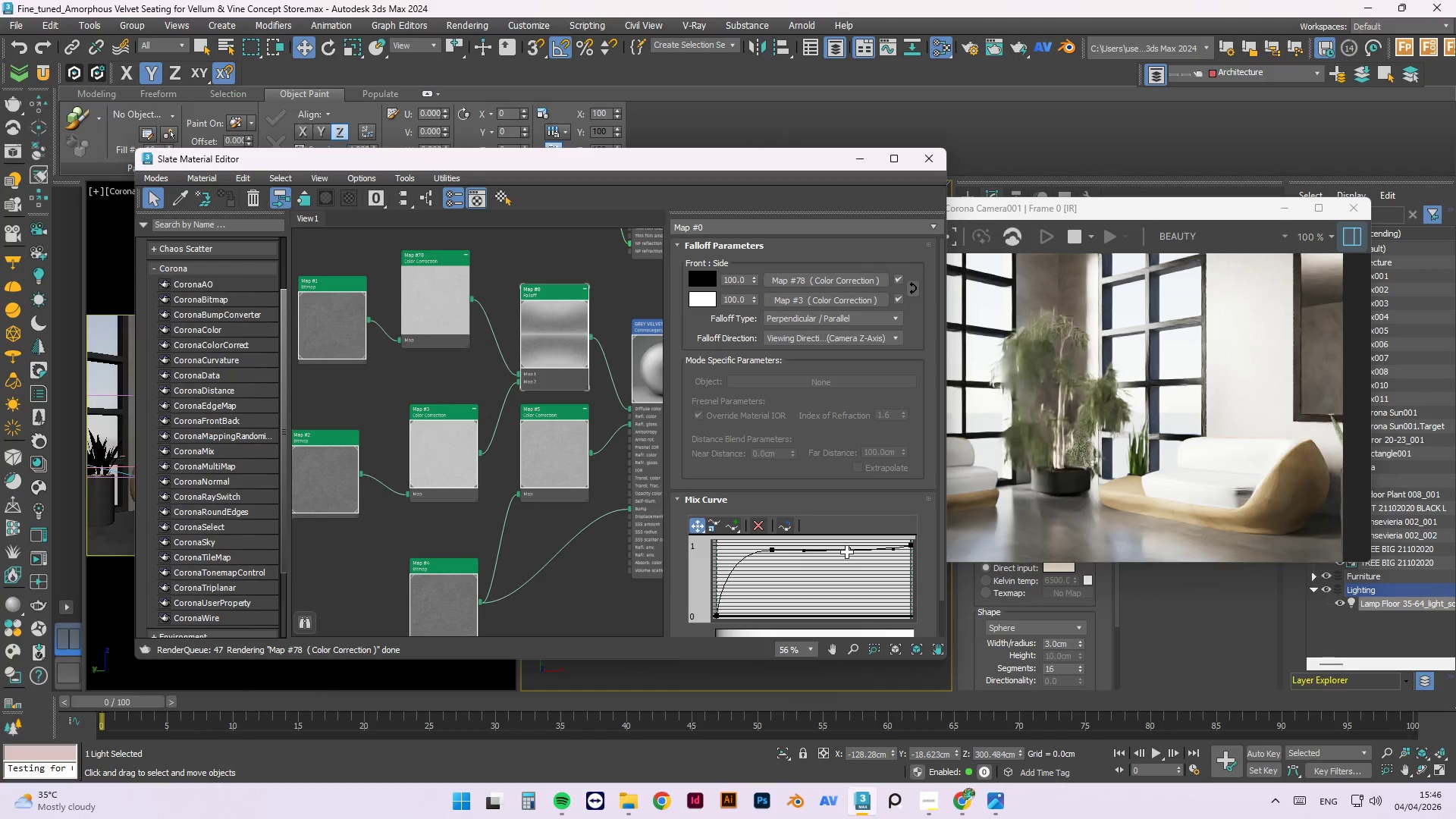 
right_click([620, 361])
 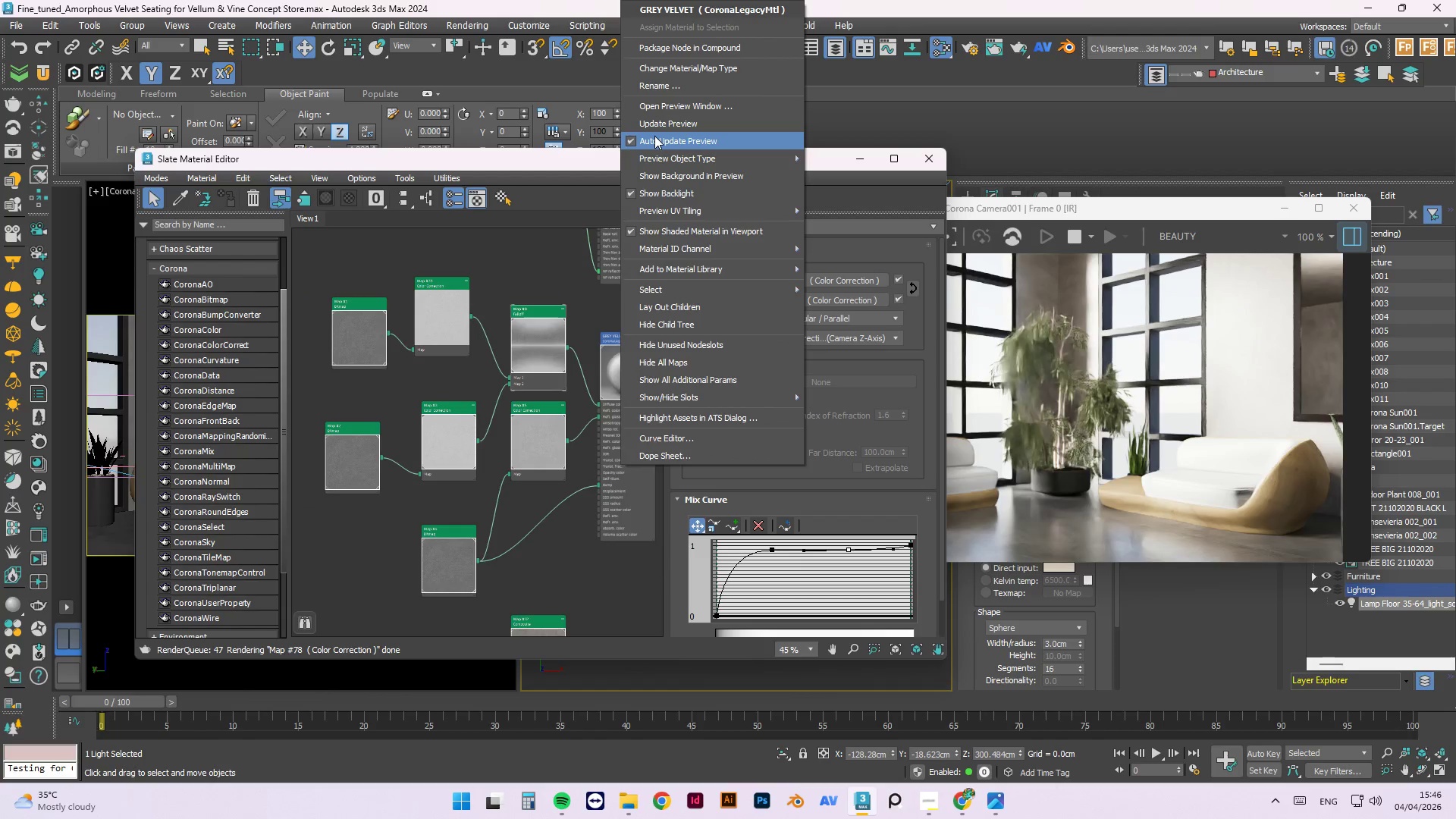 
scroll: coordinate [469, 388], scroll_direction: down, amount: 1.0
 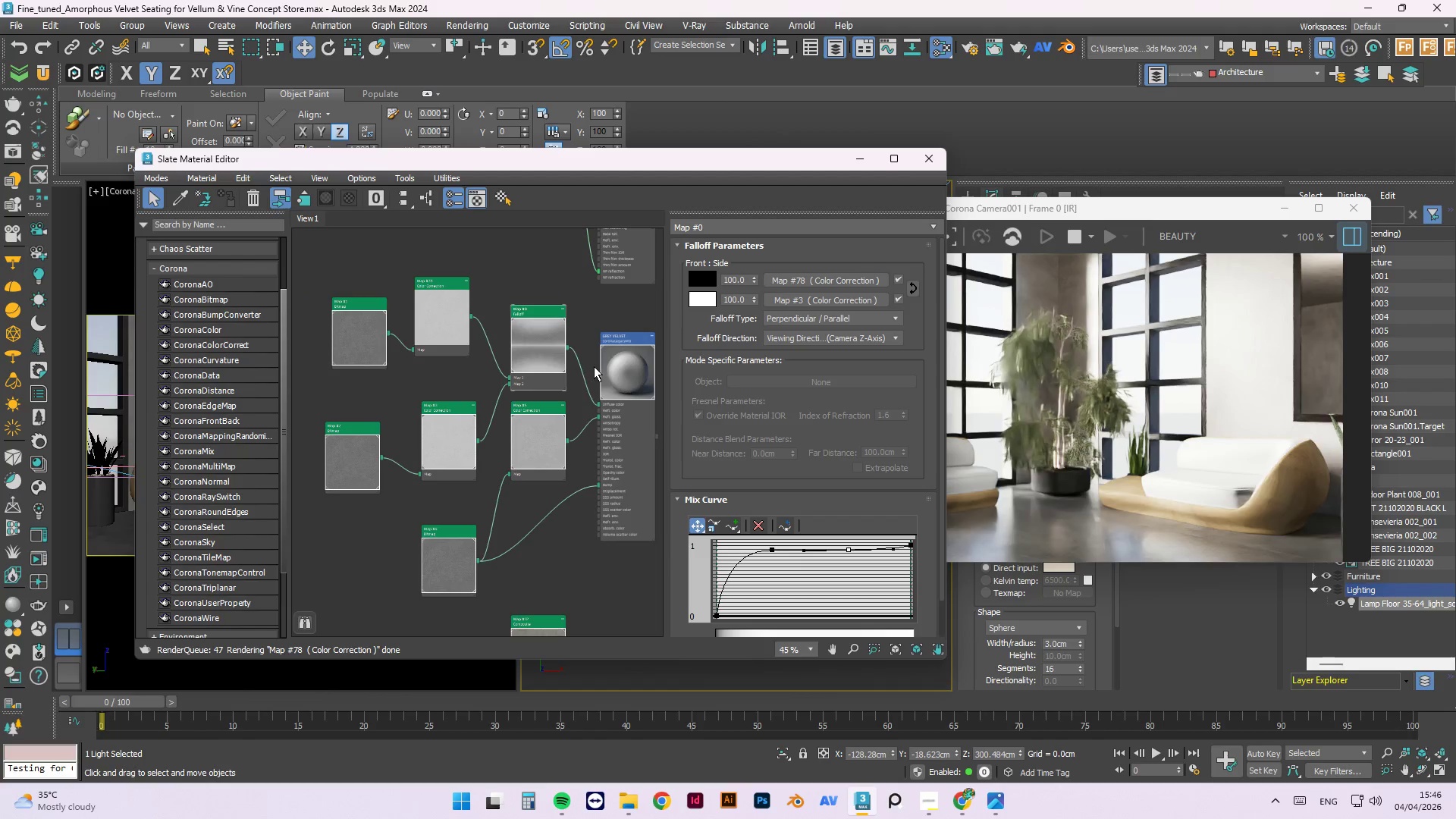 
left_click([657, 124])
 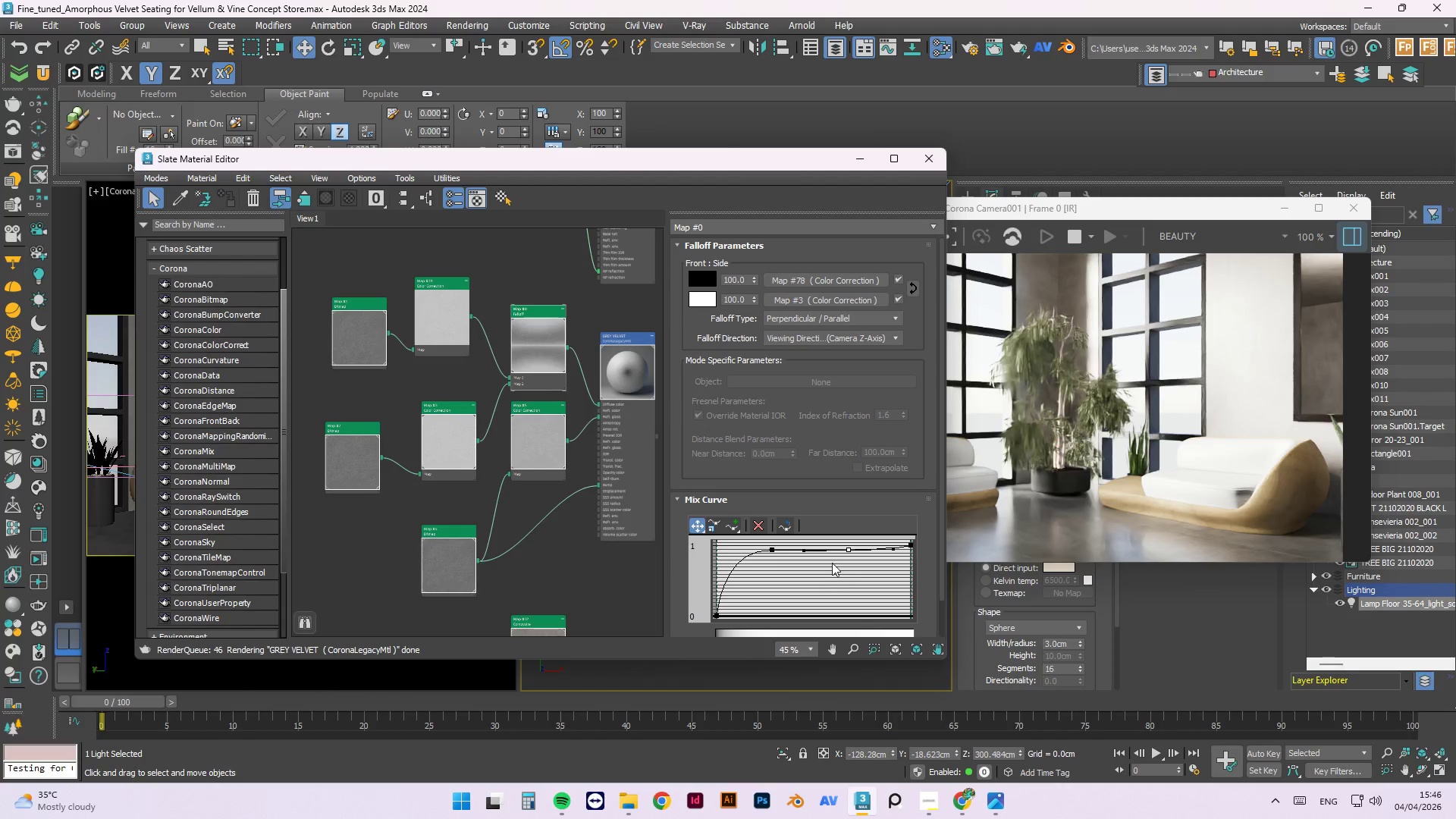 
left_click_drag(start_coordinate=[849, 550], to_coordinate=[844, 598])
 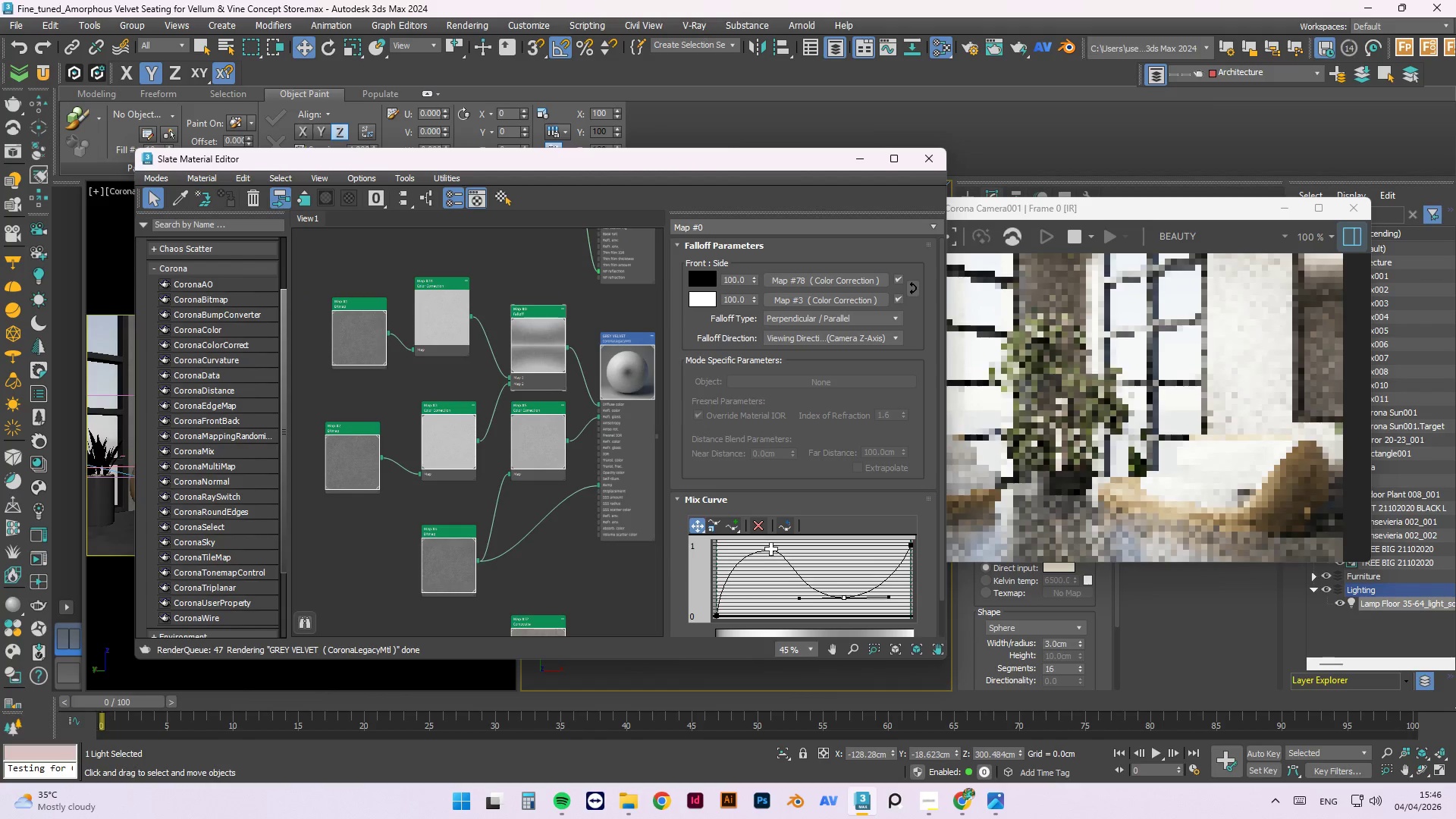 
left_click_drag(start_coordinate=[771, 549], to_coordinate=[770, 570])
 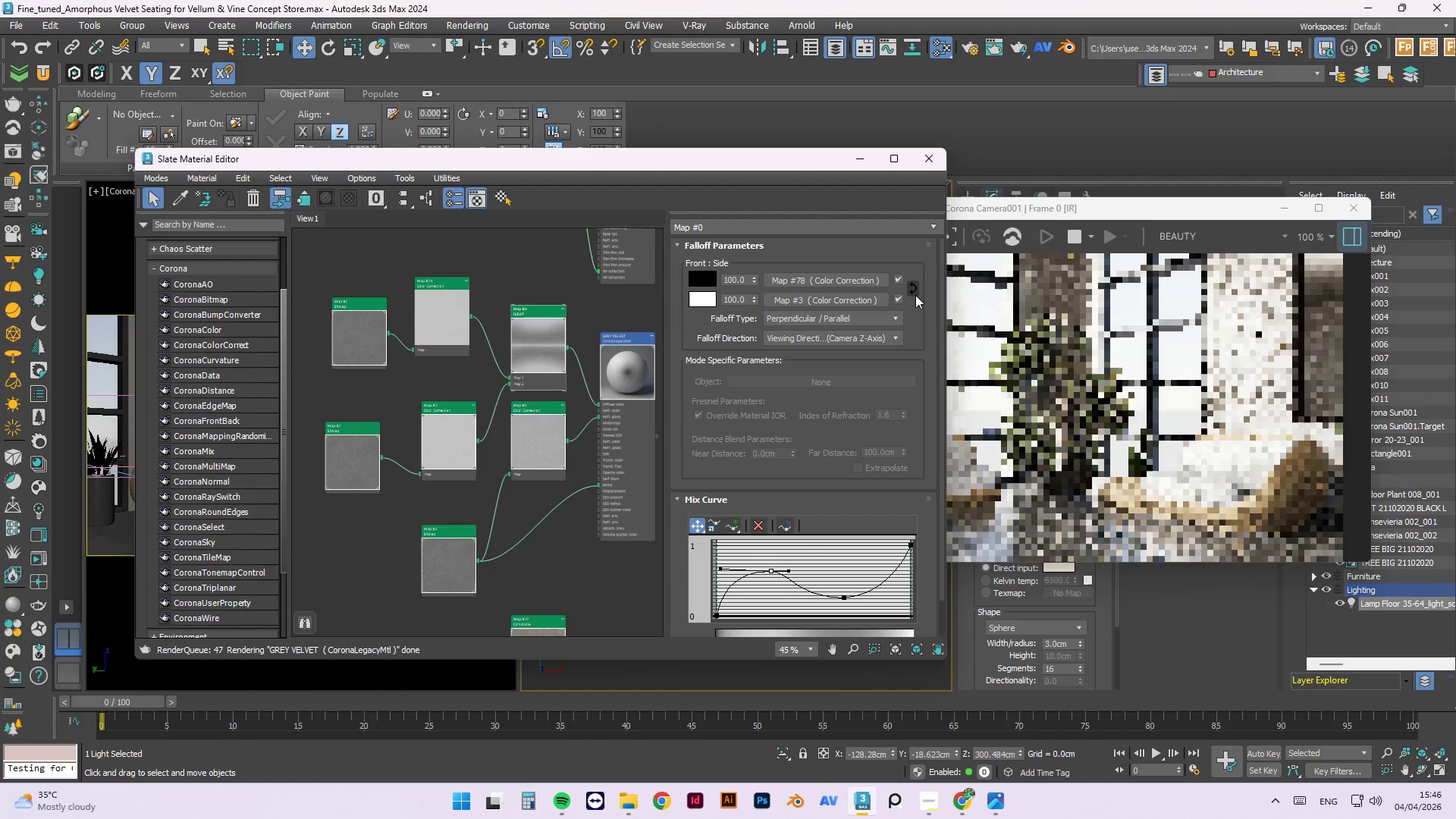 
left_click([917, 289])
 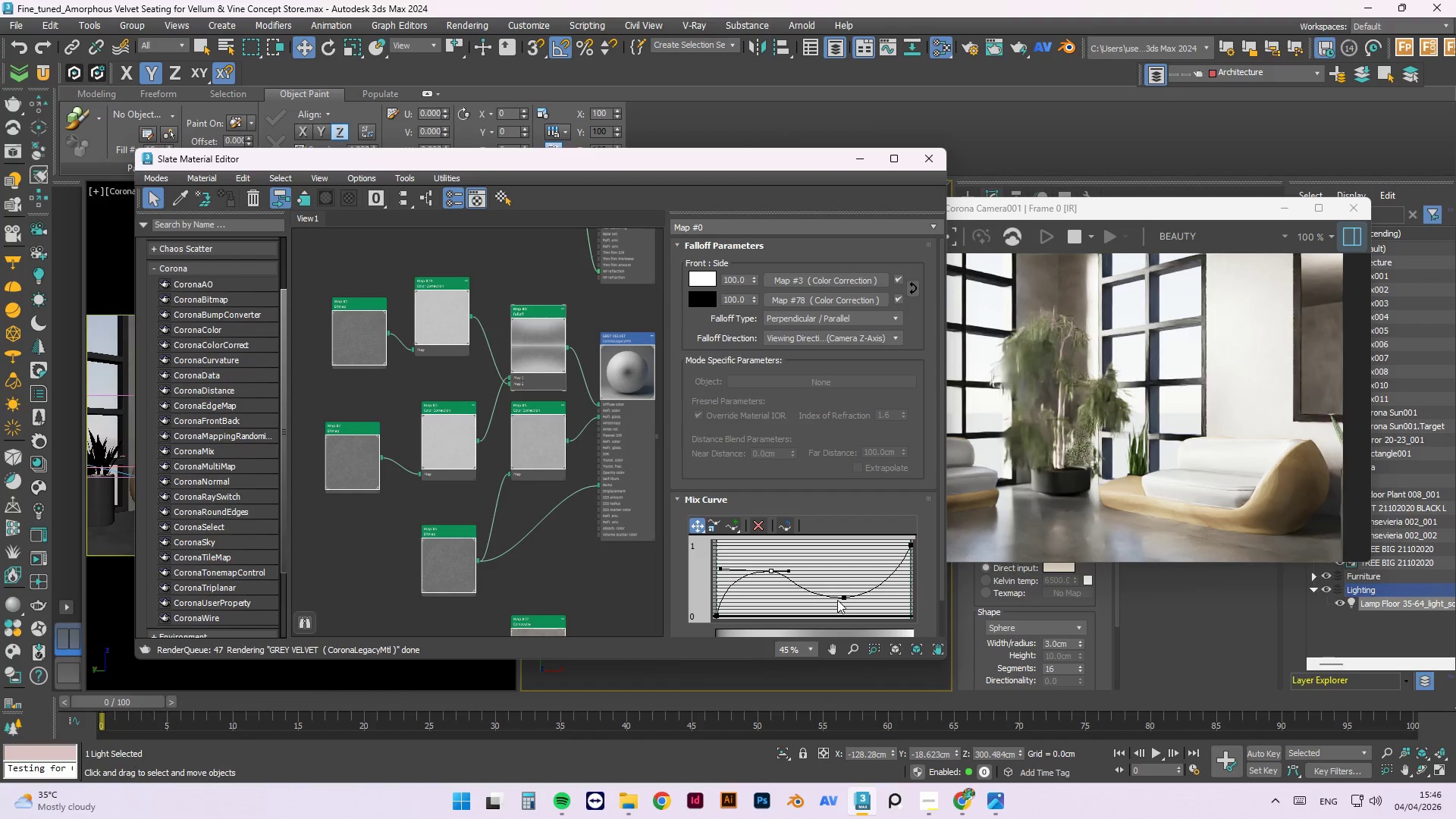 
left_click_drag(start_coordinate=[846, 600], to_coordinate=[852, 604])
 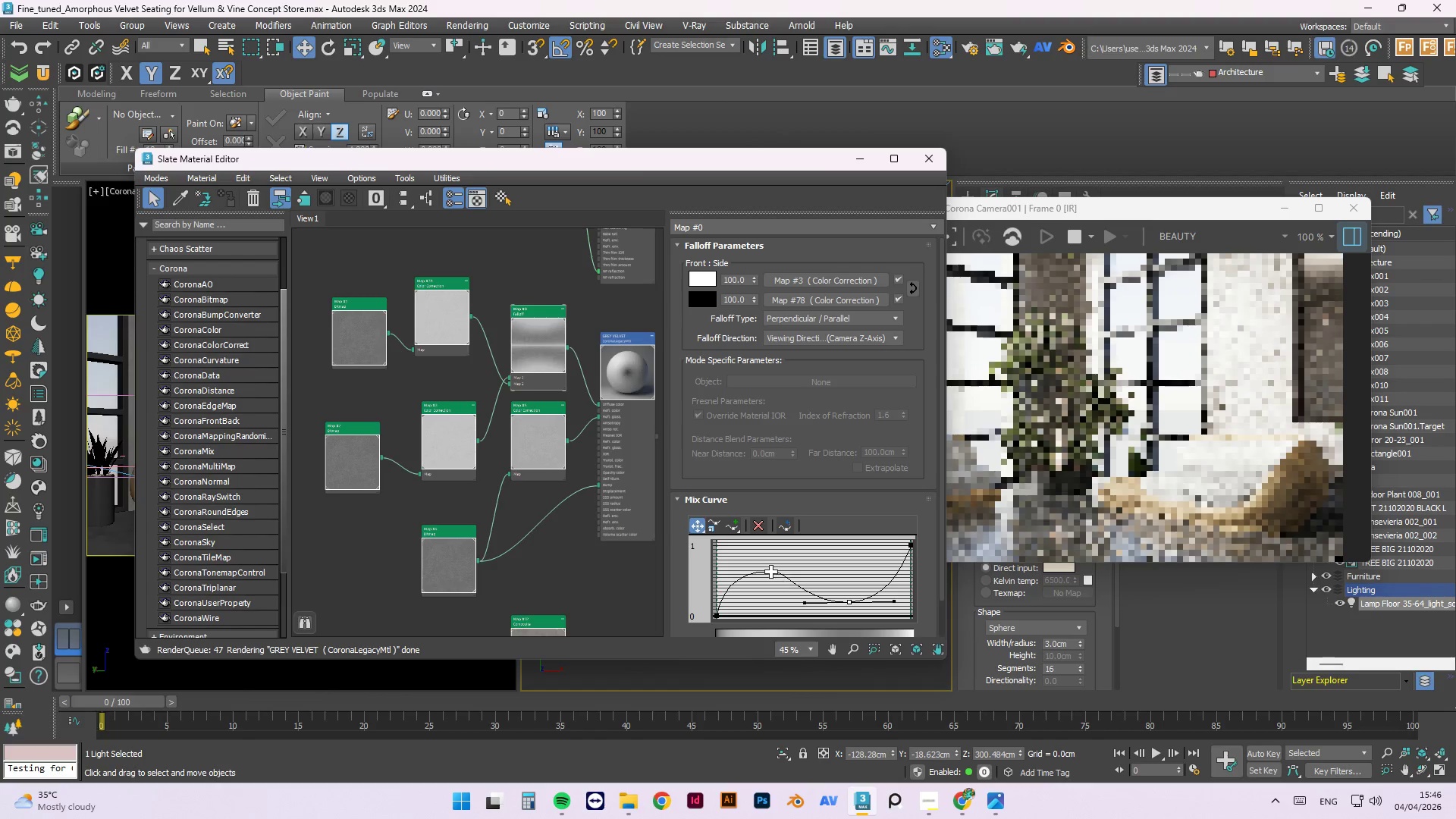 
left_click_drag(start_coordinate=[770, 570], to_coordinate=[774, 550])
 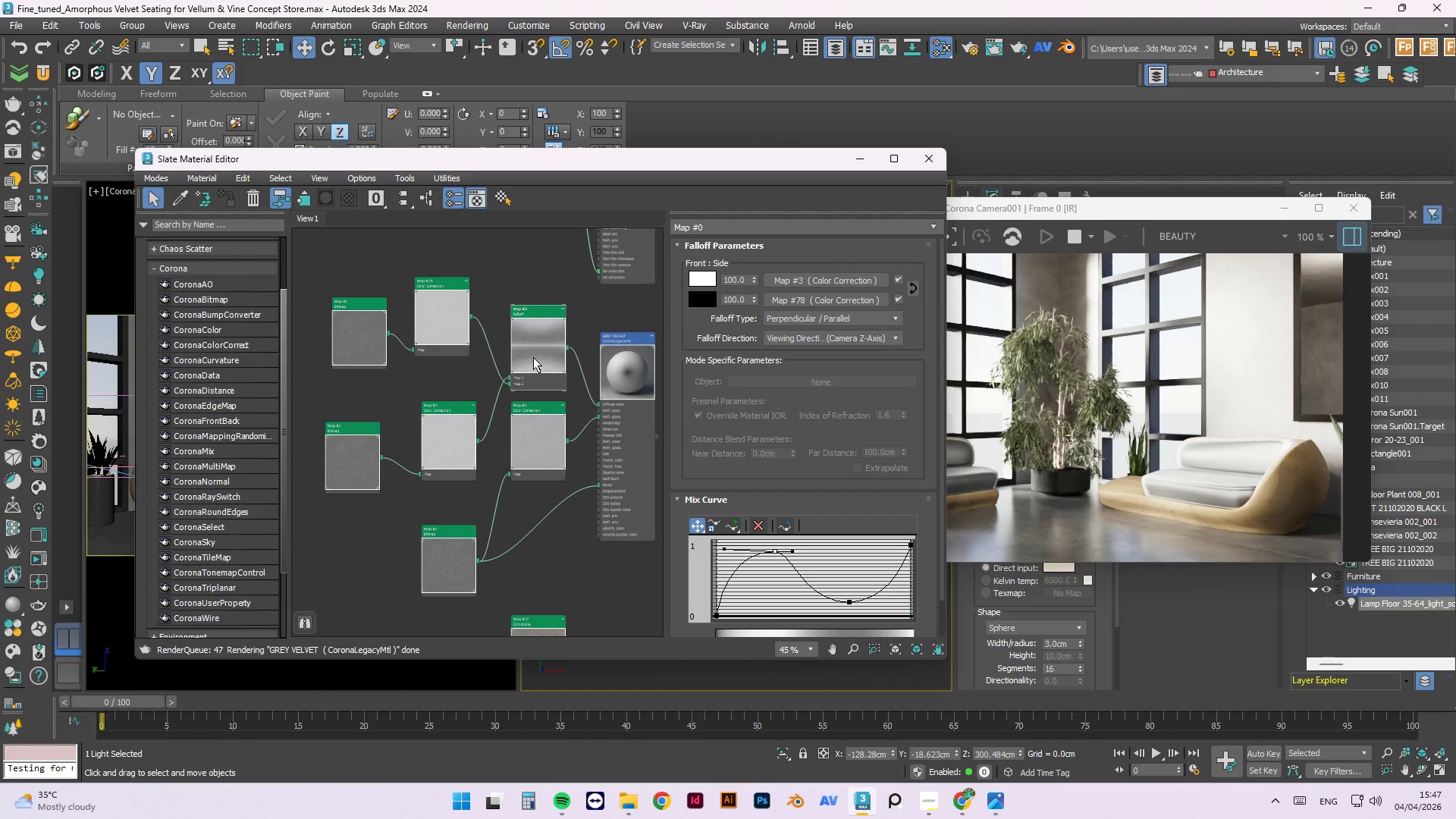 
wait(28.33)
 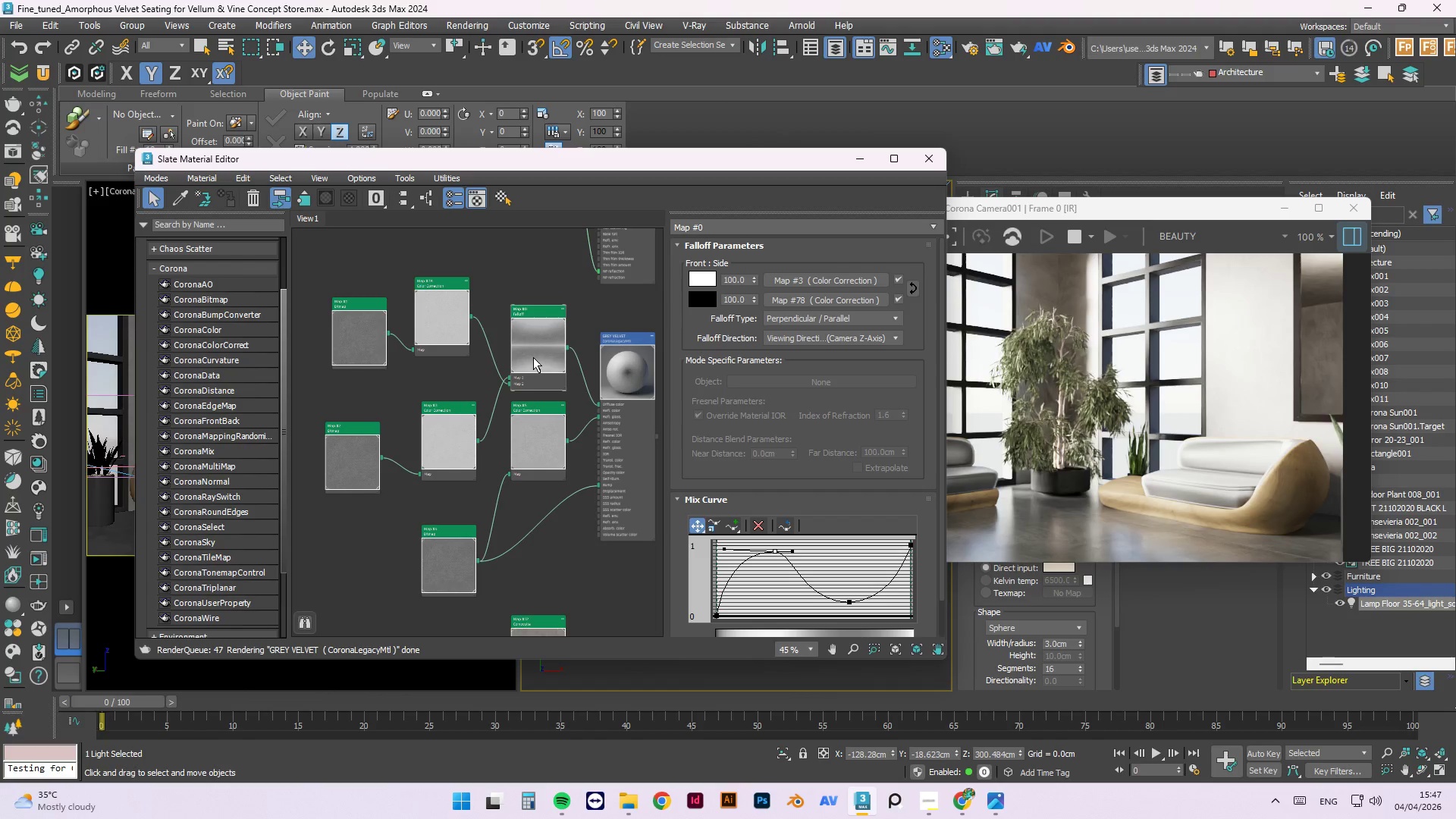 
scroll: coordinate [532, 359], scroll_direction: up, amount: 3.0
 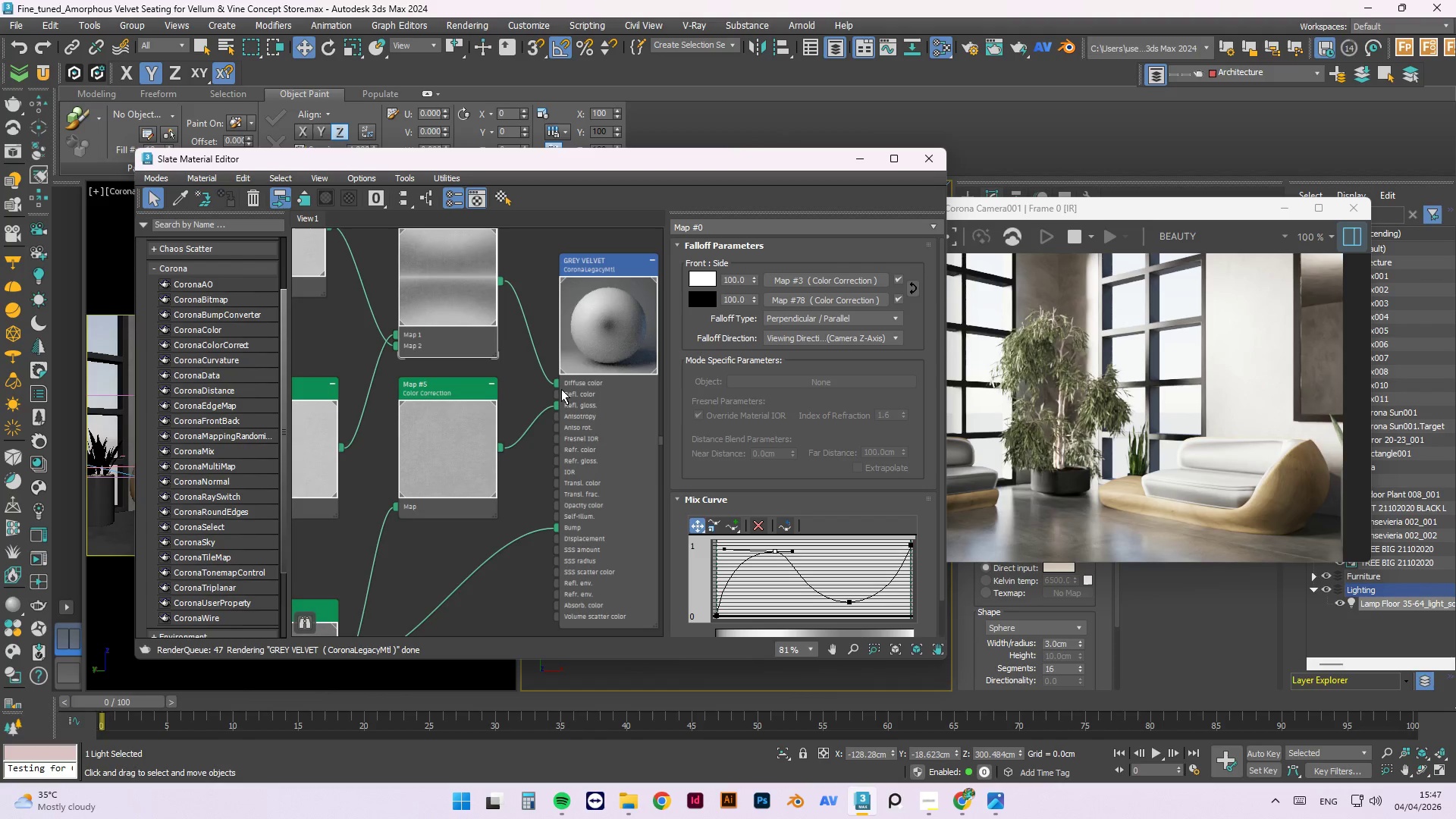 
wait(17.78)
 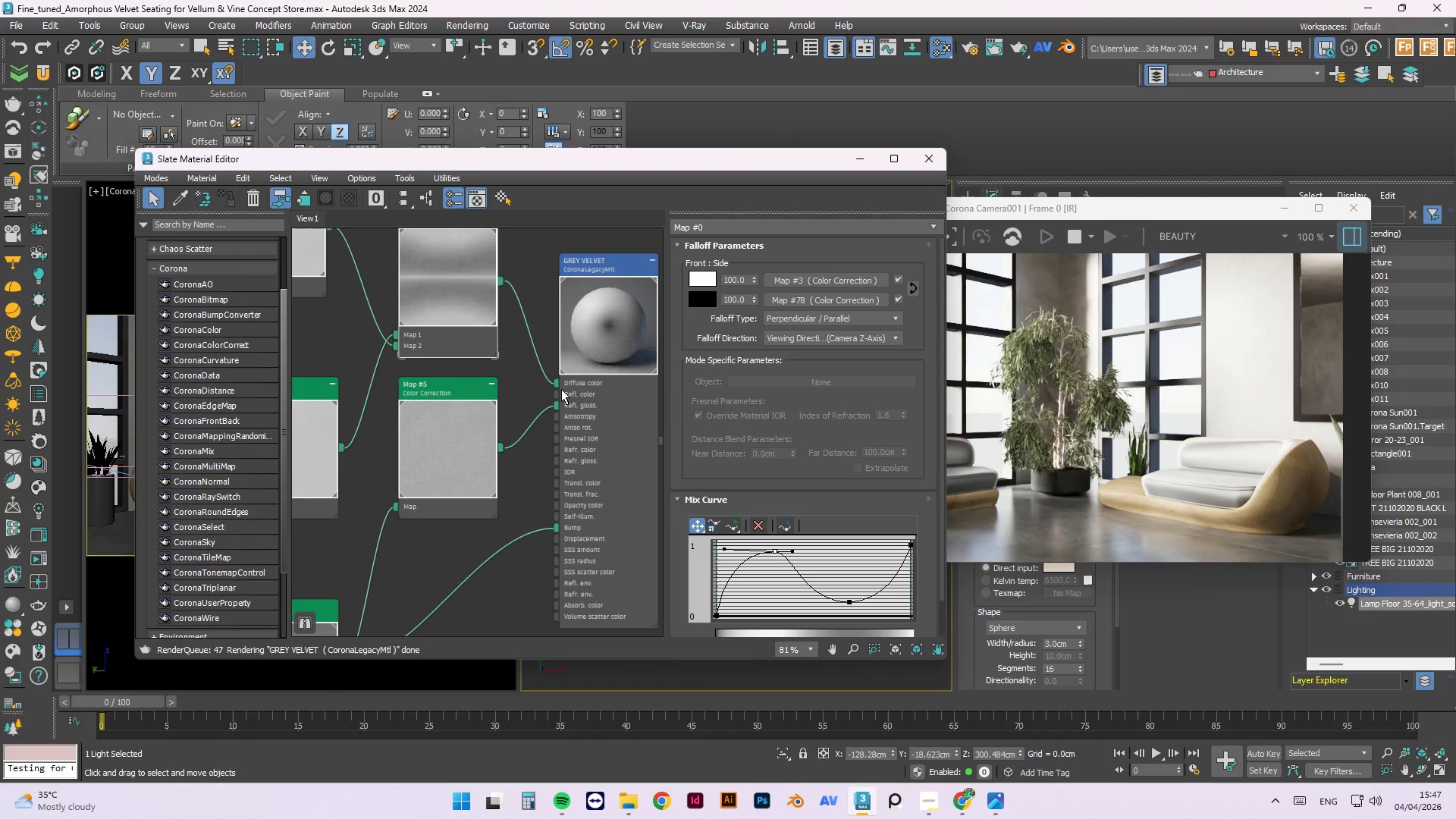 
left_click_drag(start_coordinate=[654, 163], to_coordinate=[535, 152])
 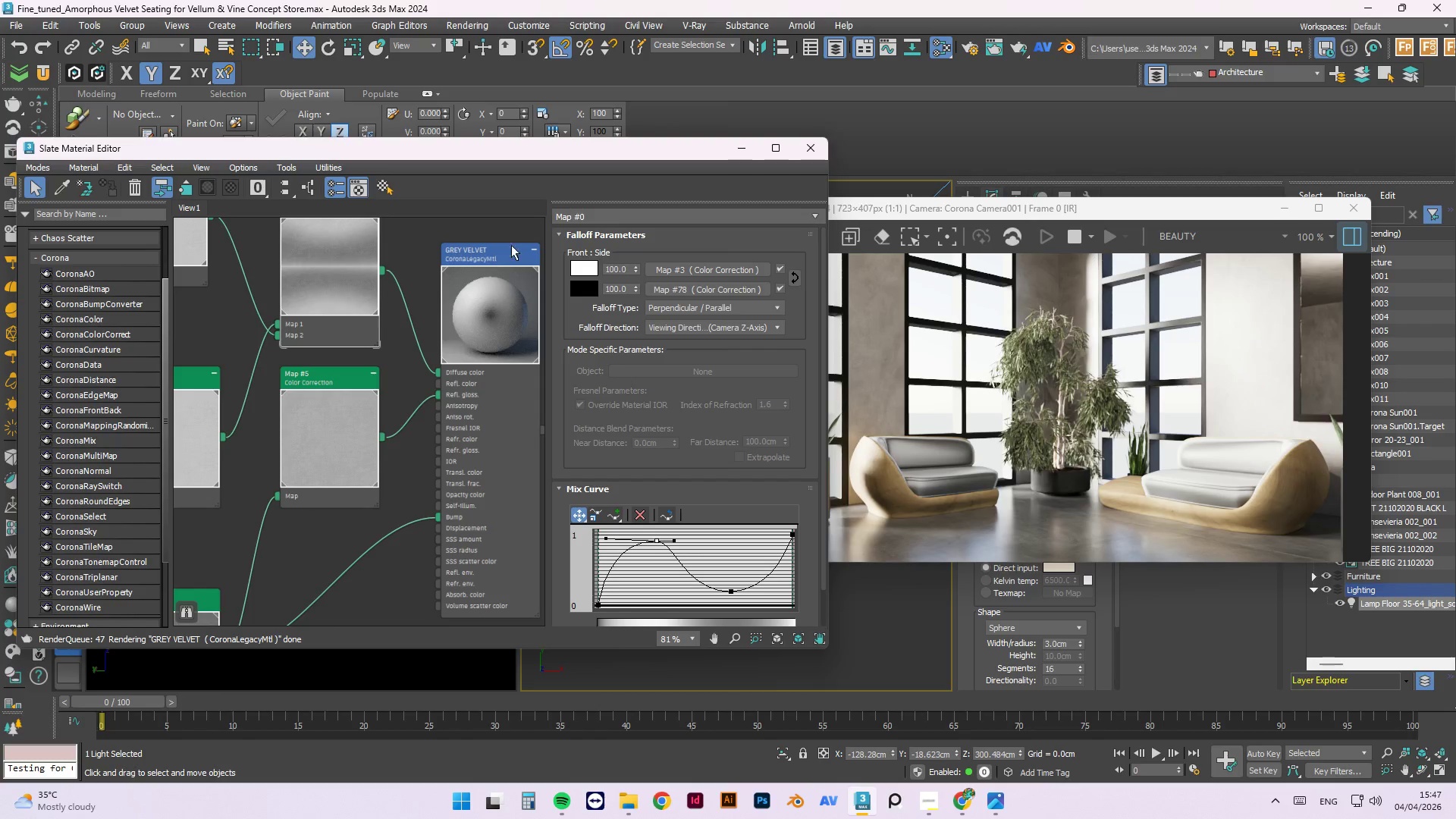 
scroll: coordinate [460, 321], scroll_direction: up, amount: 1.0
 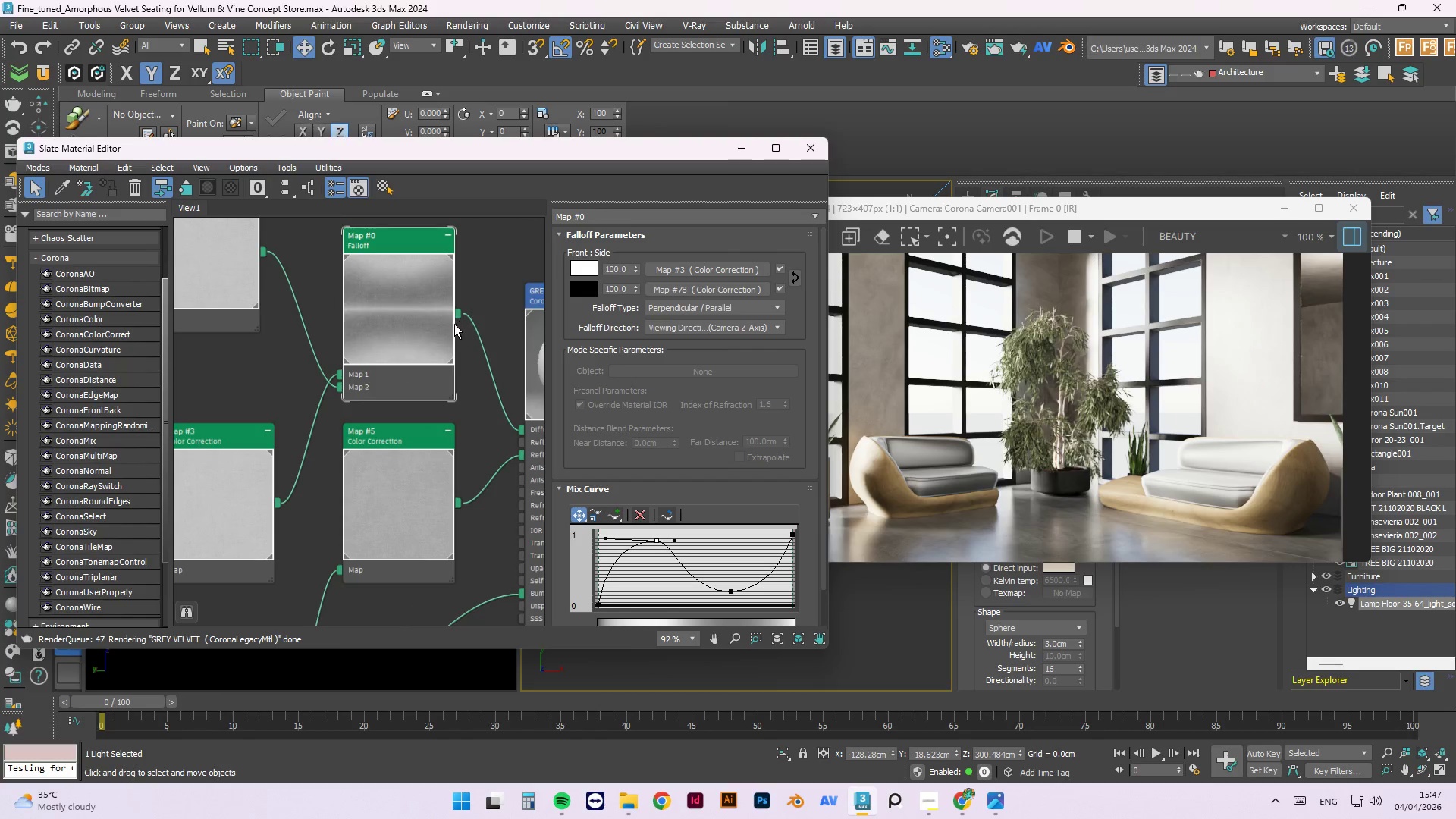 
double_click([419, 325])
 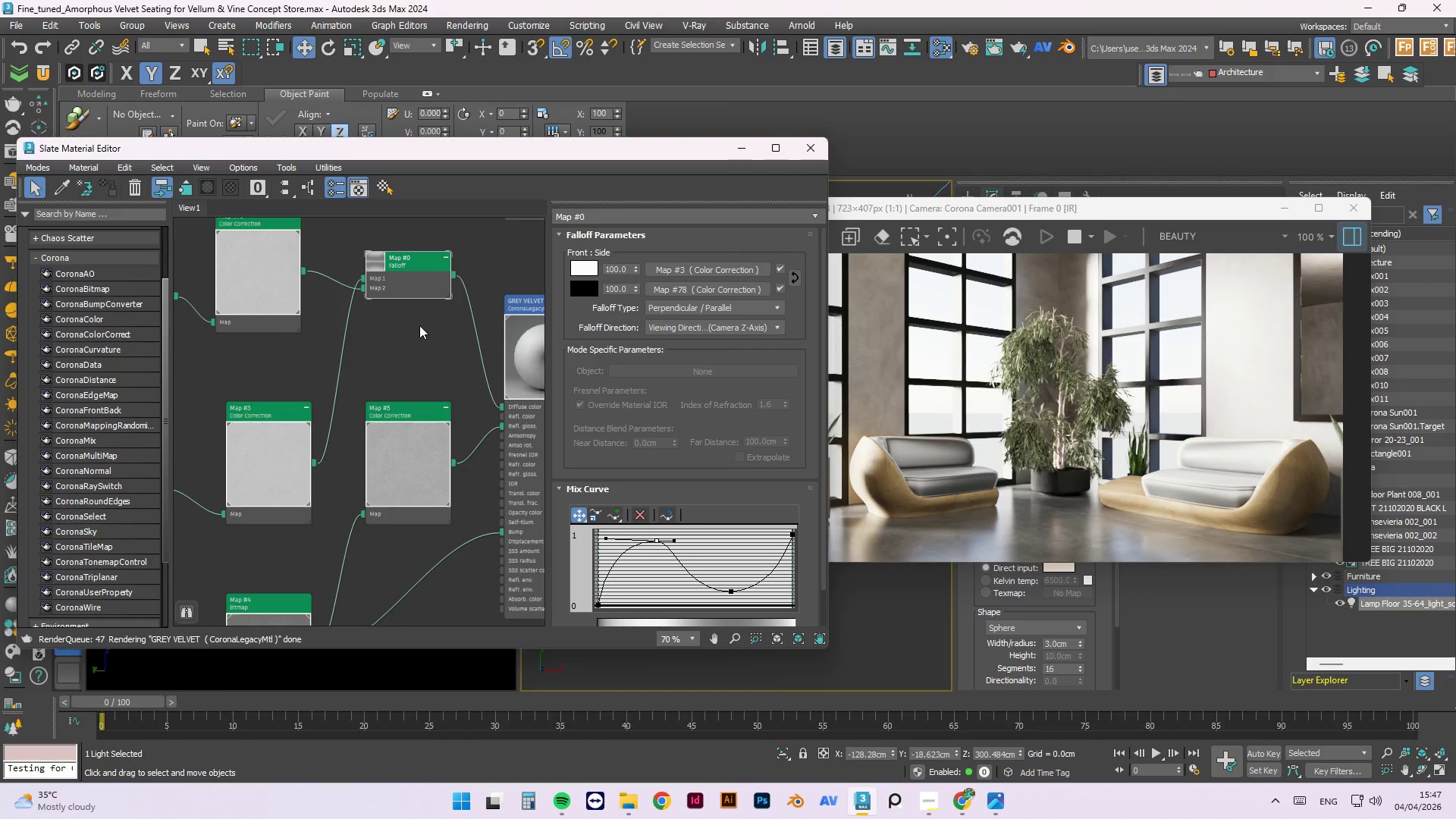 
scroll: coordinate [419, 325], scroll_direction: down, amount: 7.0
 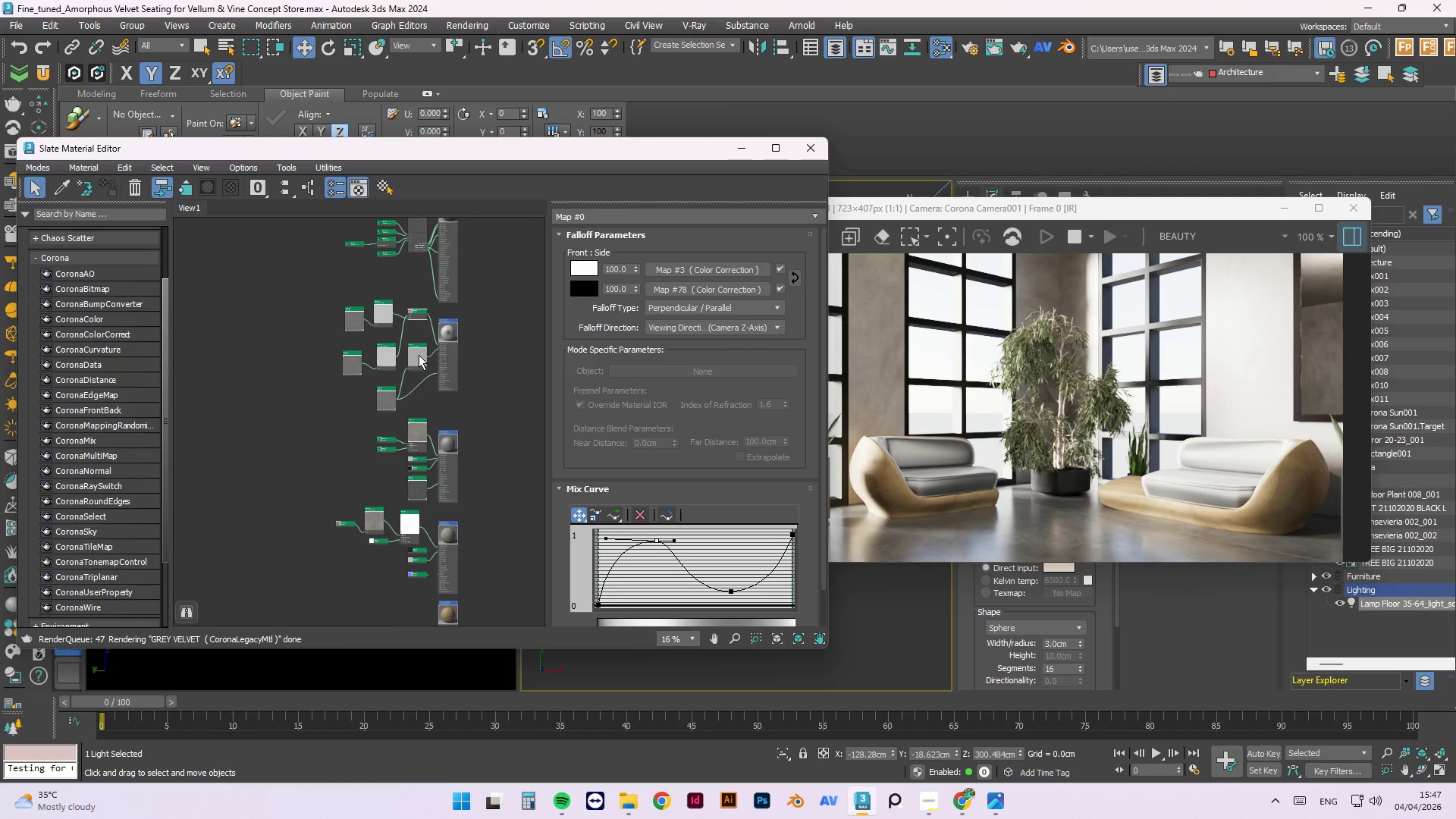 
left_click_drag(start_coordinate=[414, 370], to_coordinate=[405, 406])
 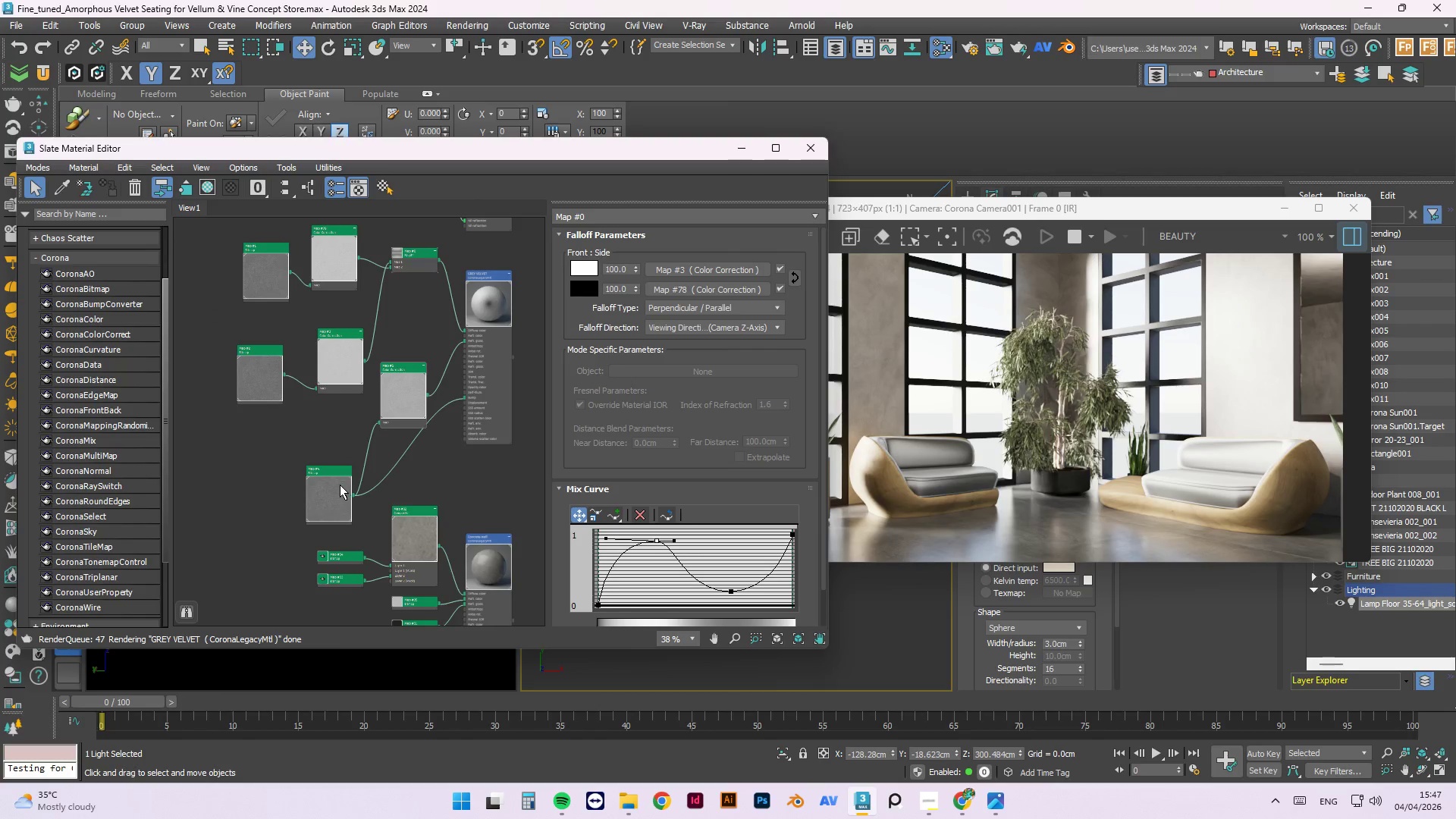 
scroll: coordinate [419, 353], scroll_direction: up, amount: 2.0
 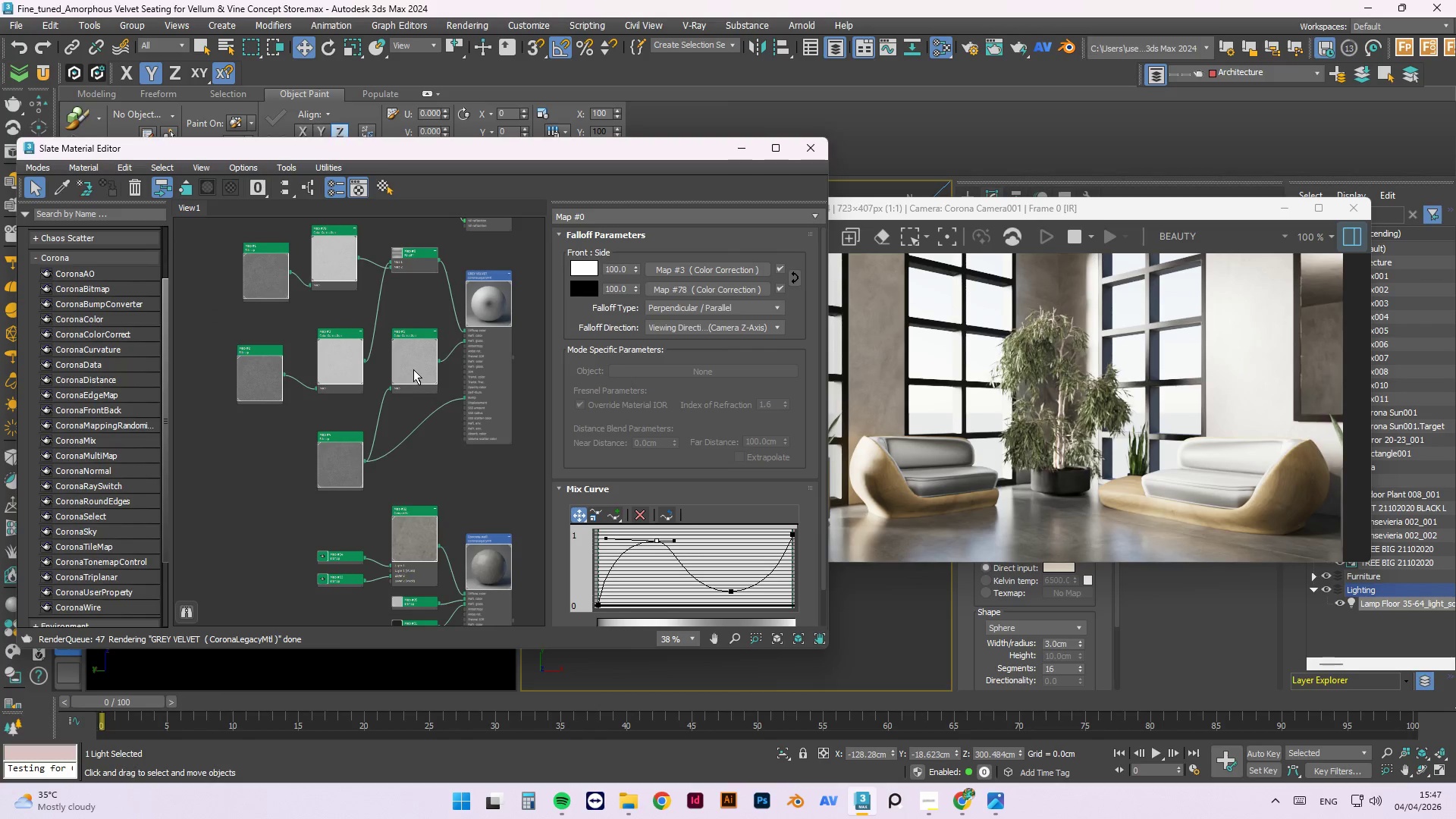 
left_click_drag(start_coordinate=[334, 491], to_coordinate=[340, 460])
 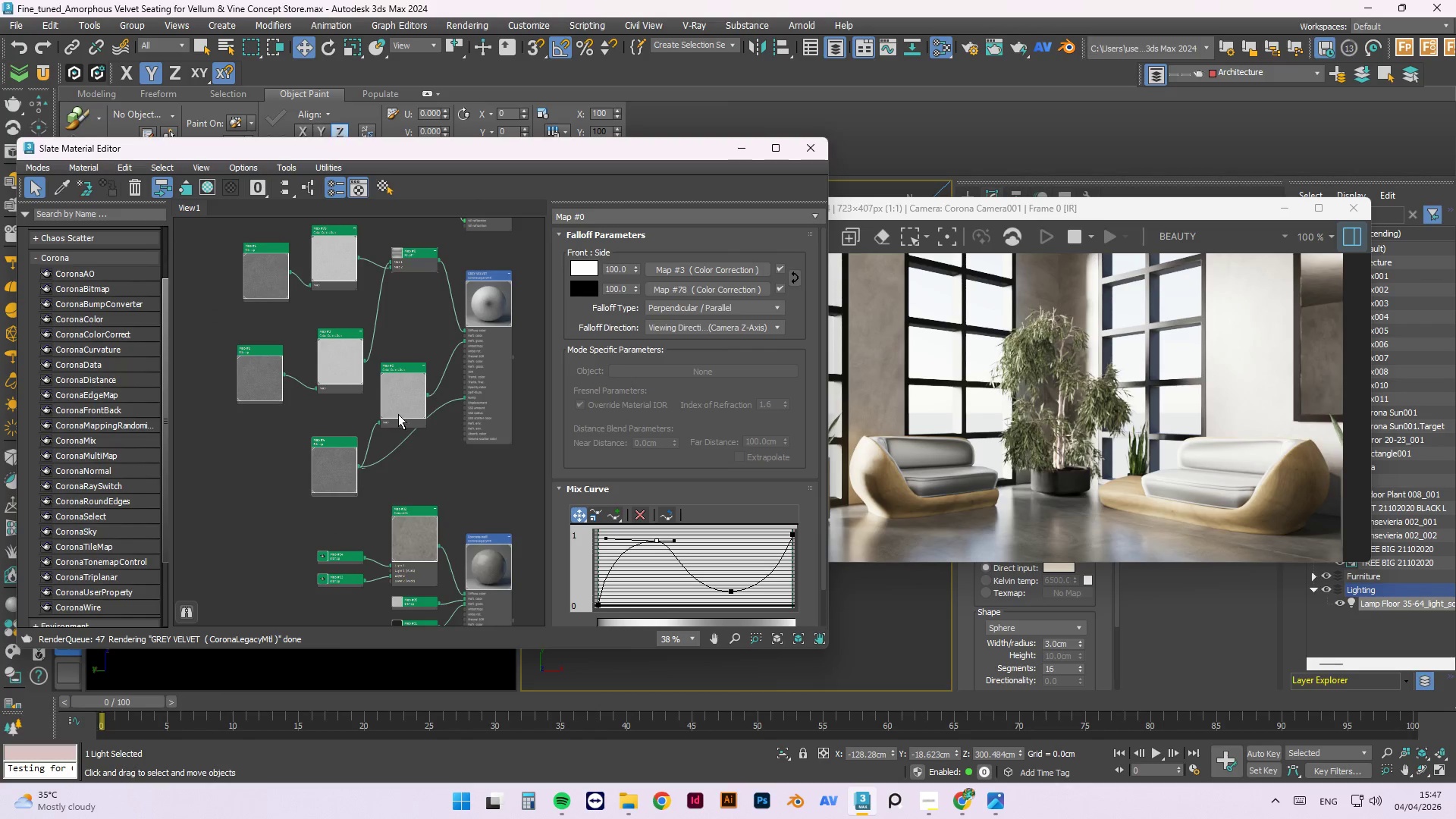 
left_click_drag(start_coordinate=[398, 411], to_coordinate=[397, 431])
 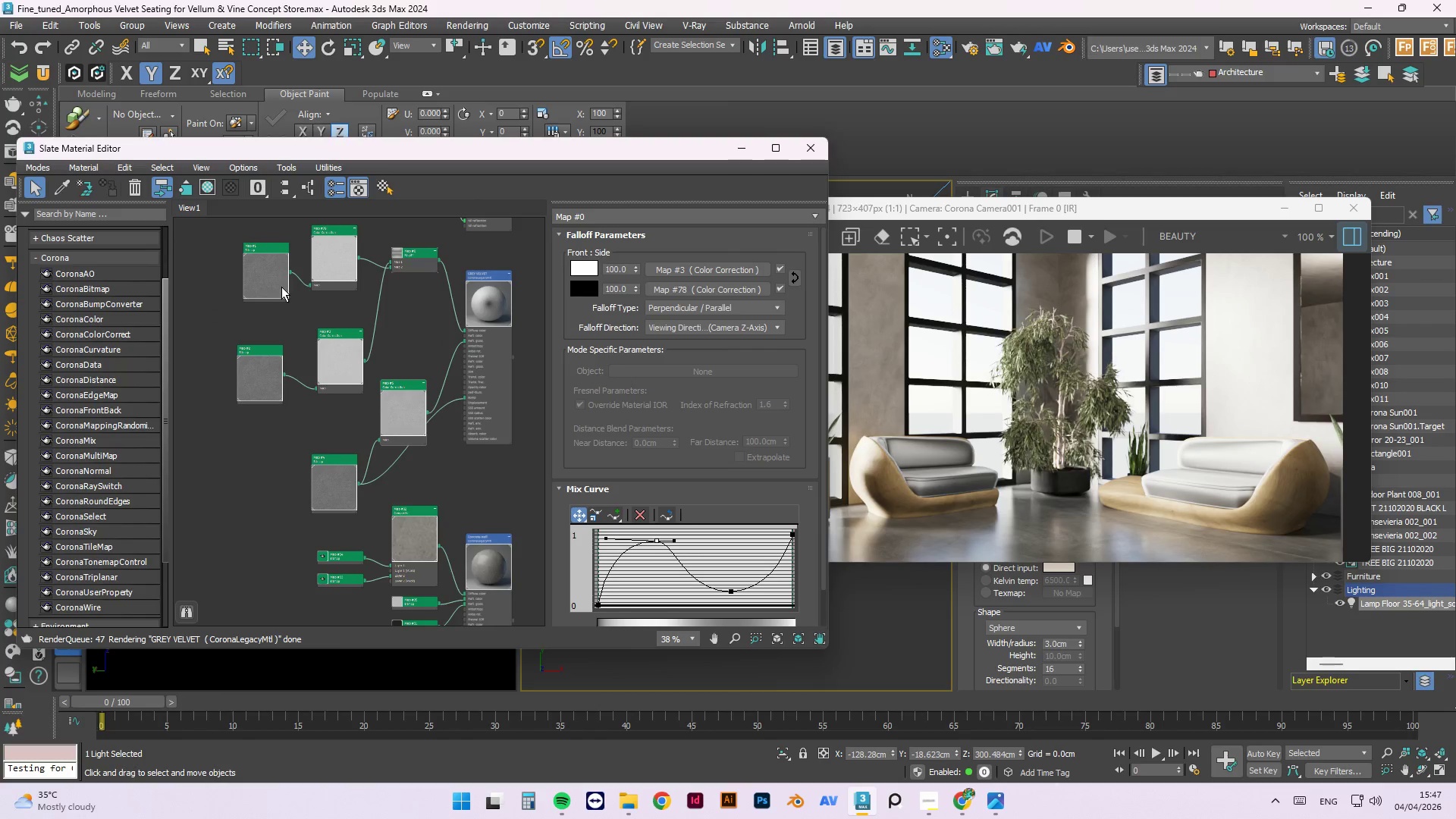 
double_click([281, 287])
 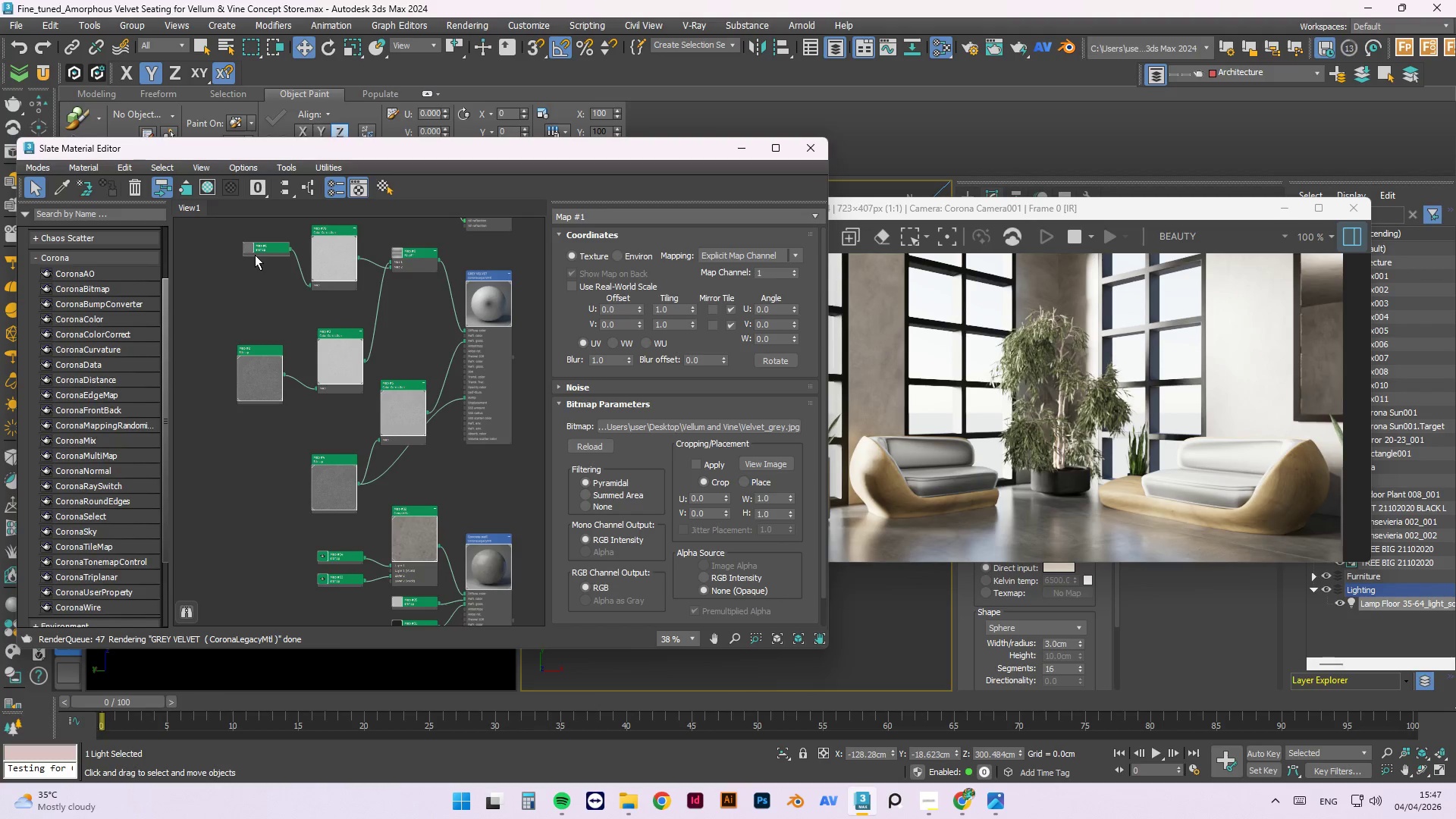 
wait(23.81)
 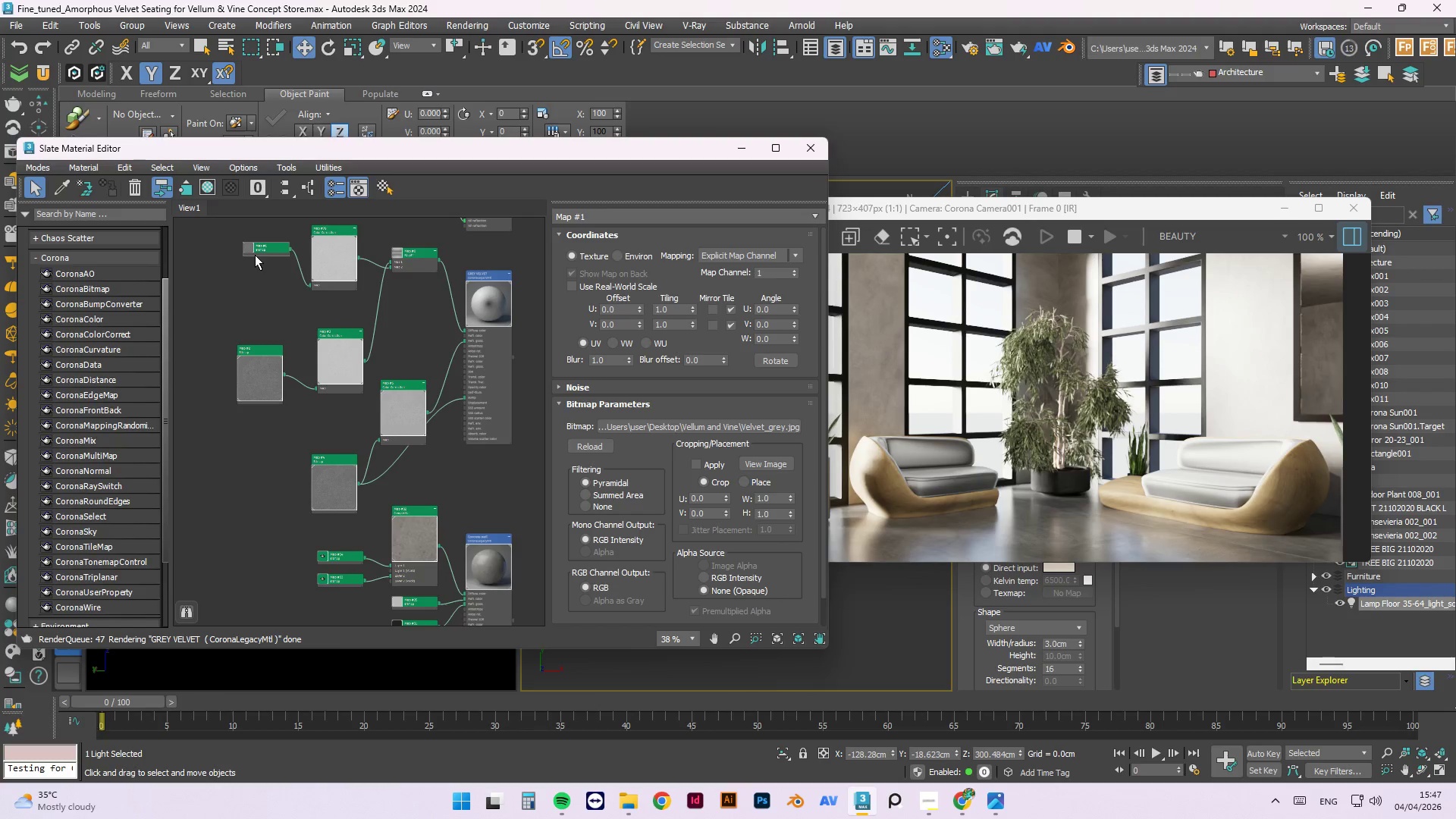 
scroll: coordinate [423, 340], scroll_direction: down, amount: 1.0
 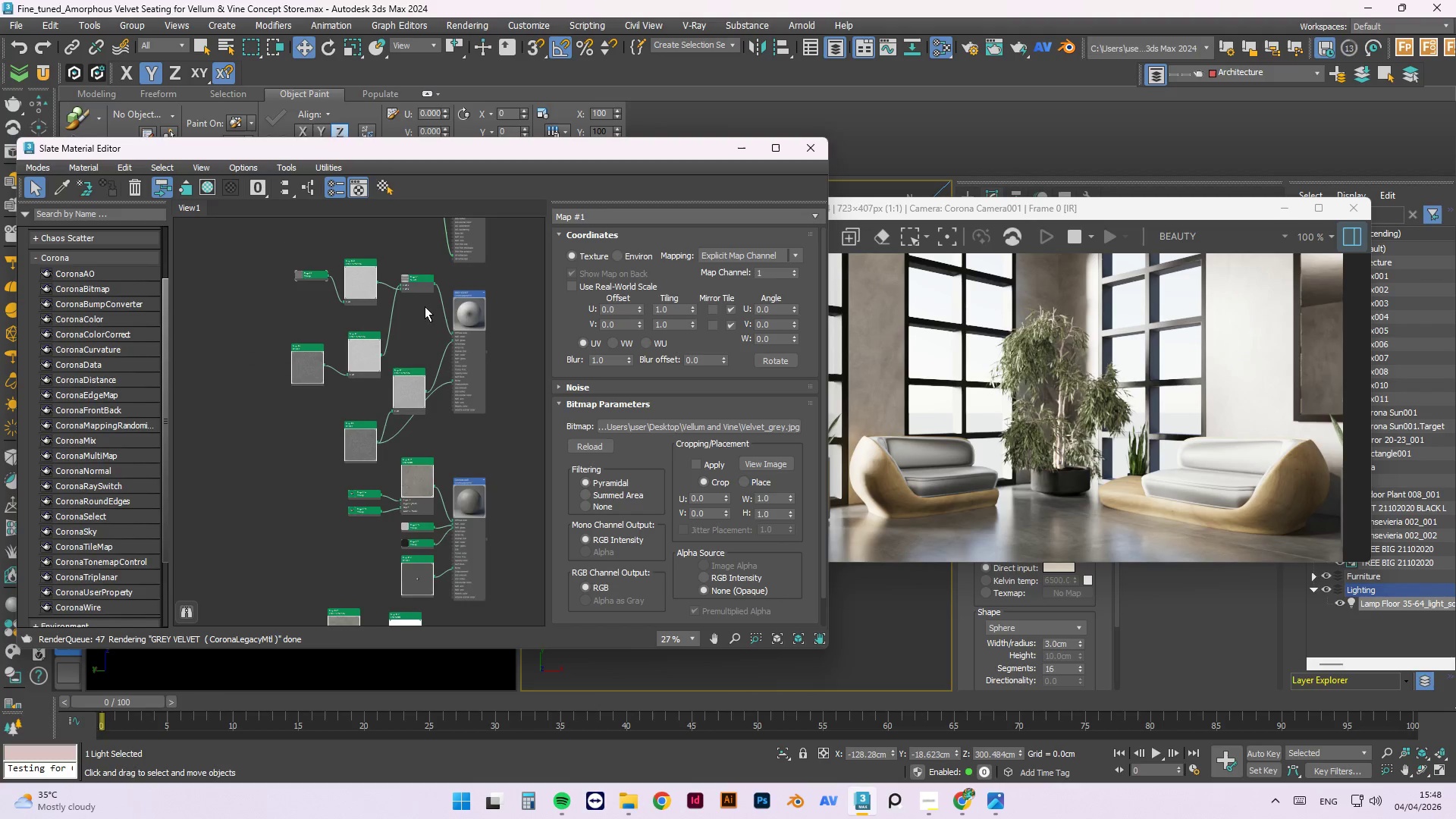 
scroll: coordinate [397, 277], scroll_direction: up, amount: 4.0
 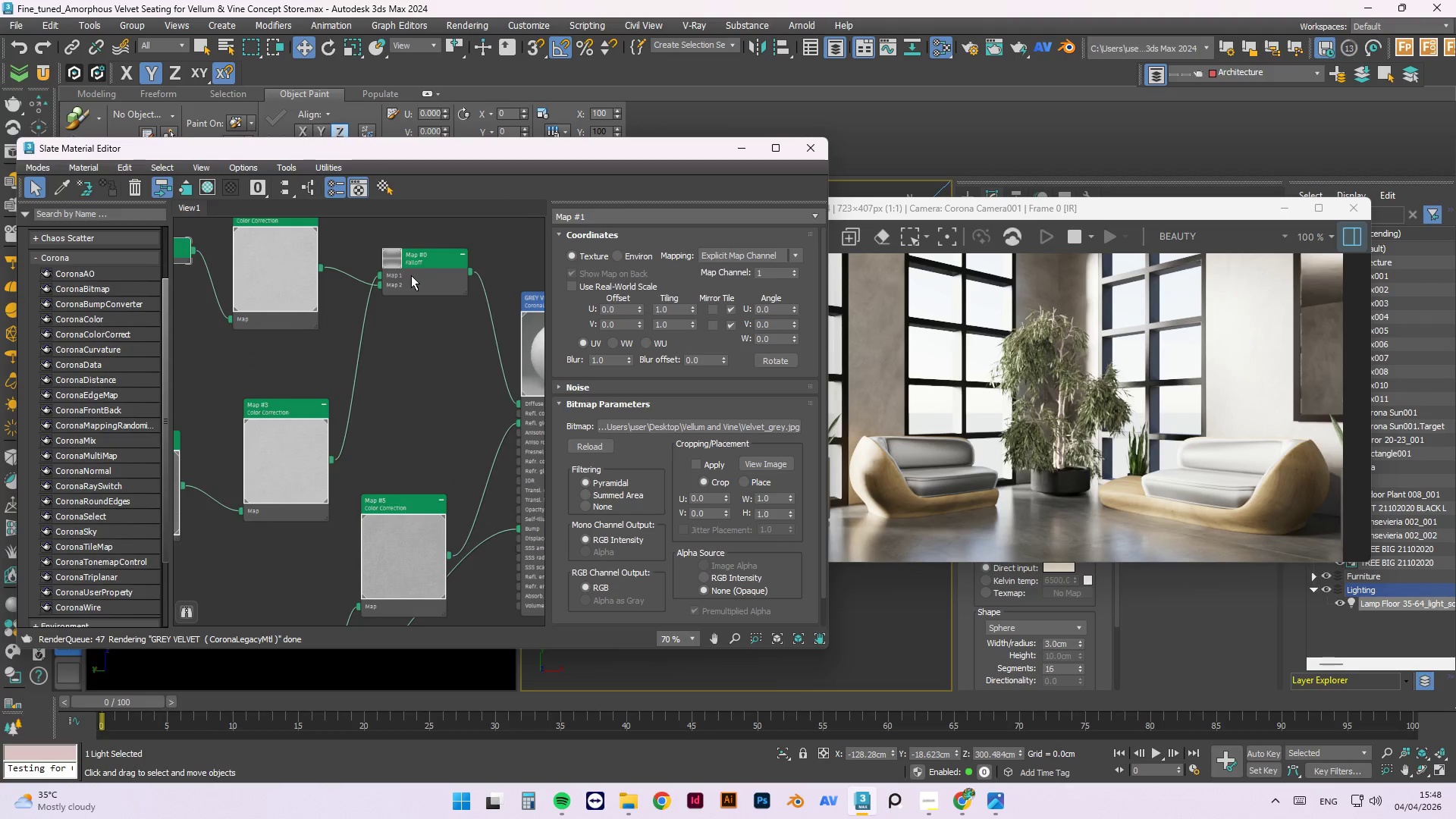 
scroll: coordinate [421, 283], scroll_direction: down, amount: 3.0
 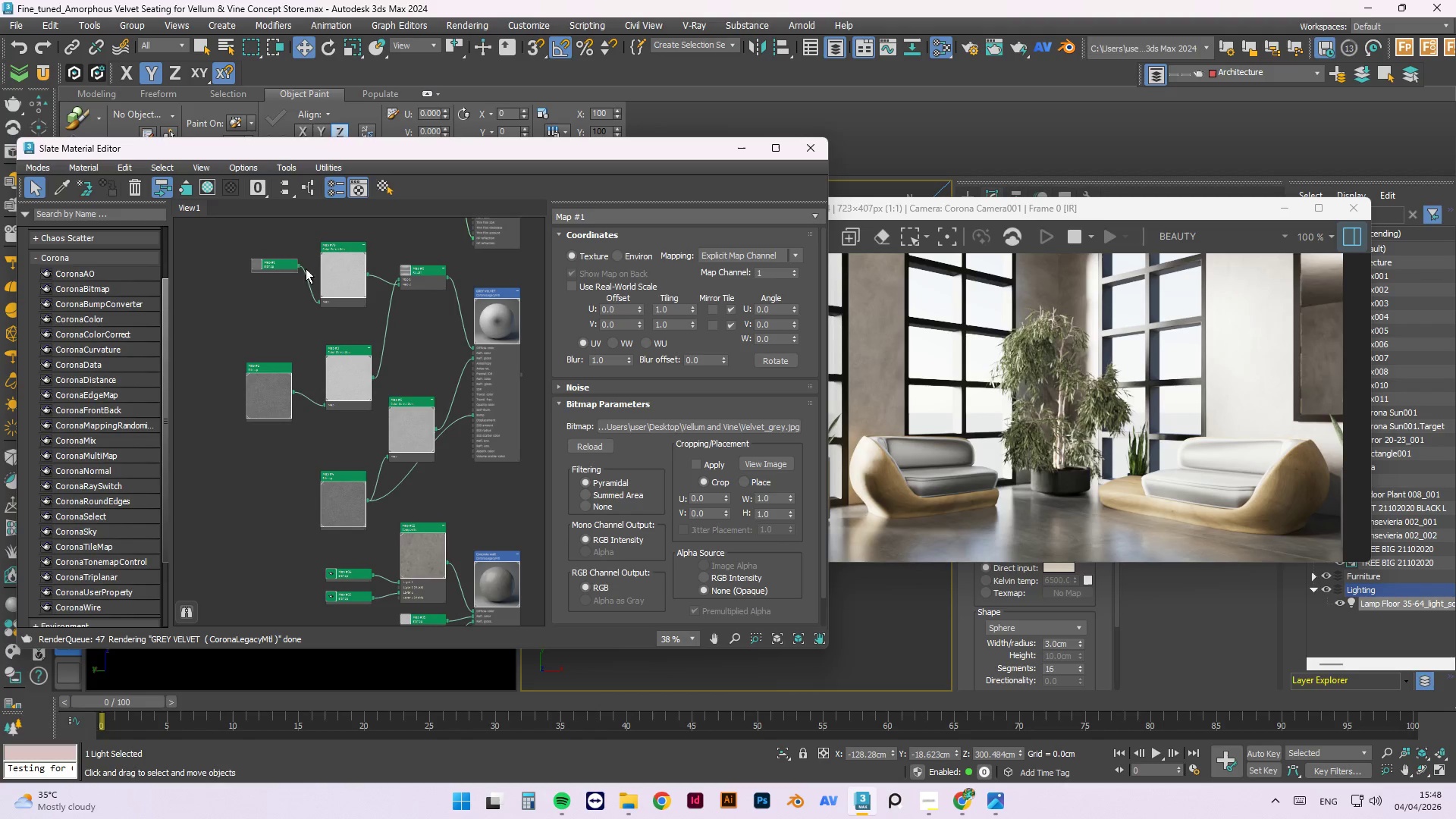 
double_click([275, 265])
 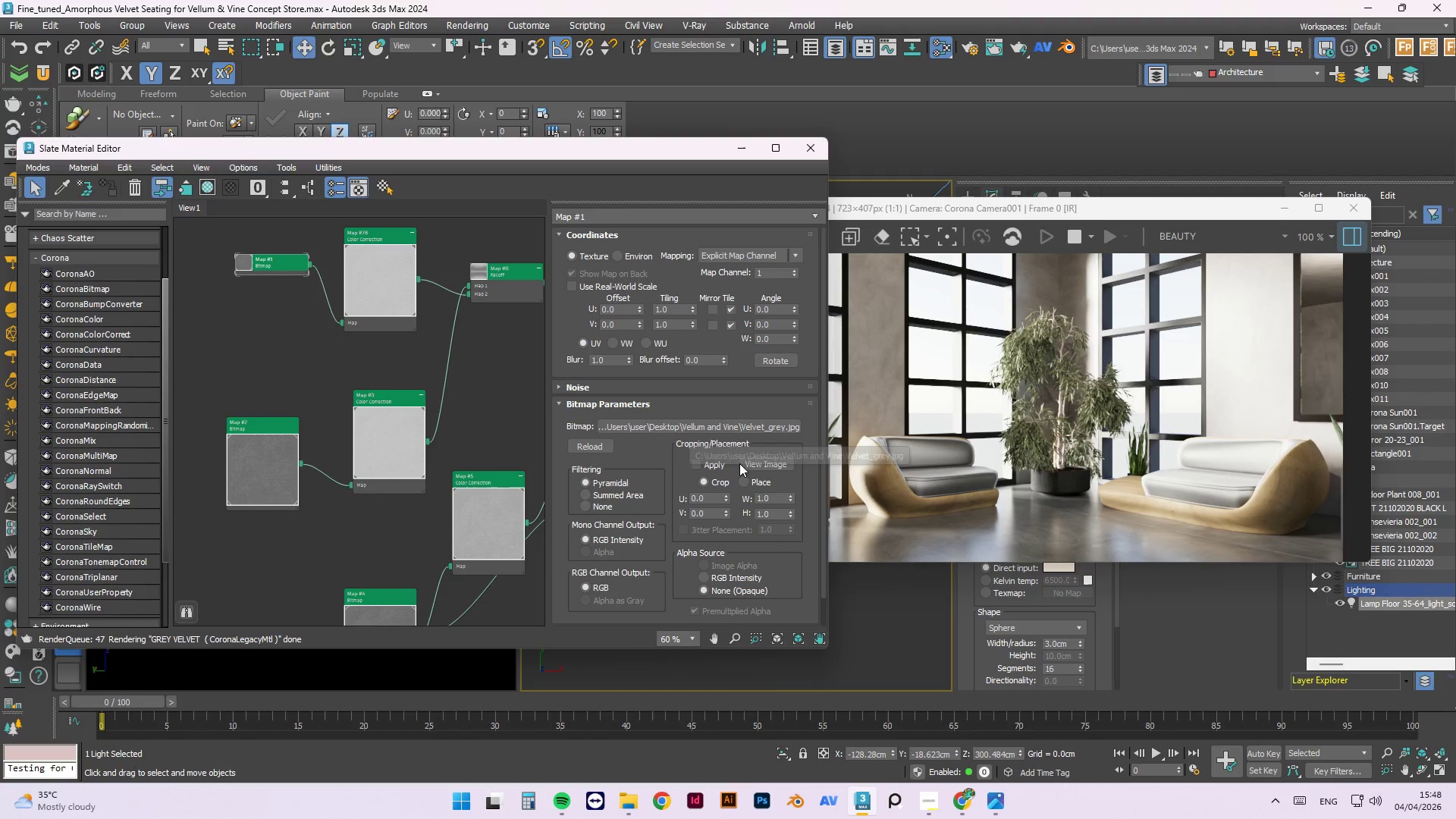 
scroll: coordinate [275, 265], scroll_direction: up, amount: 2.0
 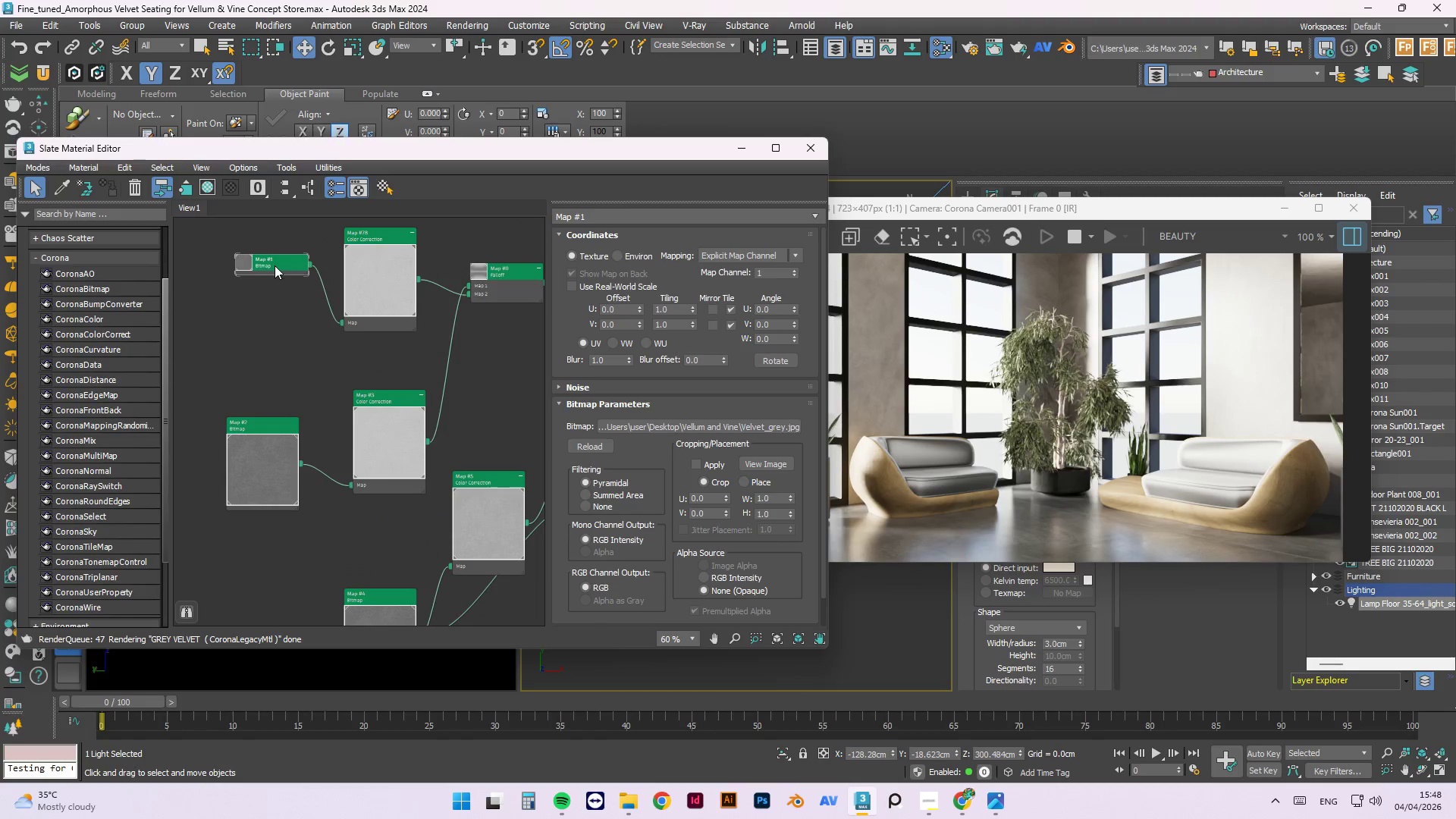 
left_click([752, 460])
 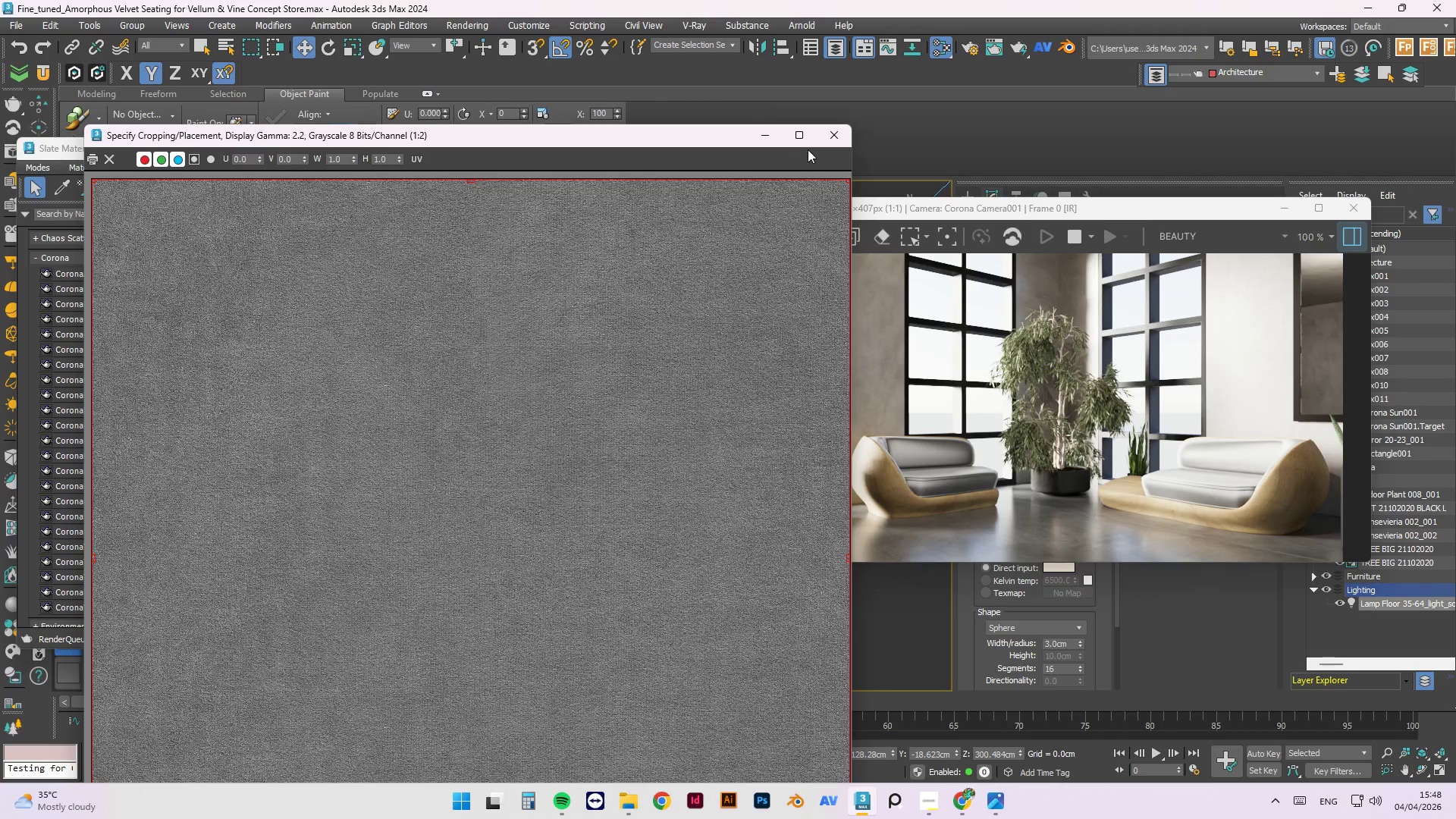 
left_click([824, 140])
 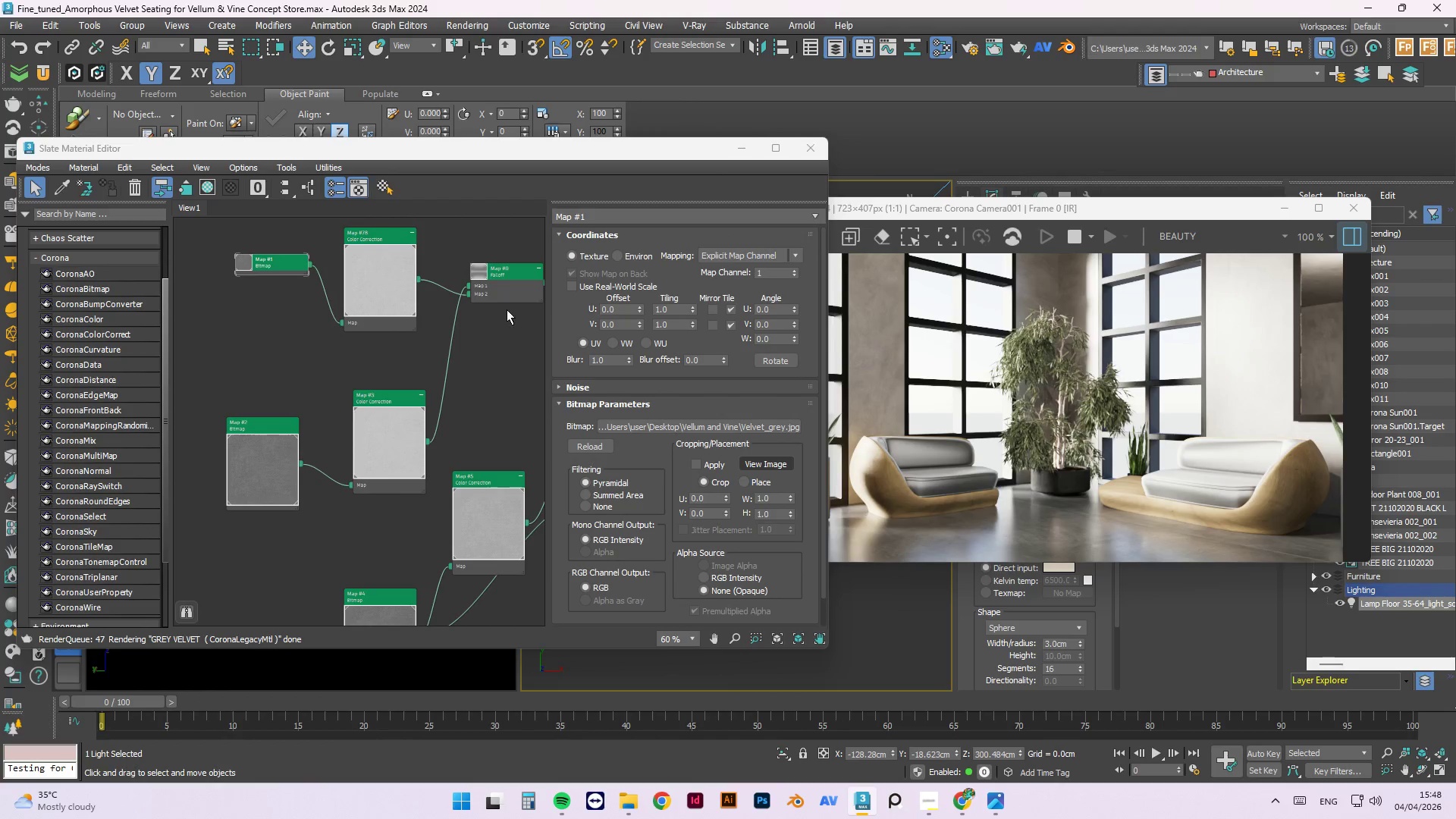 
scroll: coordinate [318, 337], scroll_direction: down, amount: 3.0
 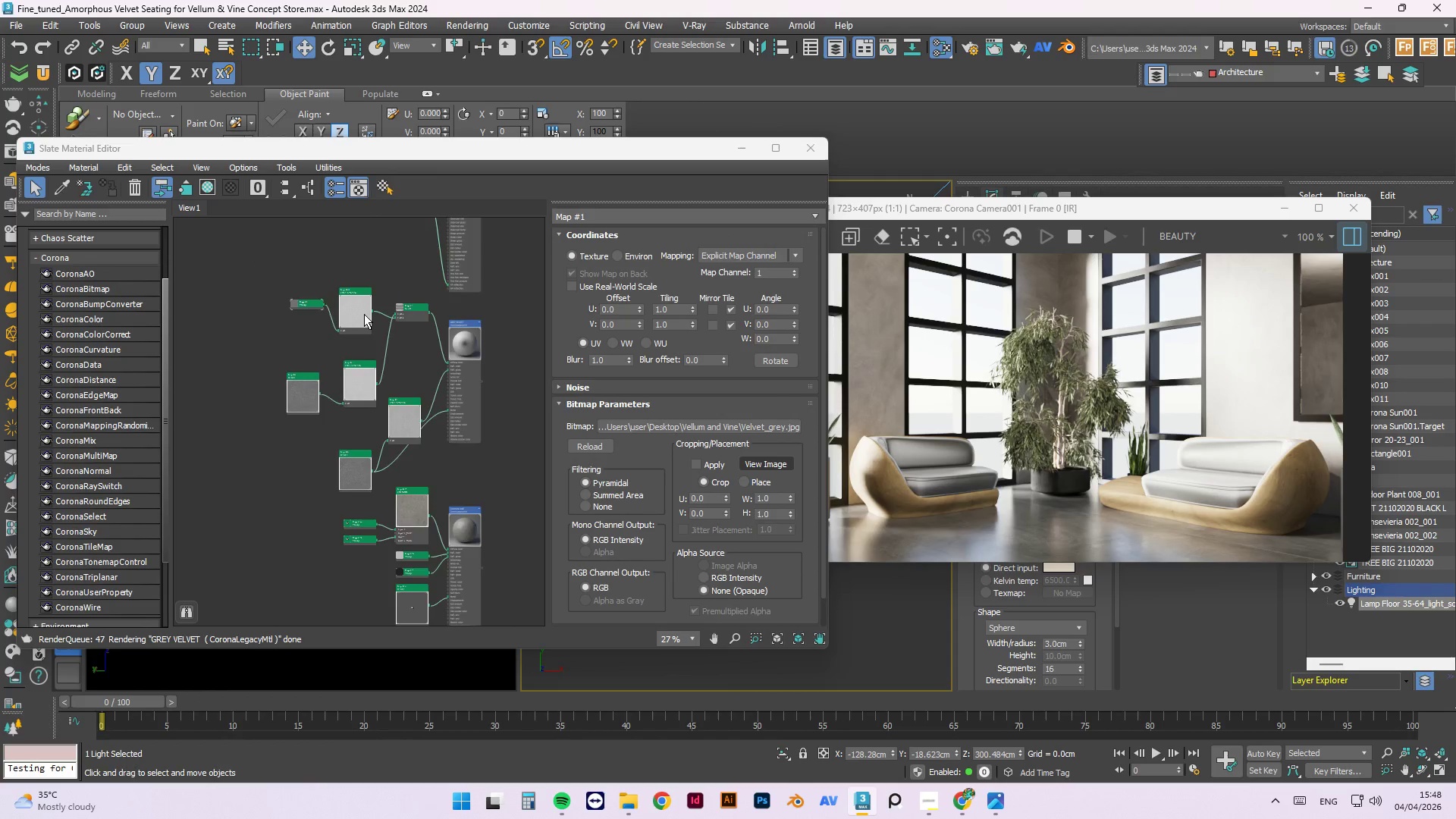 
left_click([358, 314])
 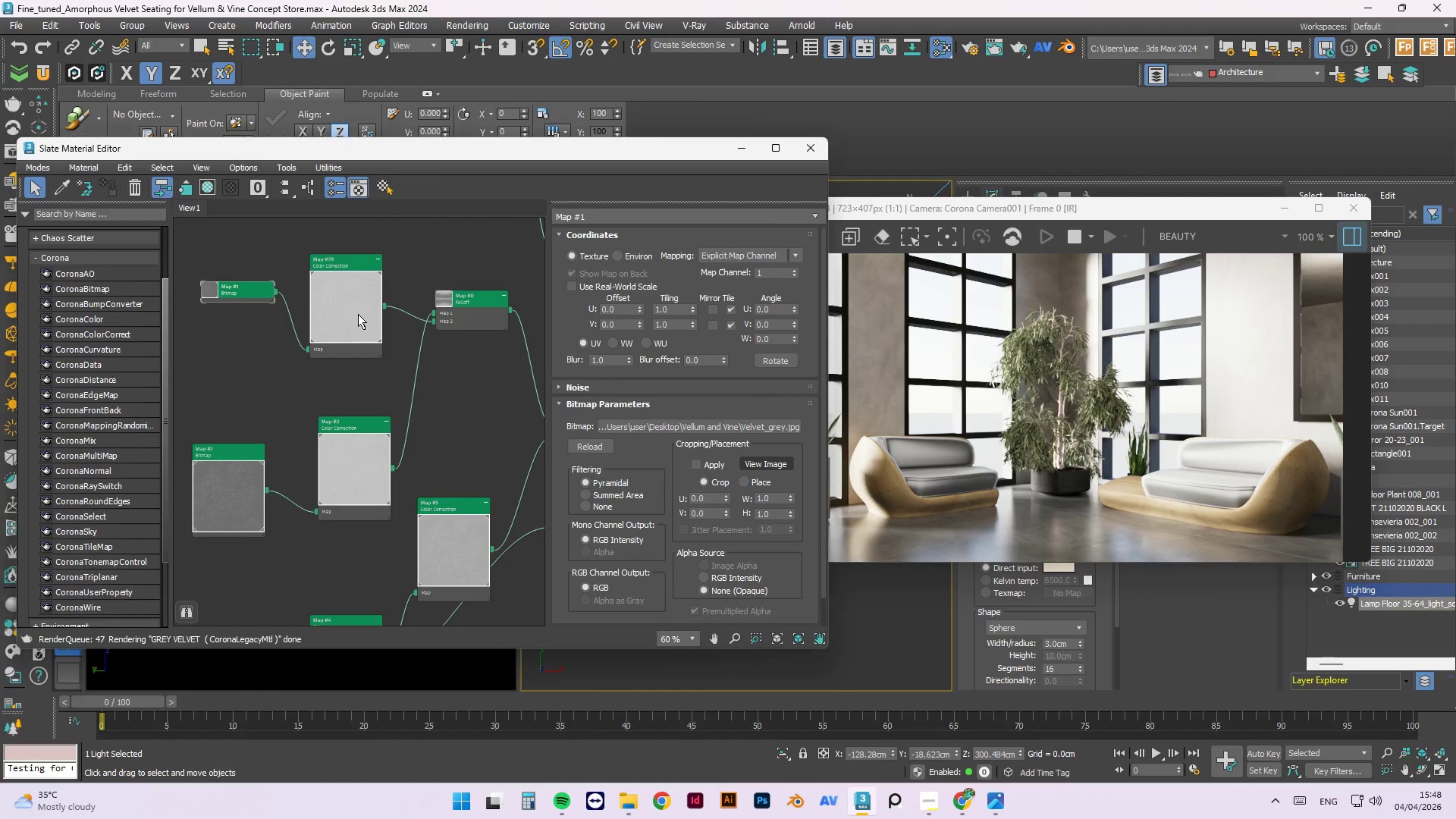 
scroll: coordinate [362, 314], scroll_direction: up, amount: 3.0
 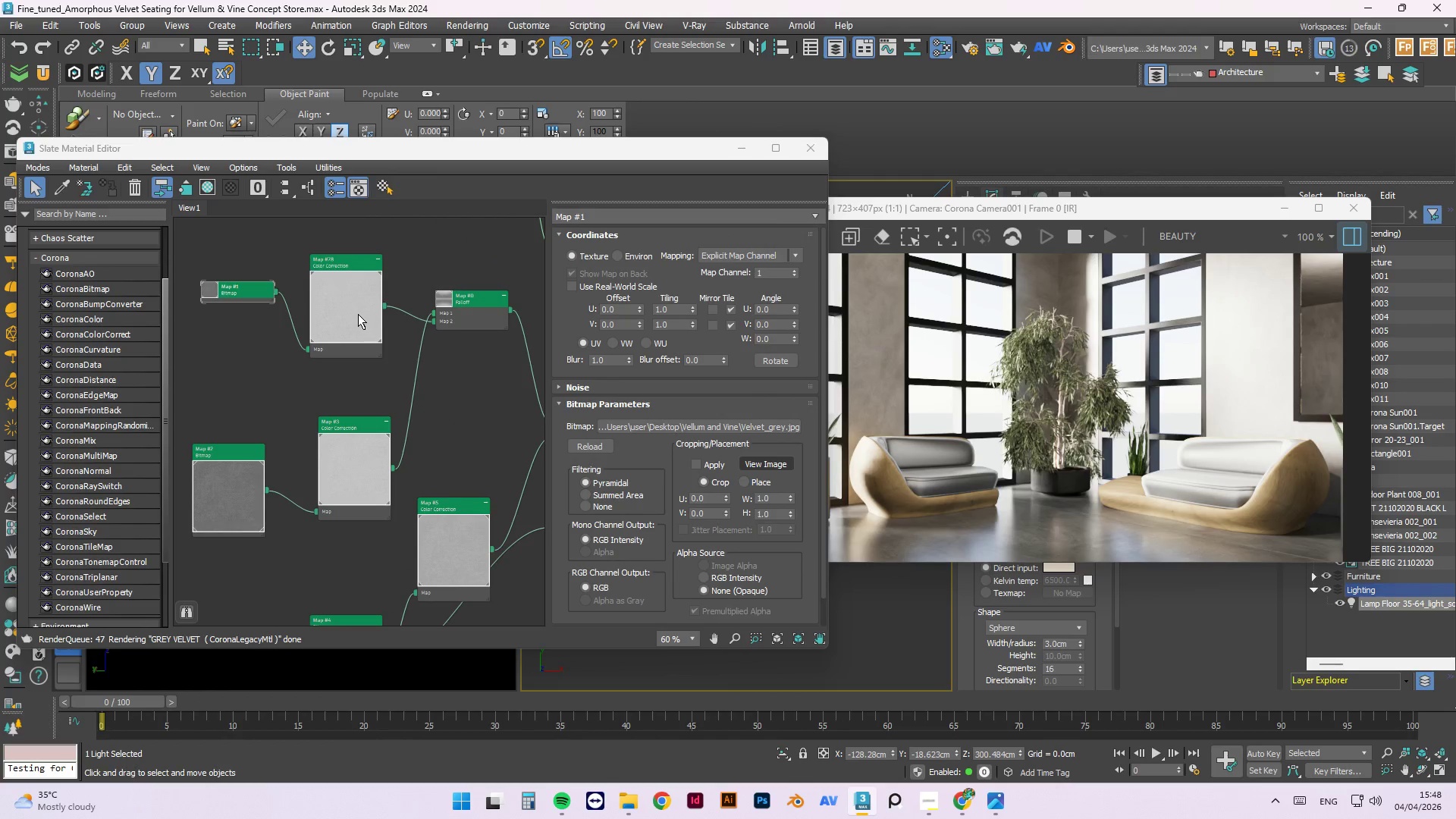 
double_click([358, 314])
 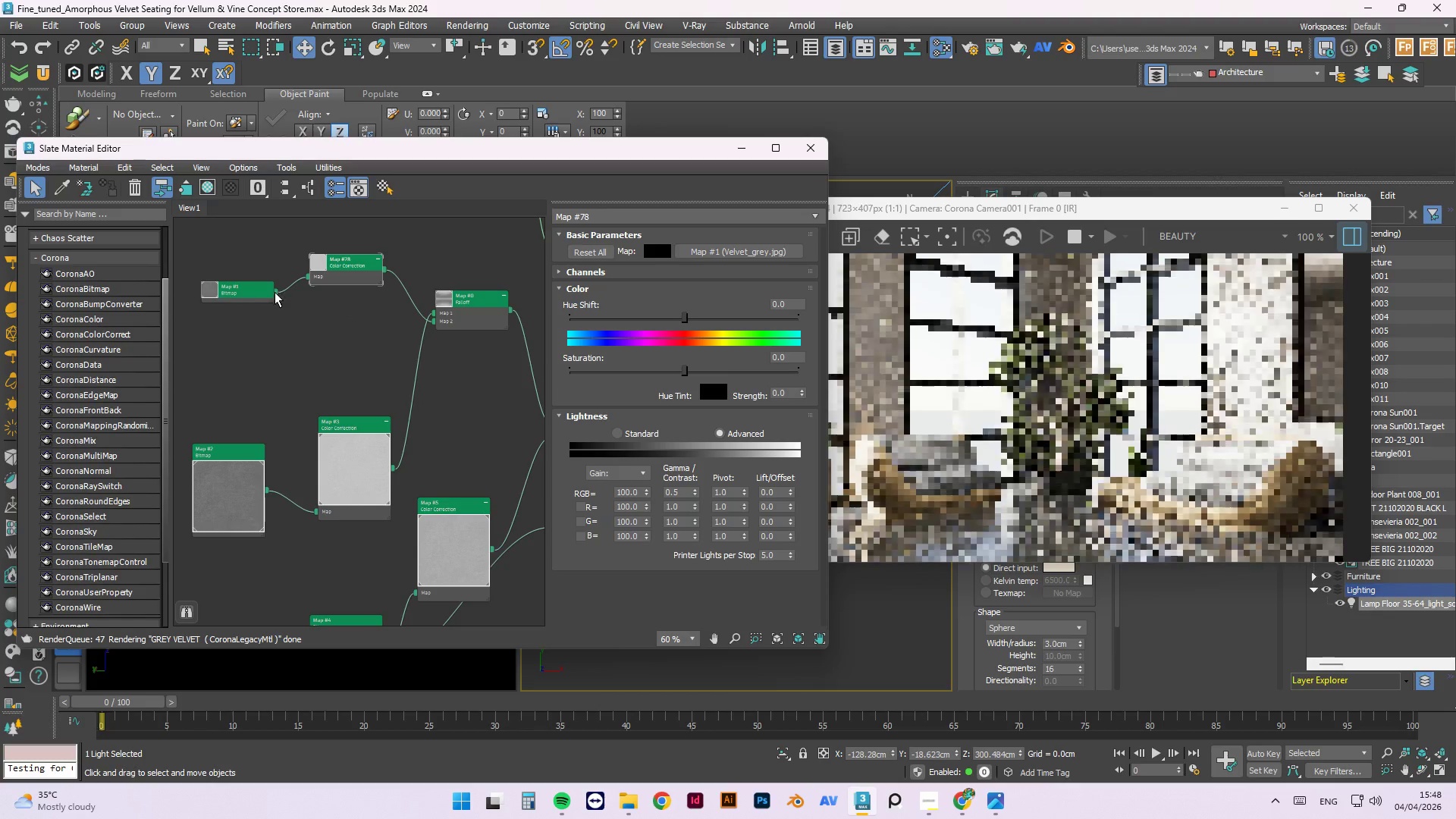 
left_click_drag(start_coordinate=[241, 293], to_coordinate=[246, 277])
 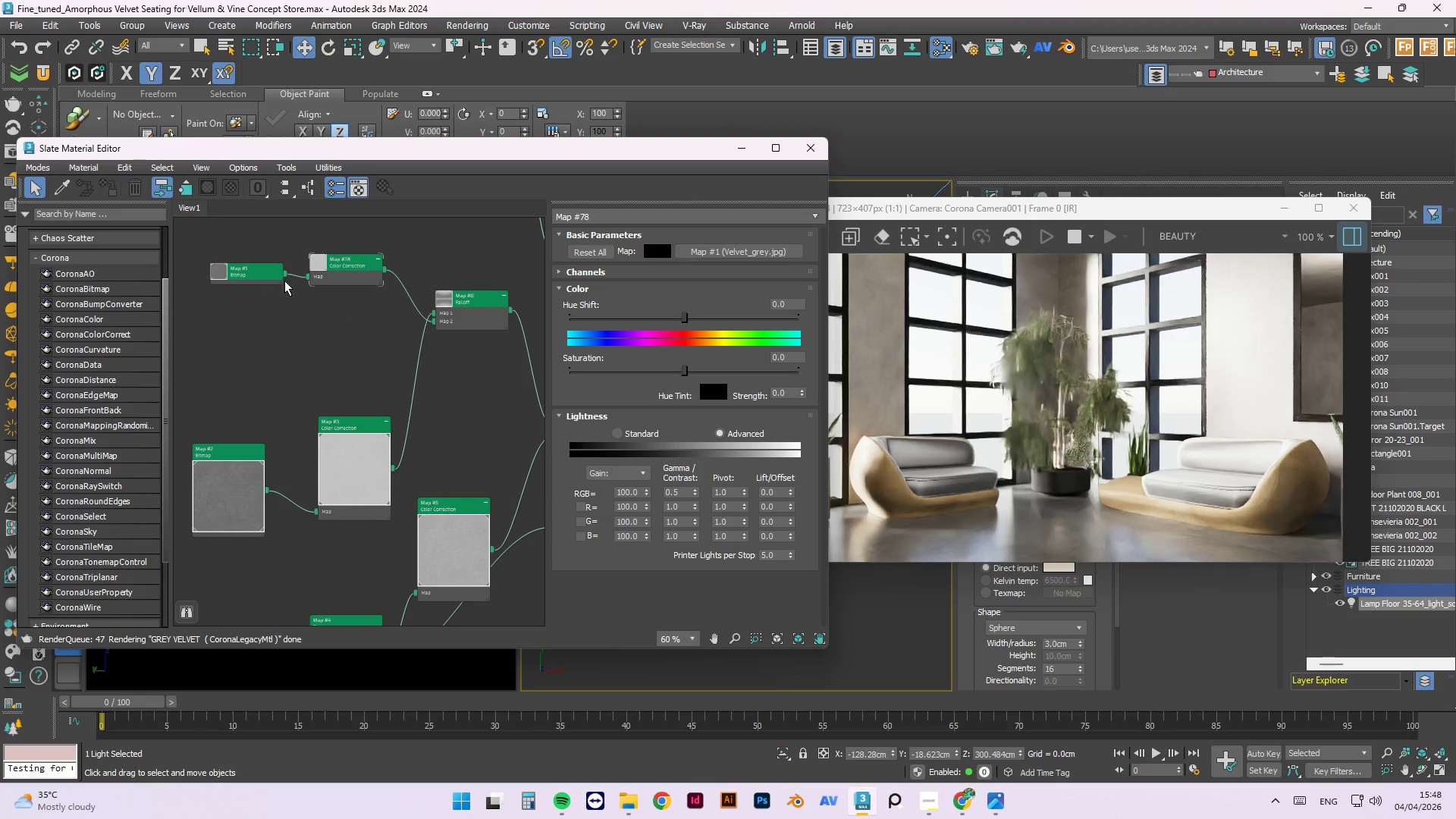 
left_click_drag(start_coordinate=[329, 273], to_coordinate=[314, 290])
 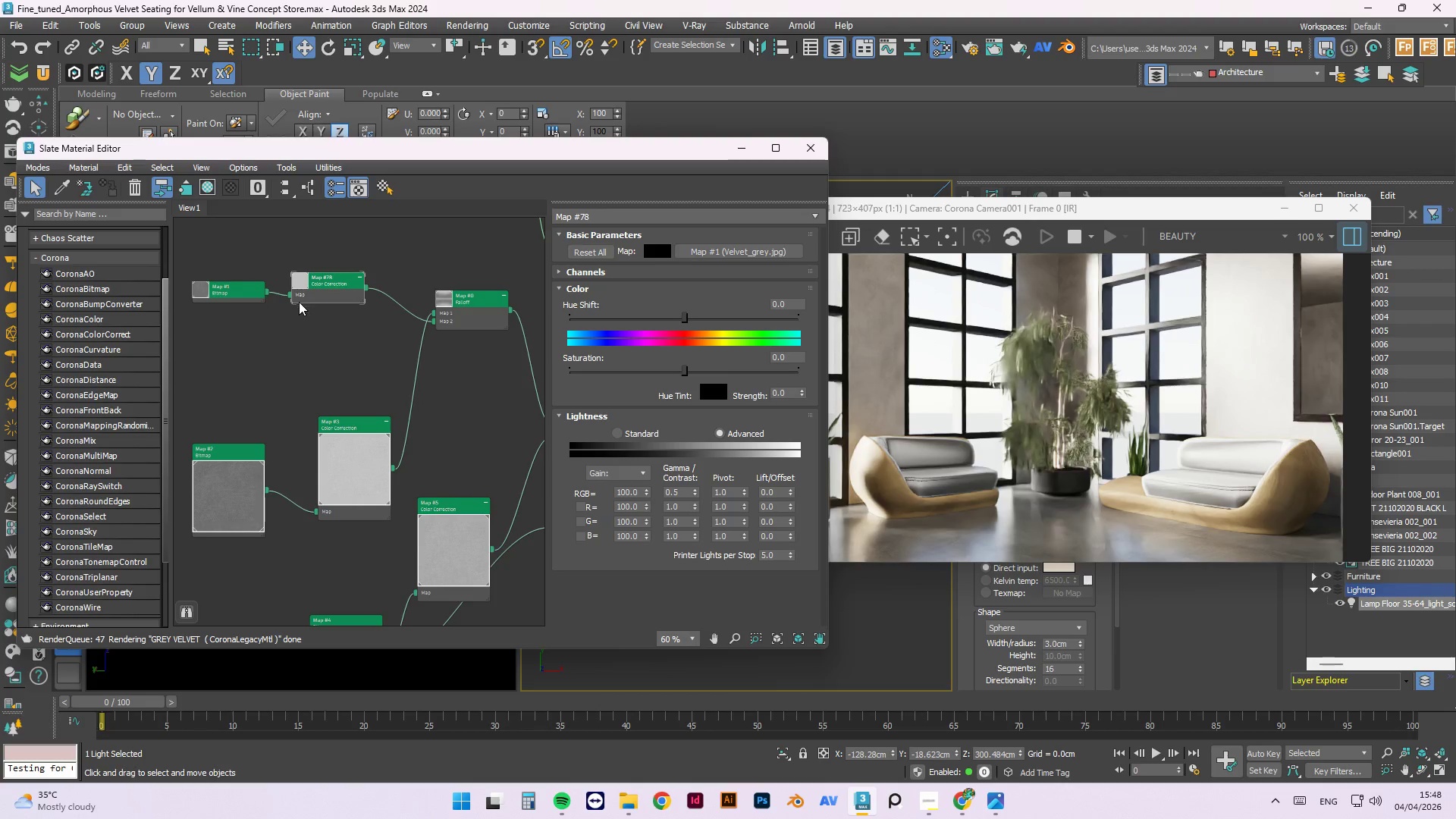 
scroll: coordinate [299, 303], scroll_direction: down, amount: 1.0
 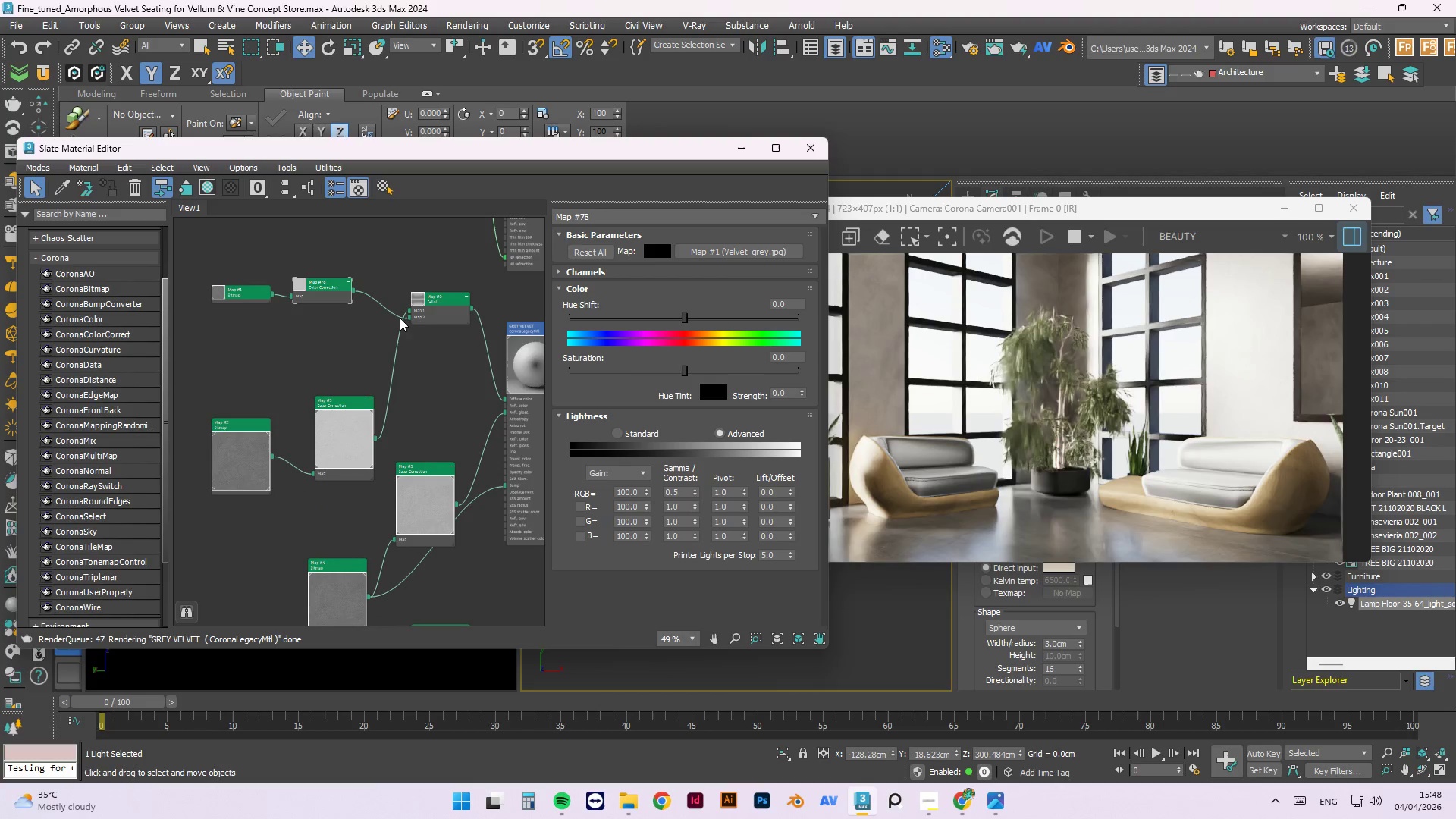 
scroll: coordinate [413, 319], scroll_direction: up, amount: 6.0
 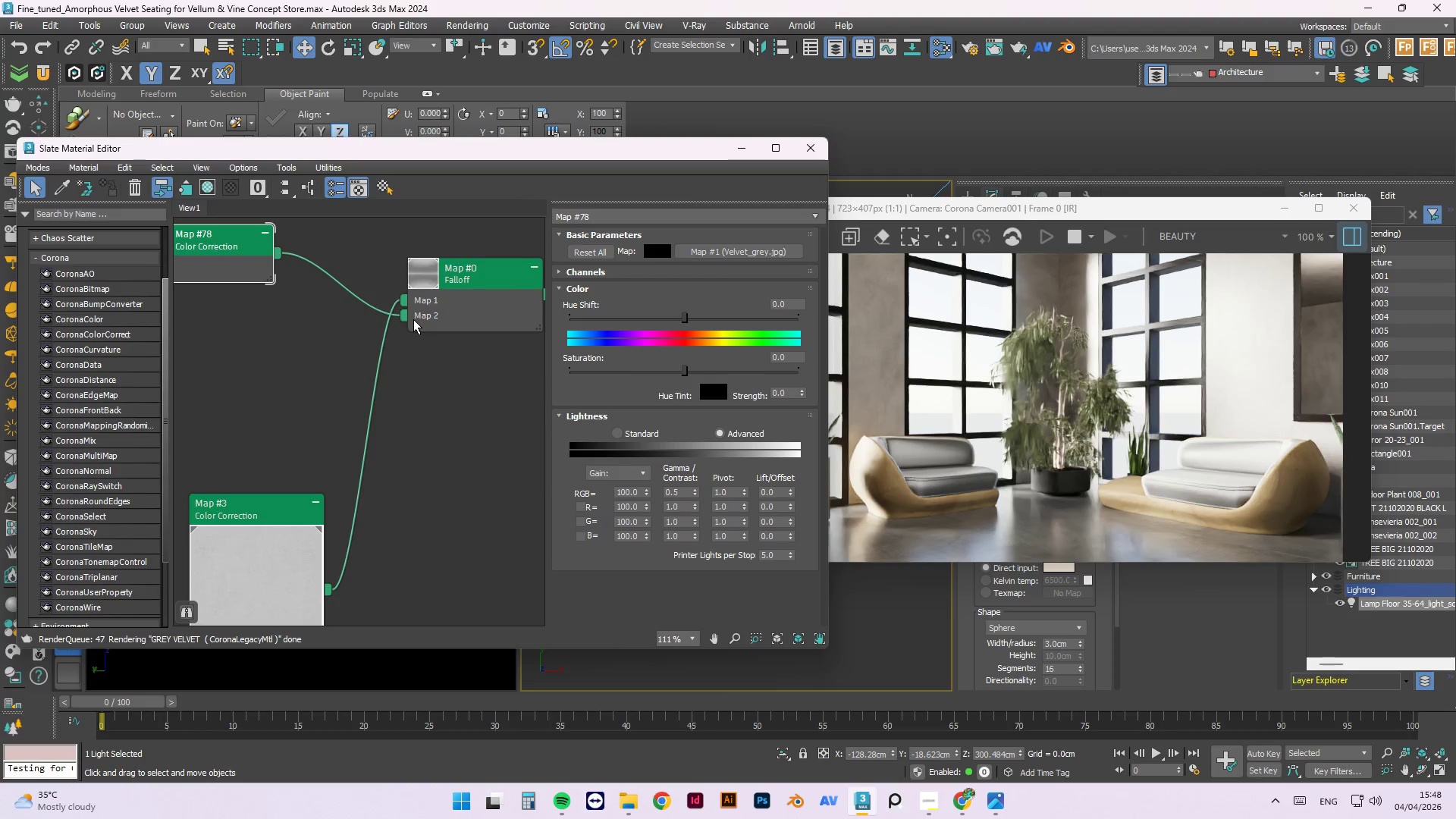 
scroll: coordinate [413, 319], scroll_direction: down, amount: 6.0
 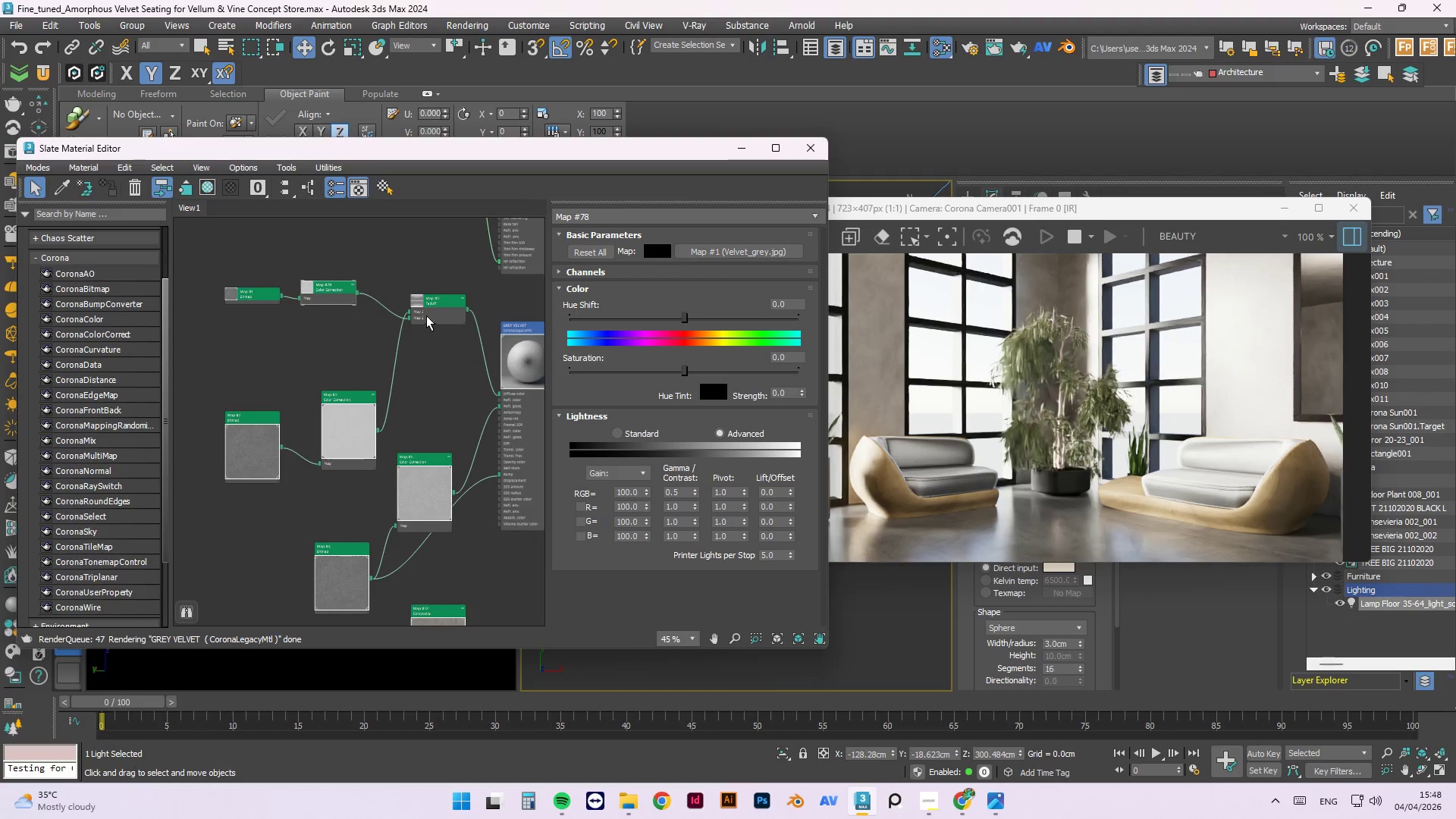 
left_click_drag(start_coordinate=[430, 312], to_coordinate=[347, 341])
 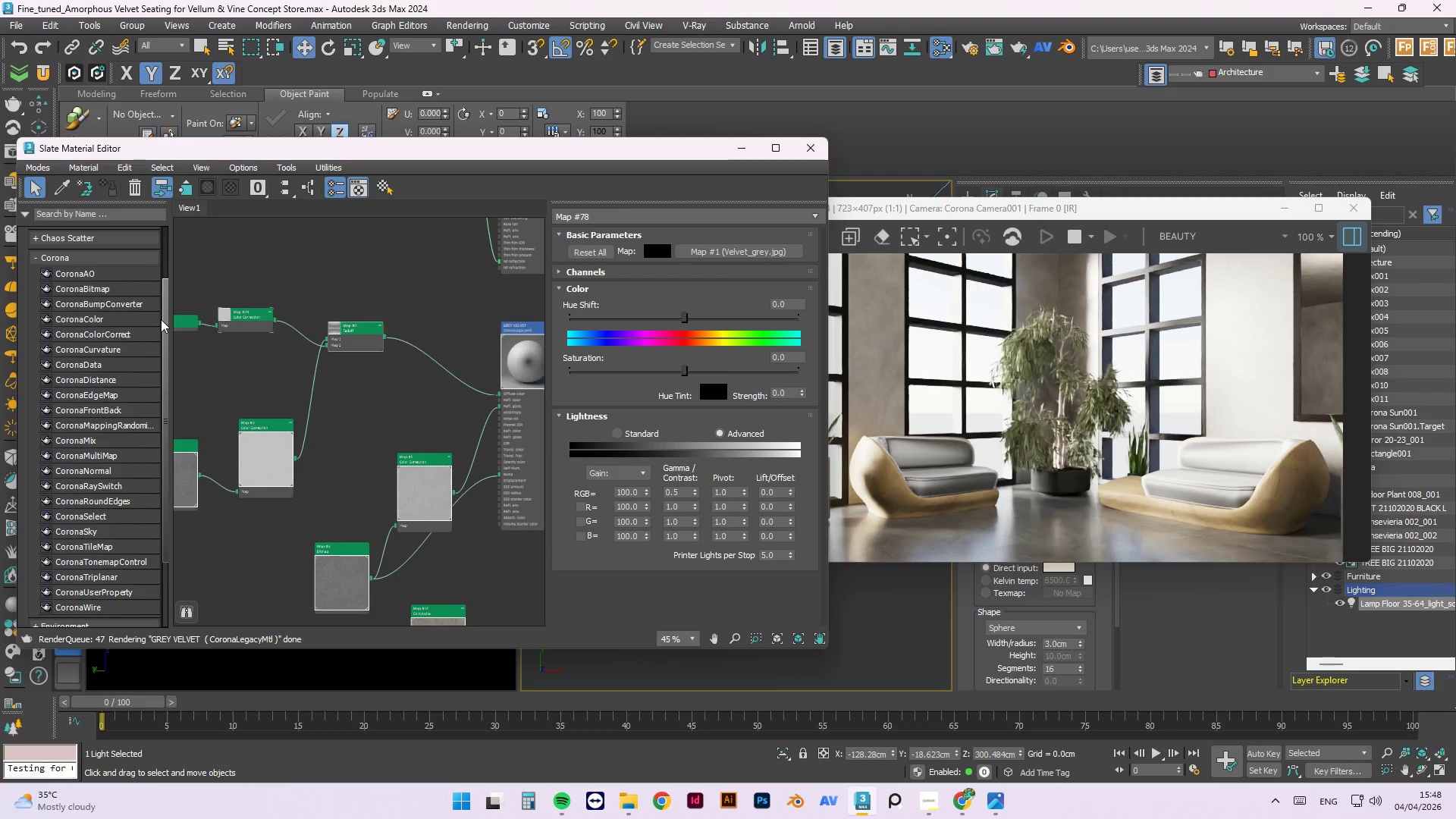 
left_click_drag(start_coordinate=[165, 321], to_coordinate=[165, 412])
 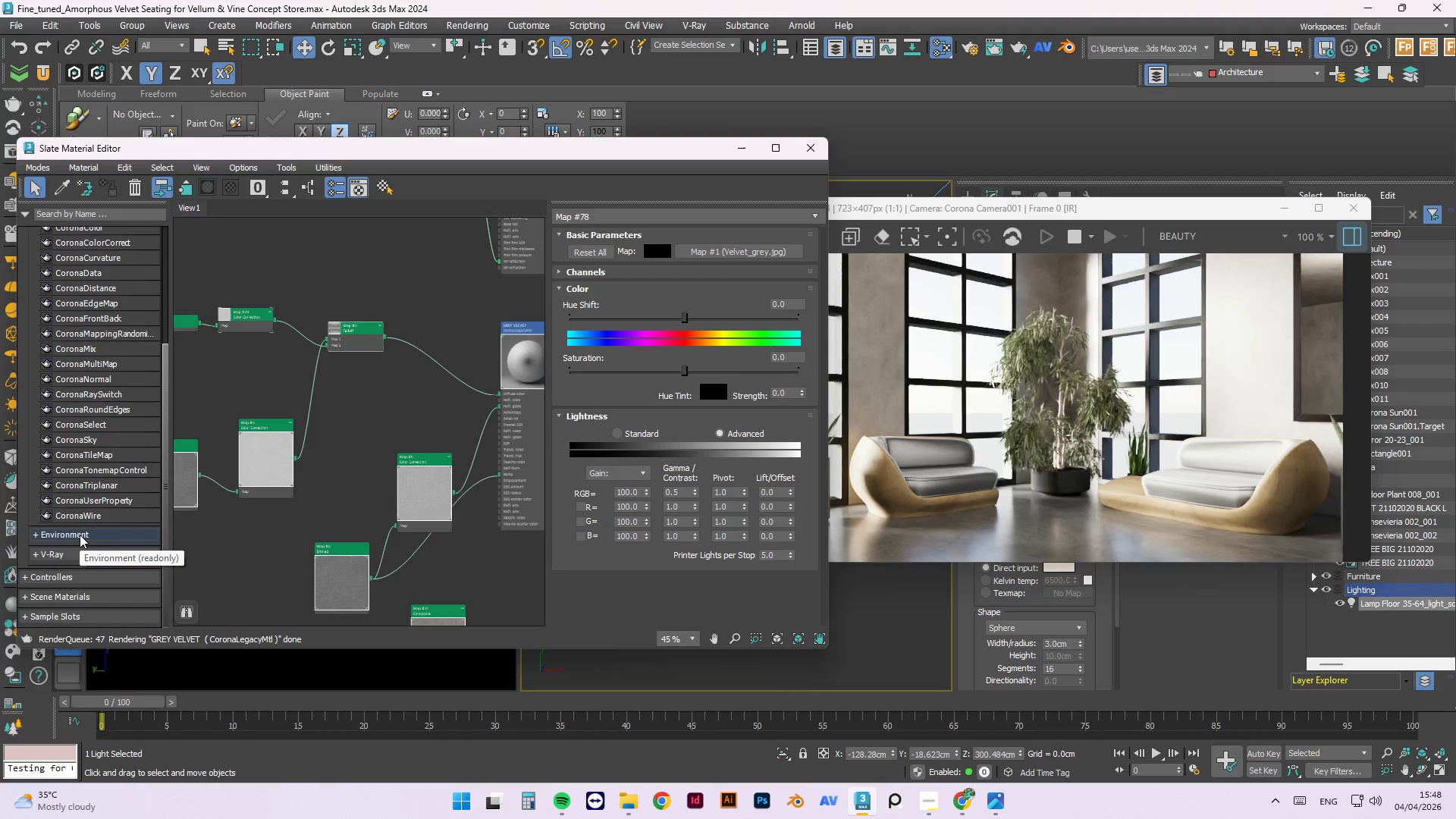 
wait(5.41)
 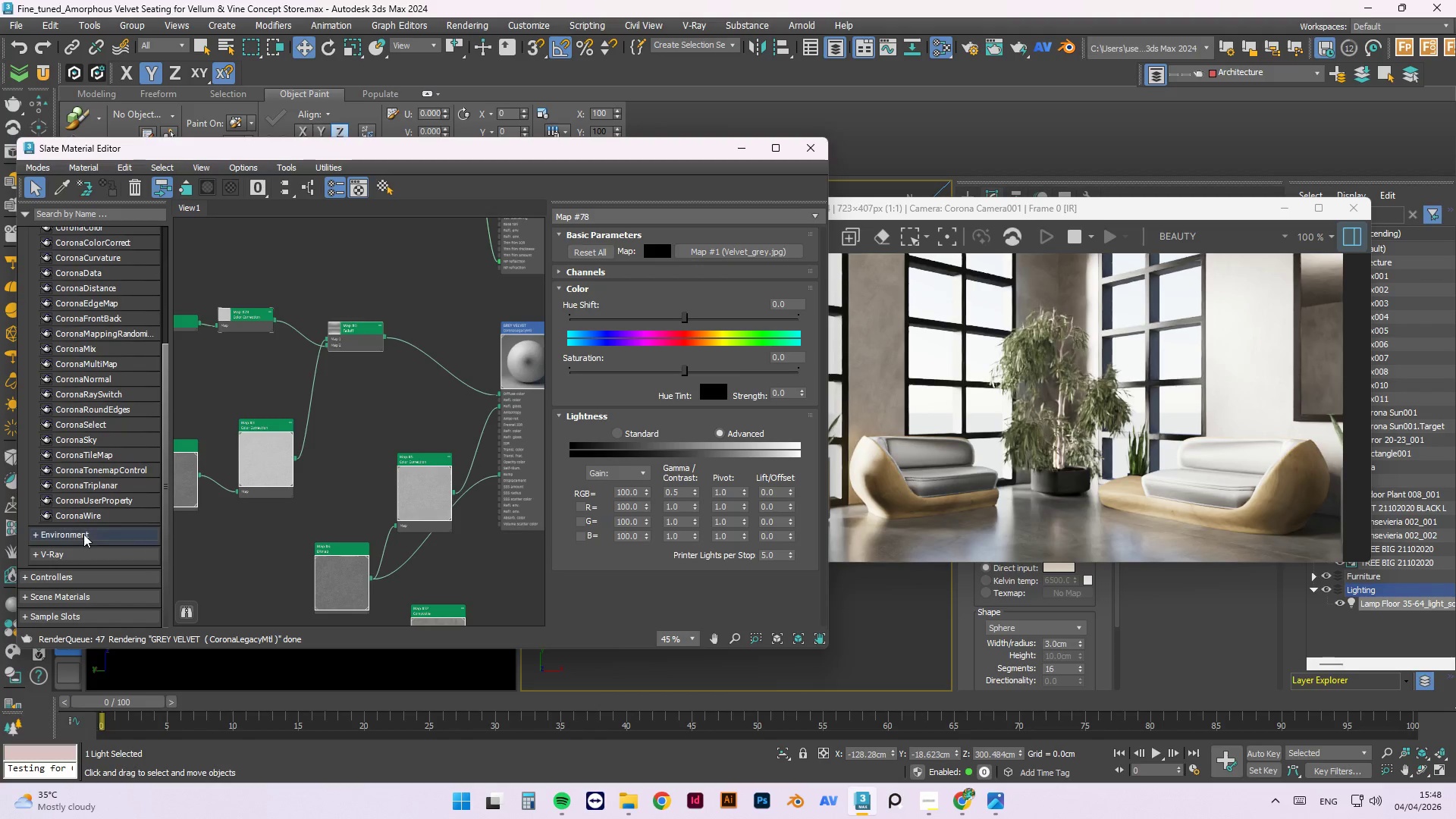 
left_click_drag(start_coordinate=[165, 421], to_coordinate=[180, 304])
 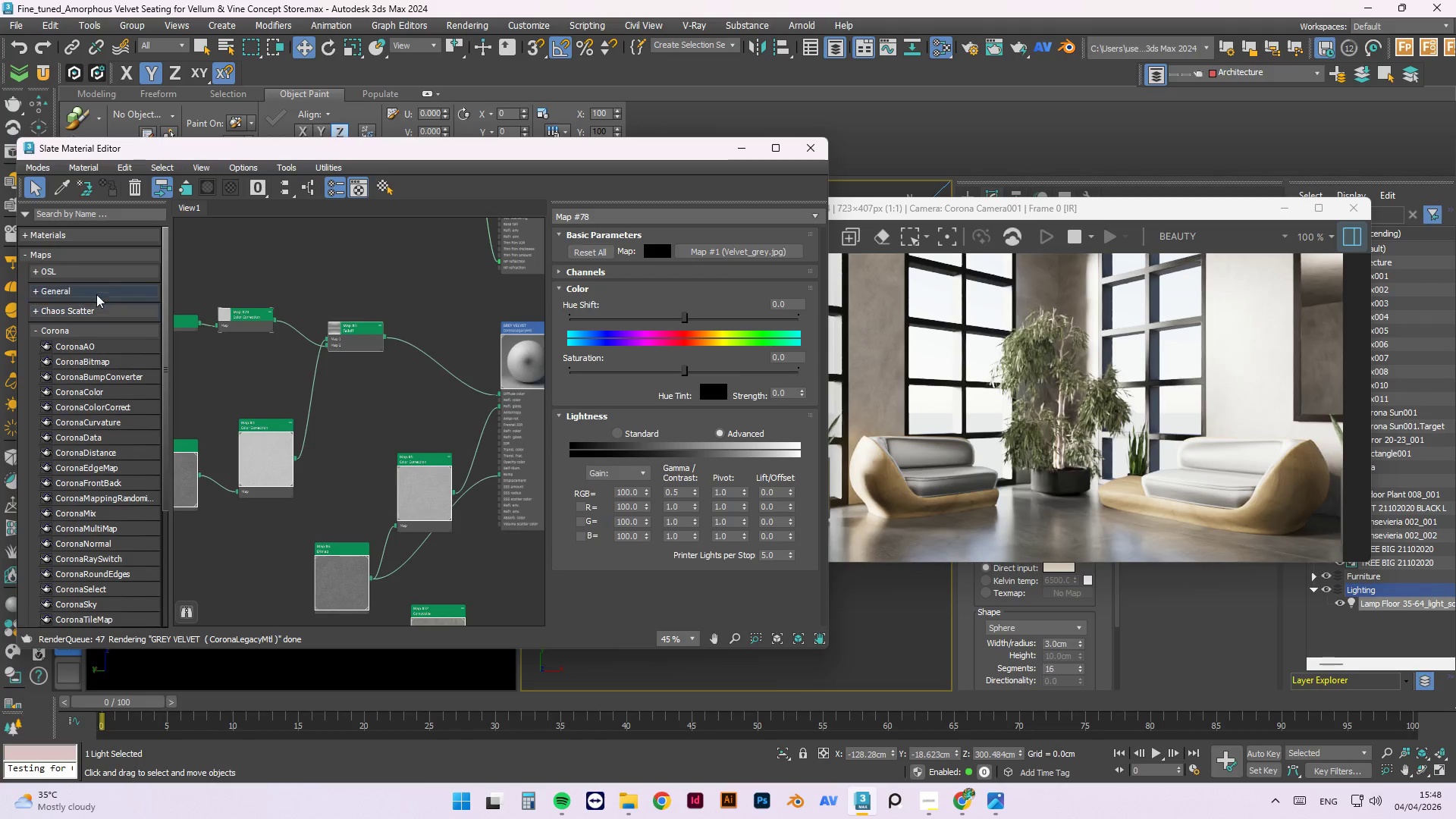 
left_click([93, 292])
 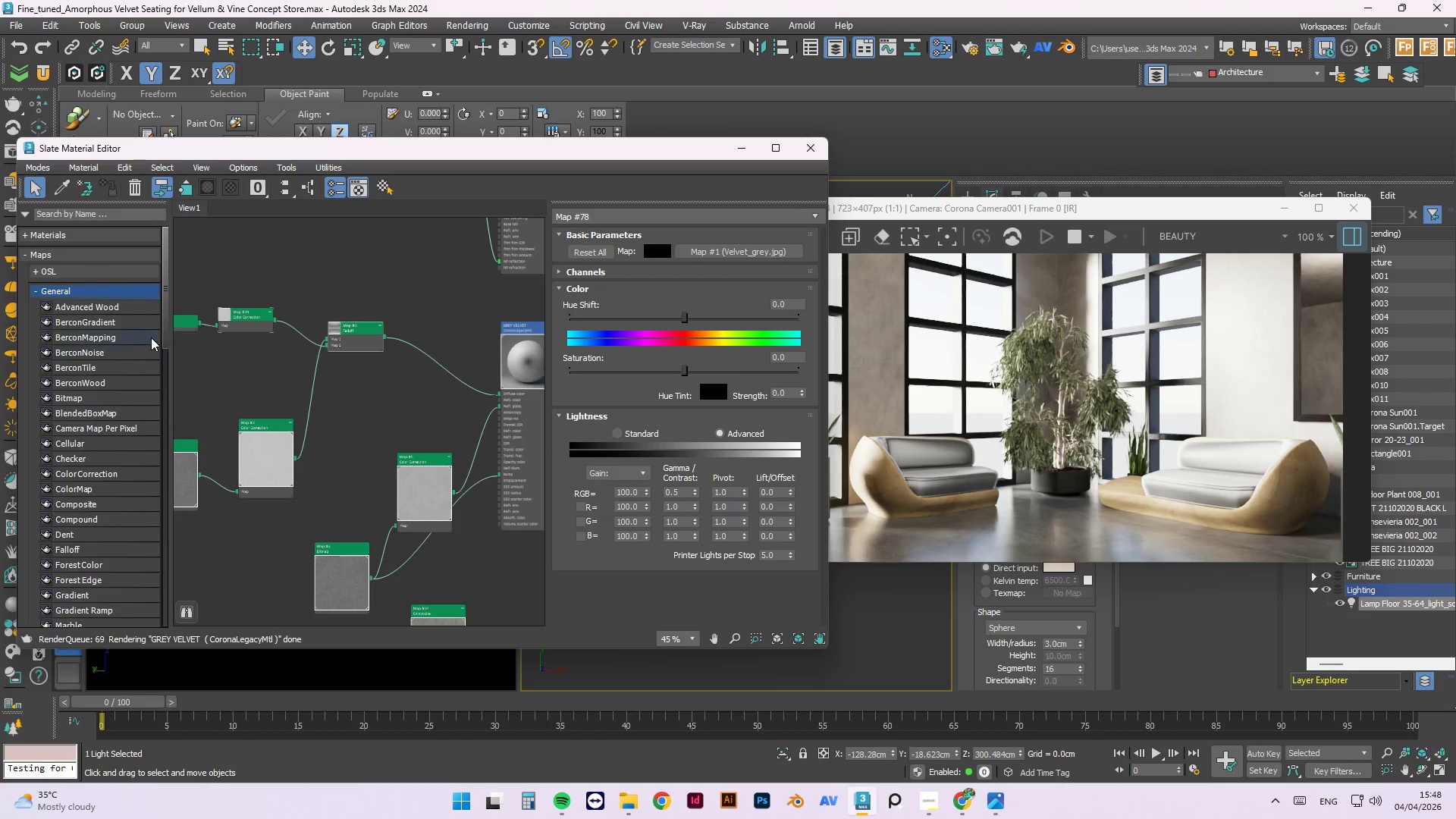 
left_click_drag(start_coordinate=[164, 333], to_coordinate=[158, 370])
 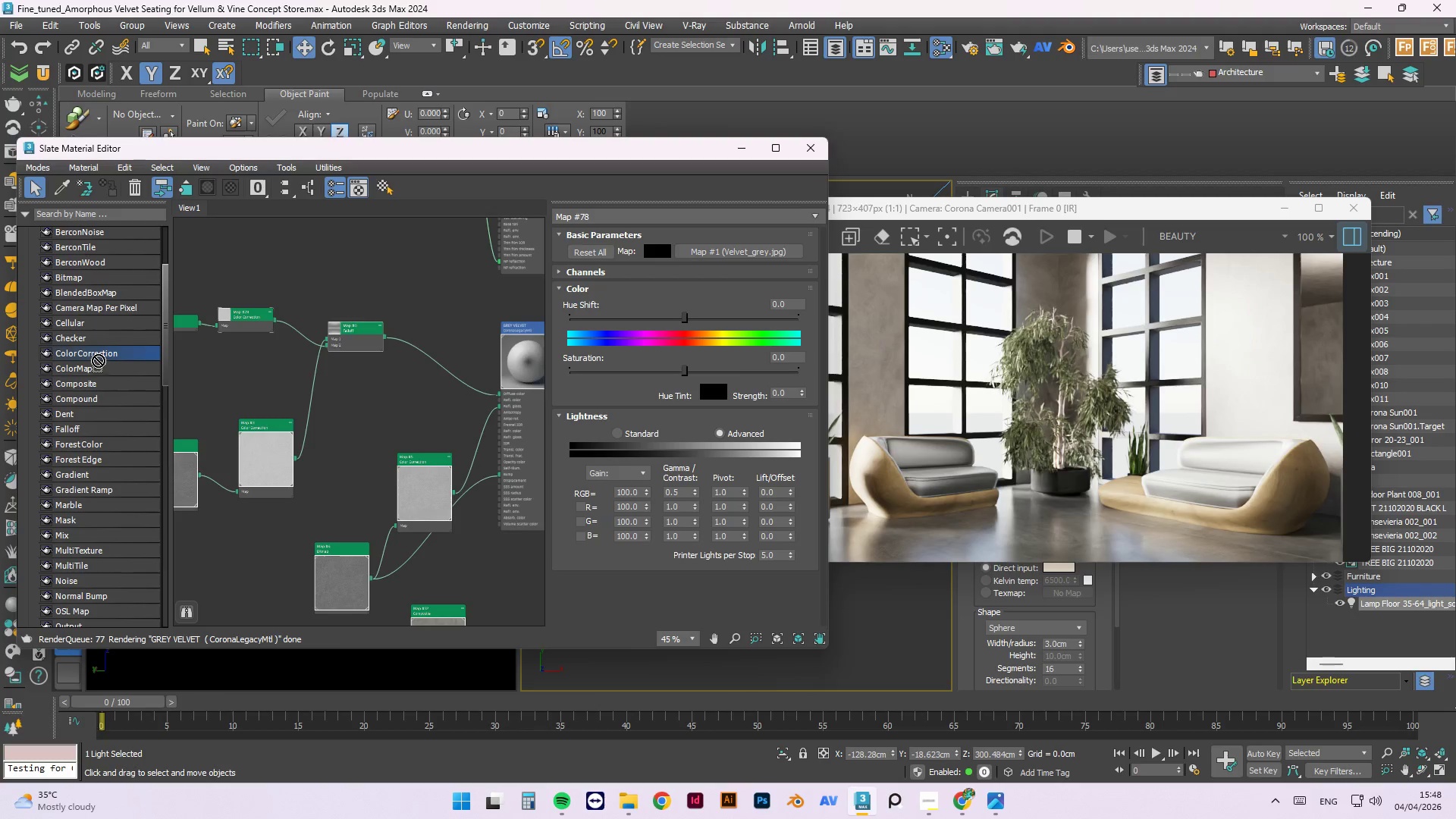 
left_click_drag(start_coordinate=[69, 384], to_coordinate=[406, 371])
 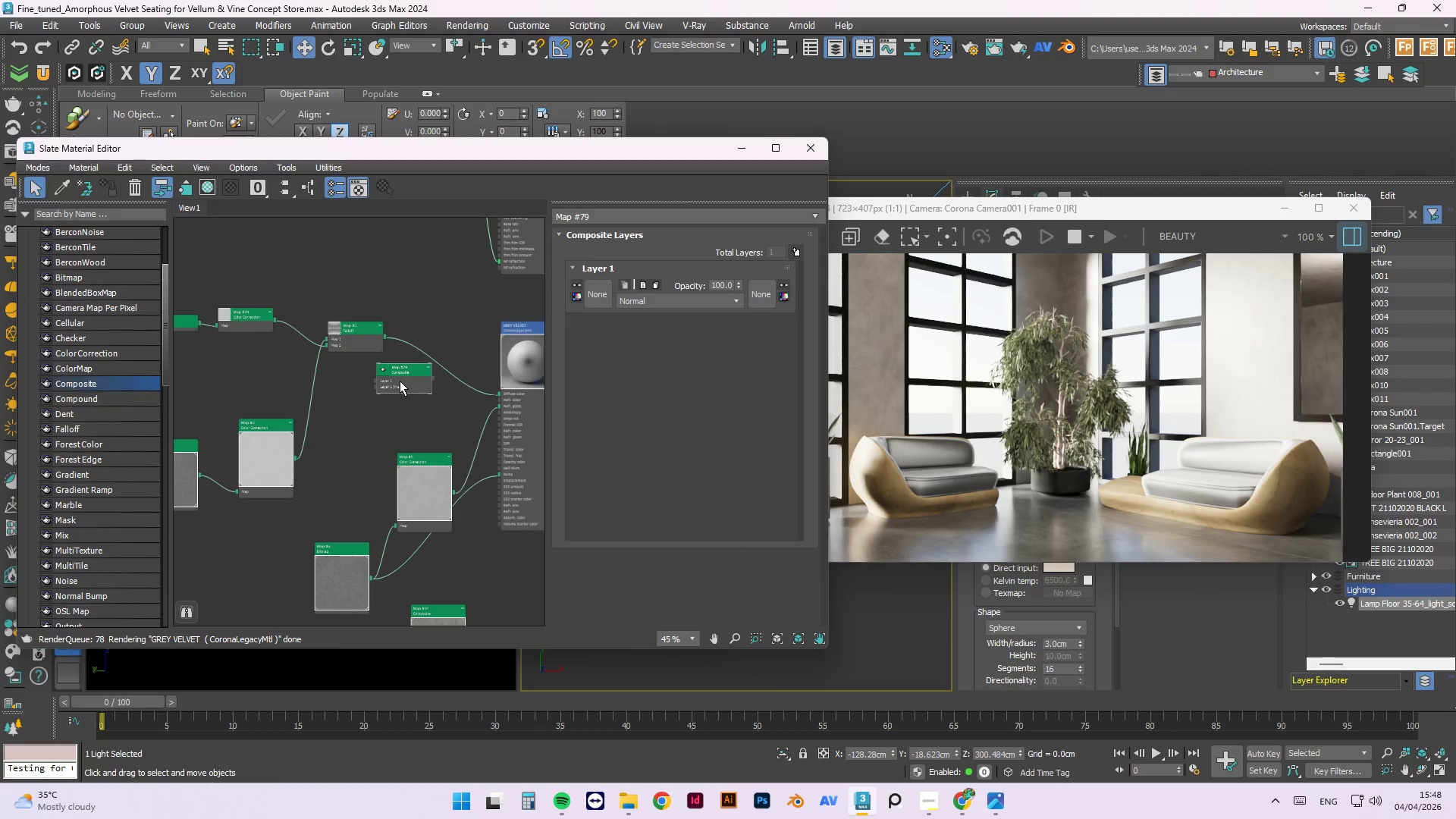 
left_click_drag(start_coordinate=[400, 381], to_coordinate=[447, 359])
 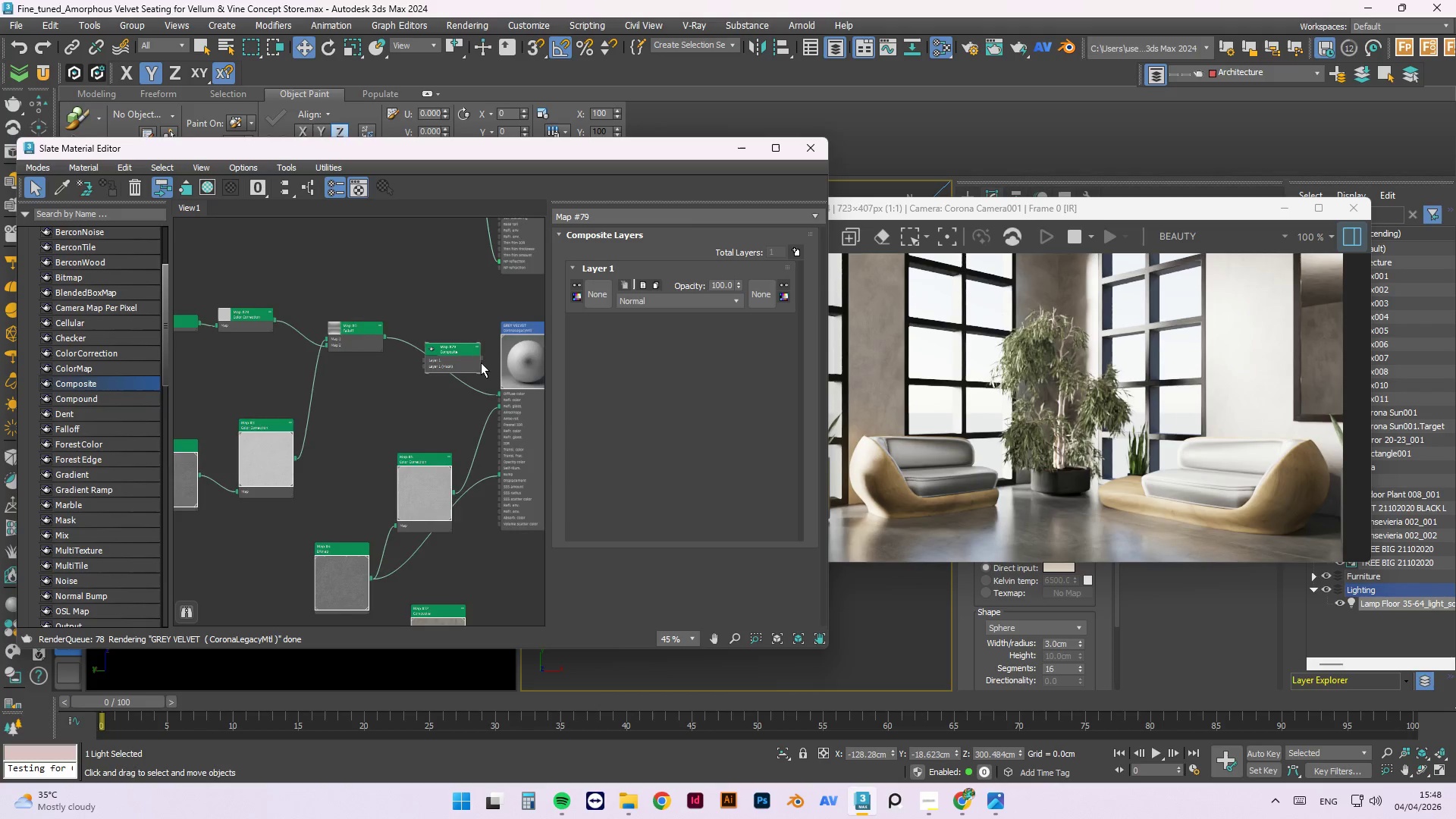 
scroll: coordinate [483, 364], scroll_direction: up, amount: 5.0
 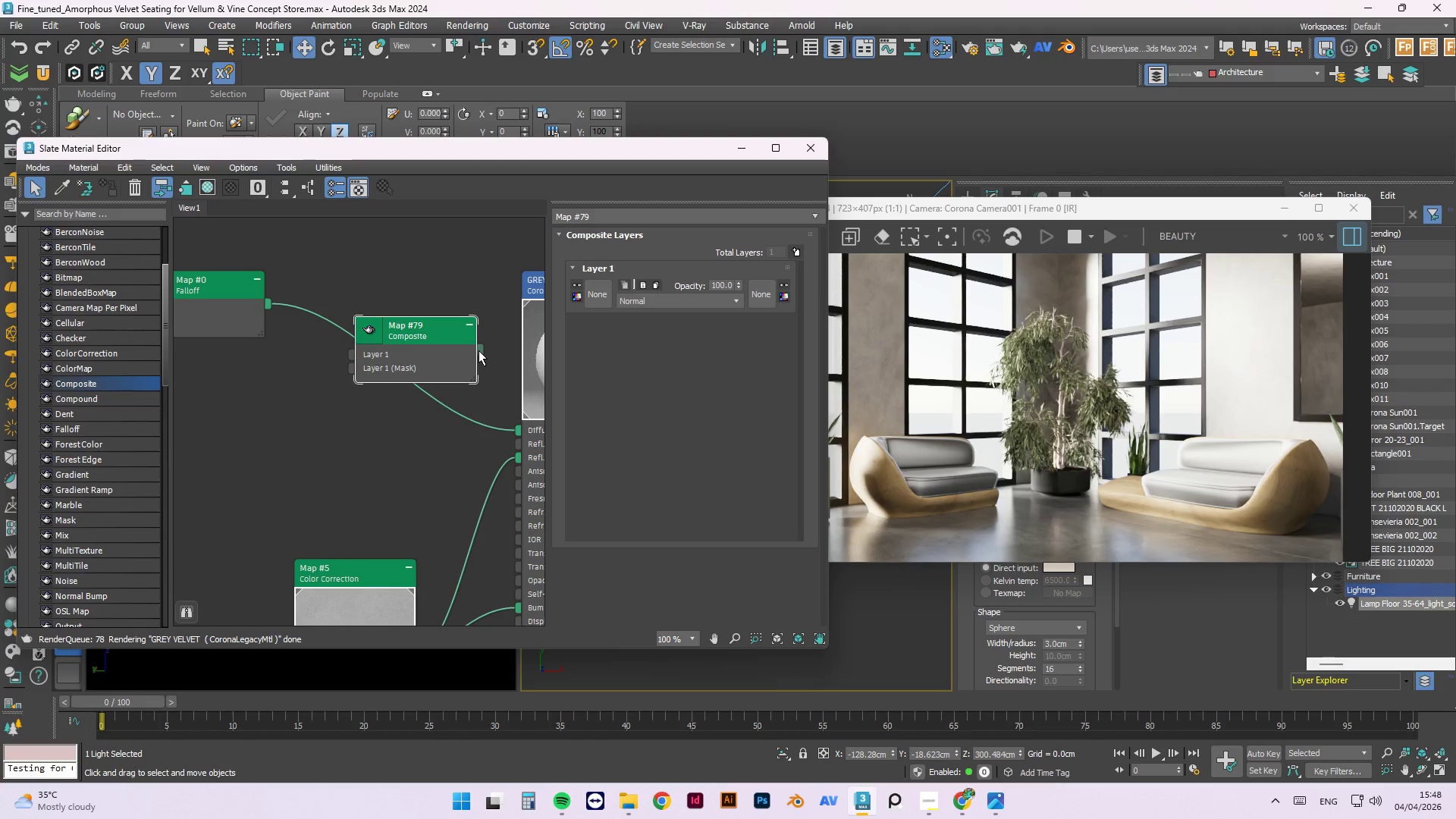 
left_click_drag(start_coordinate=[479, 350], to_coordinate=[516, 428])
 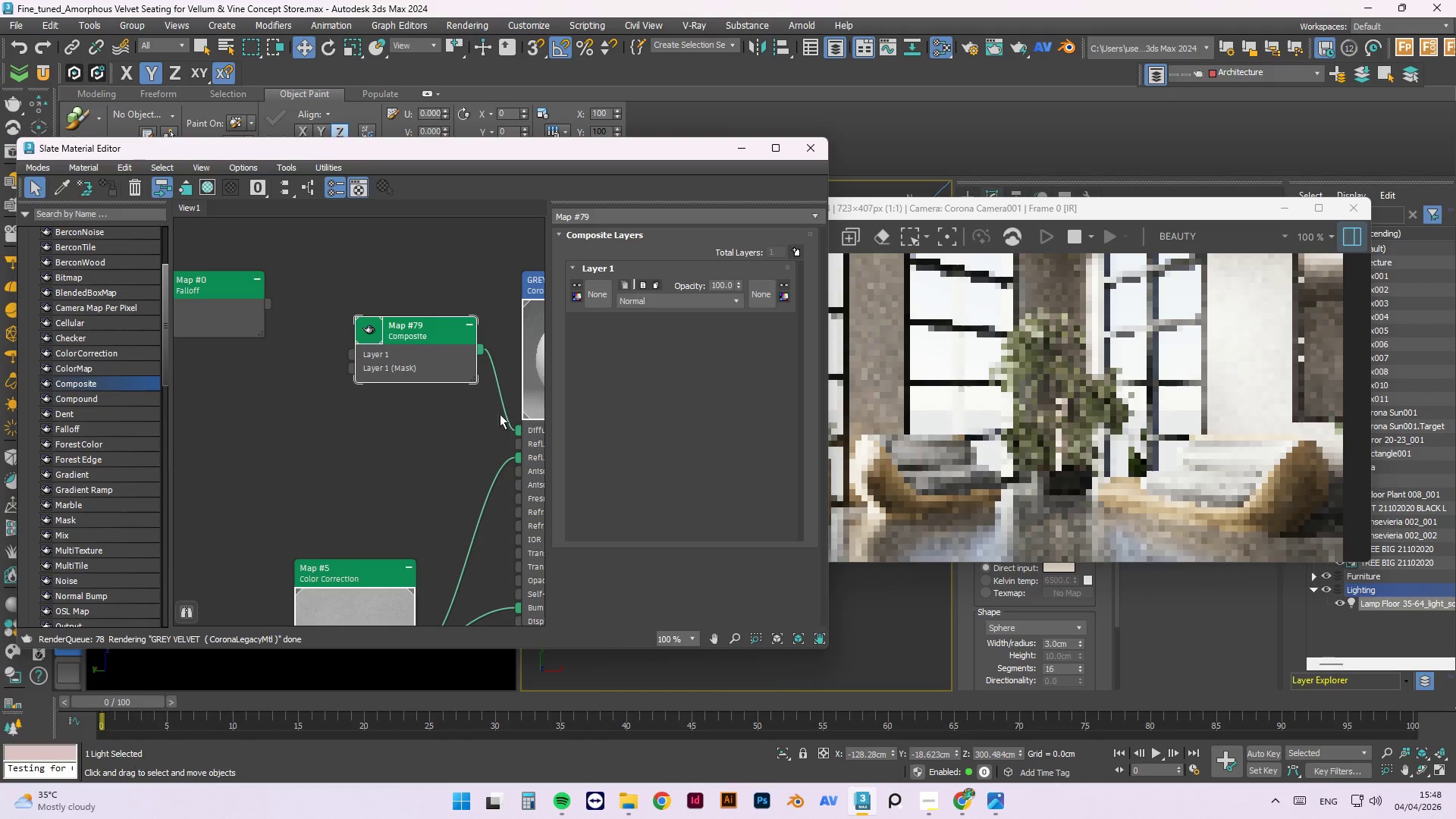 
scroll: coordinate [490, 410], scroll_direction: down, amount: 5.0
 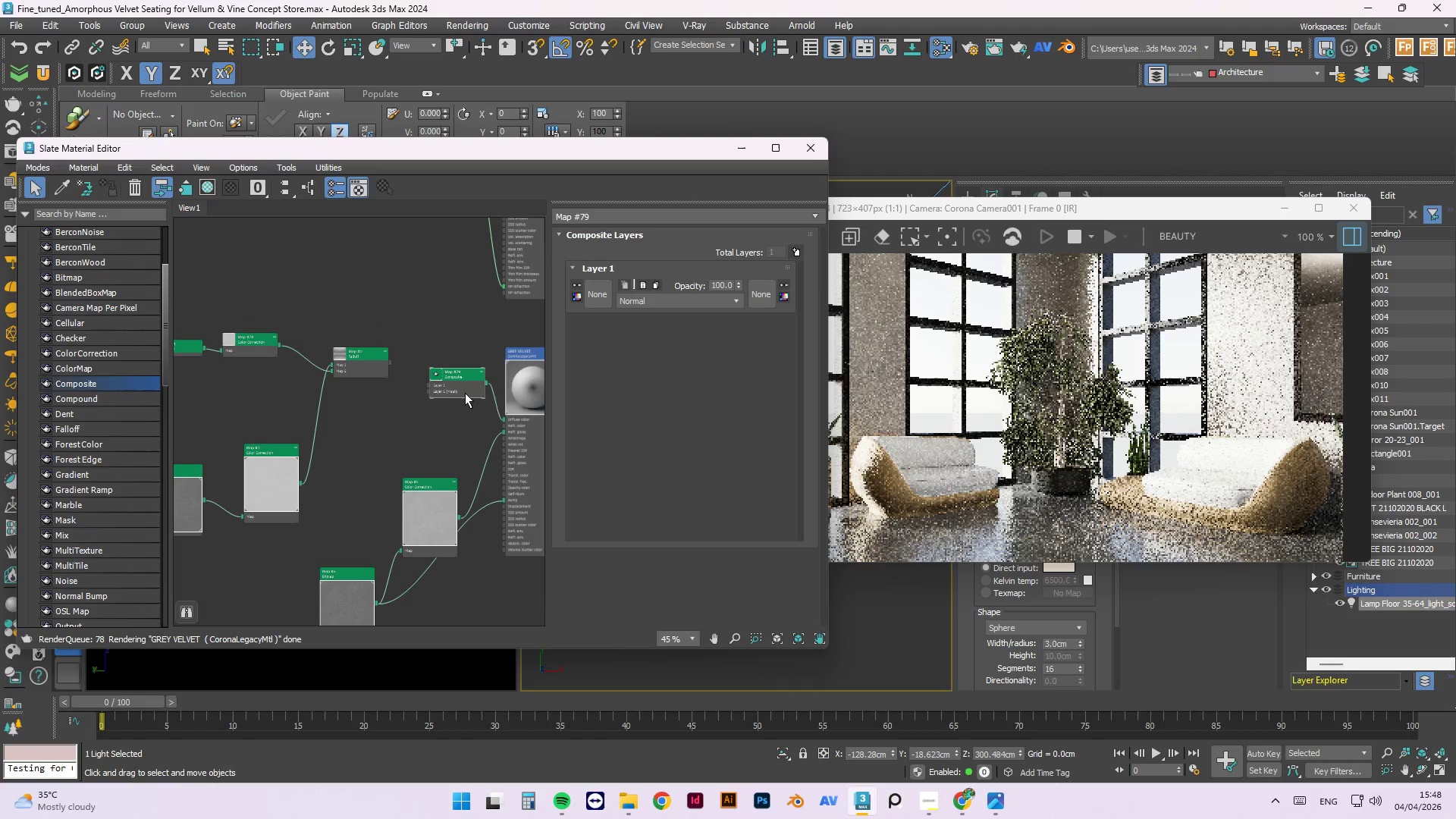 
left_click_drag(start_coordinate=[466, 391], to_coordinate=[446, 411])
 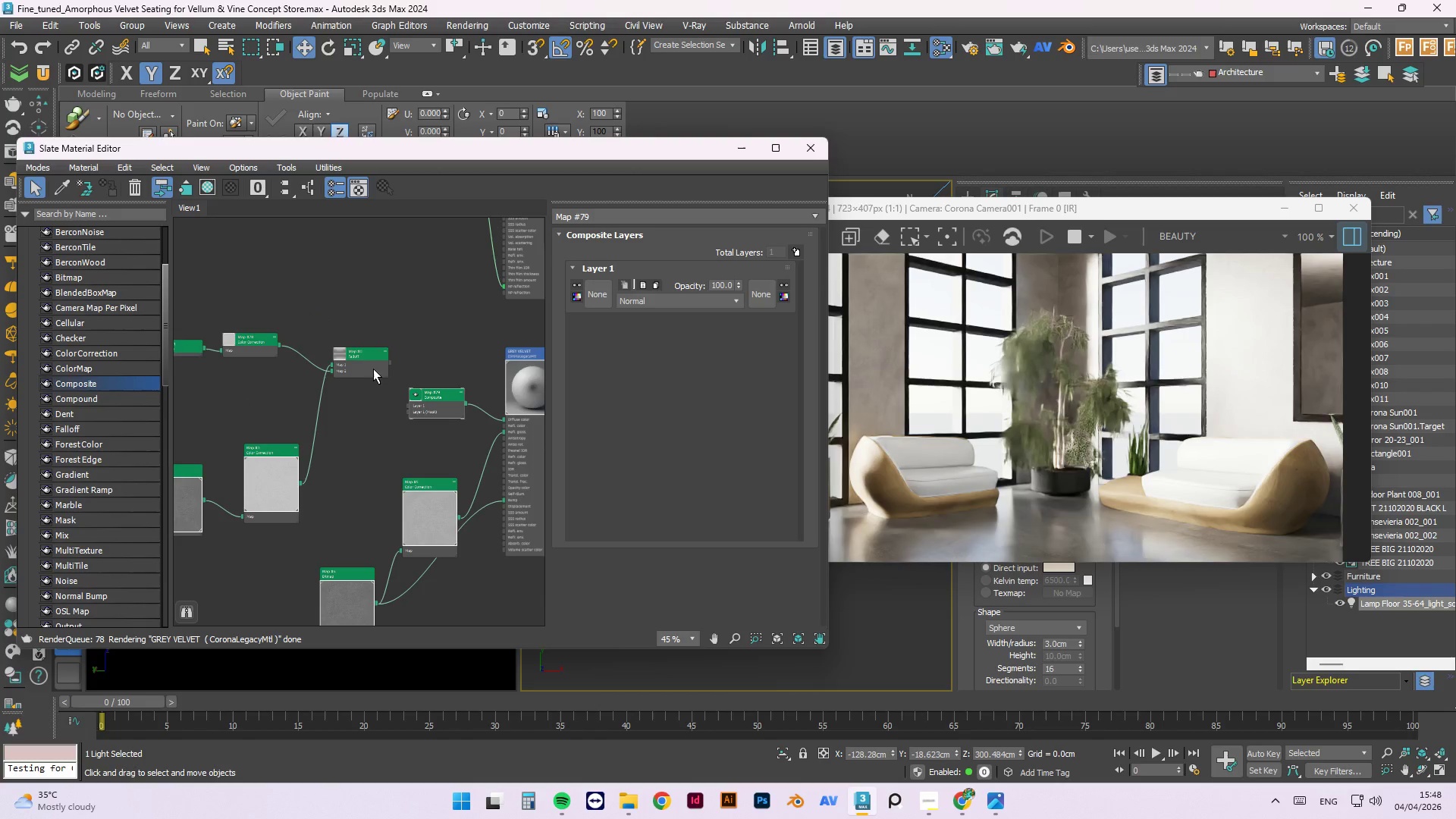 
left_click_drag(start_coordinate=[363, 365], to_coordinate=[404, 332])
 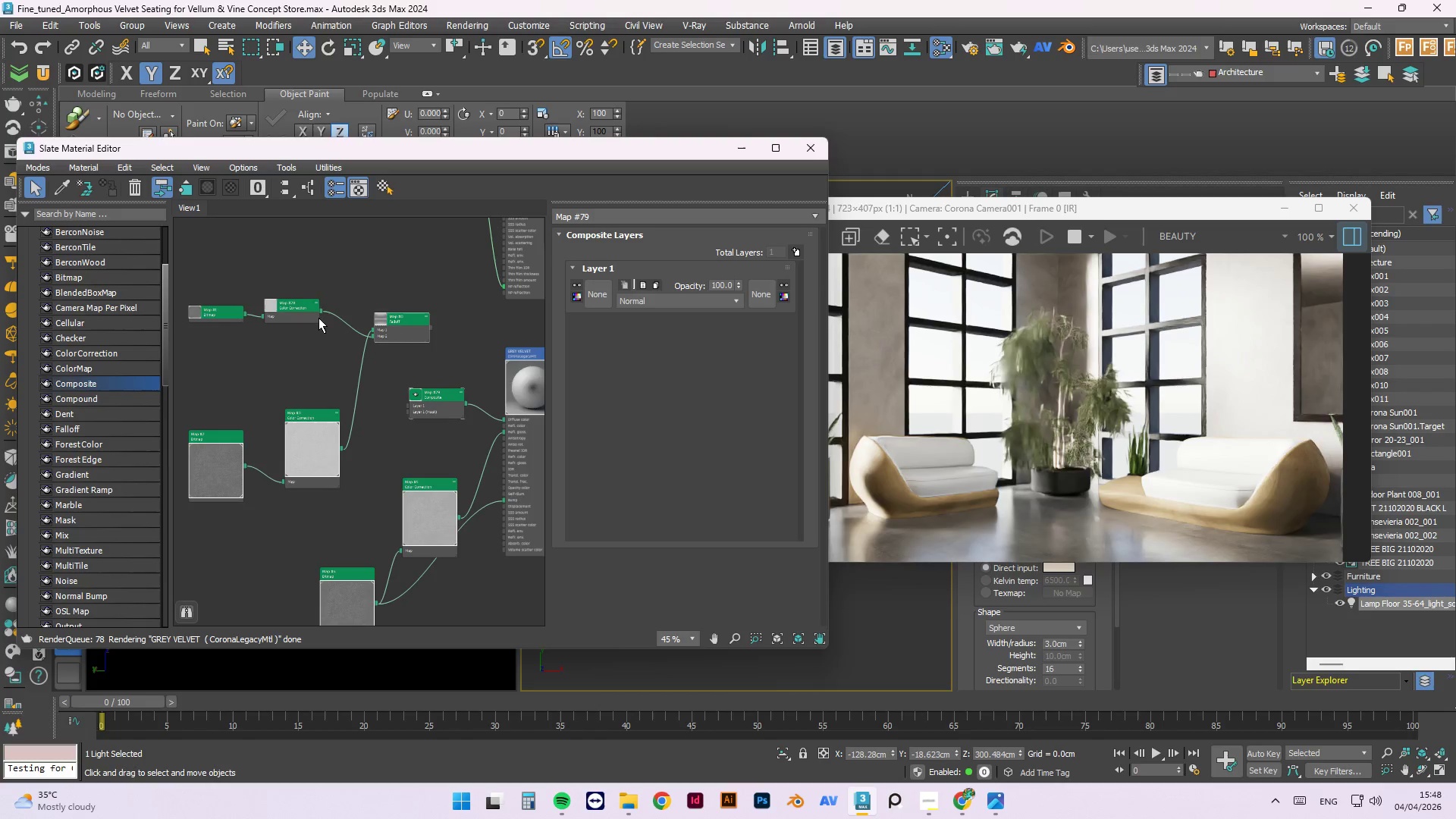 
left_click_drag(start_coordinate=[310, 315], to_coordinate=[321, 363])
 